 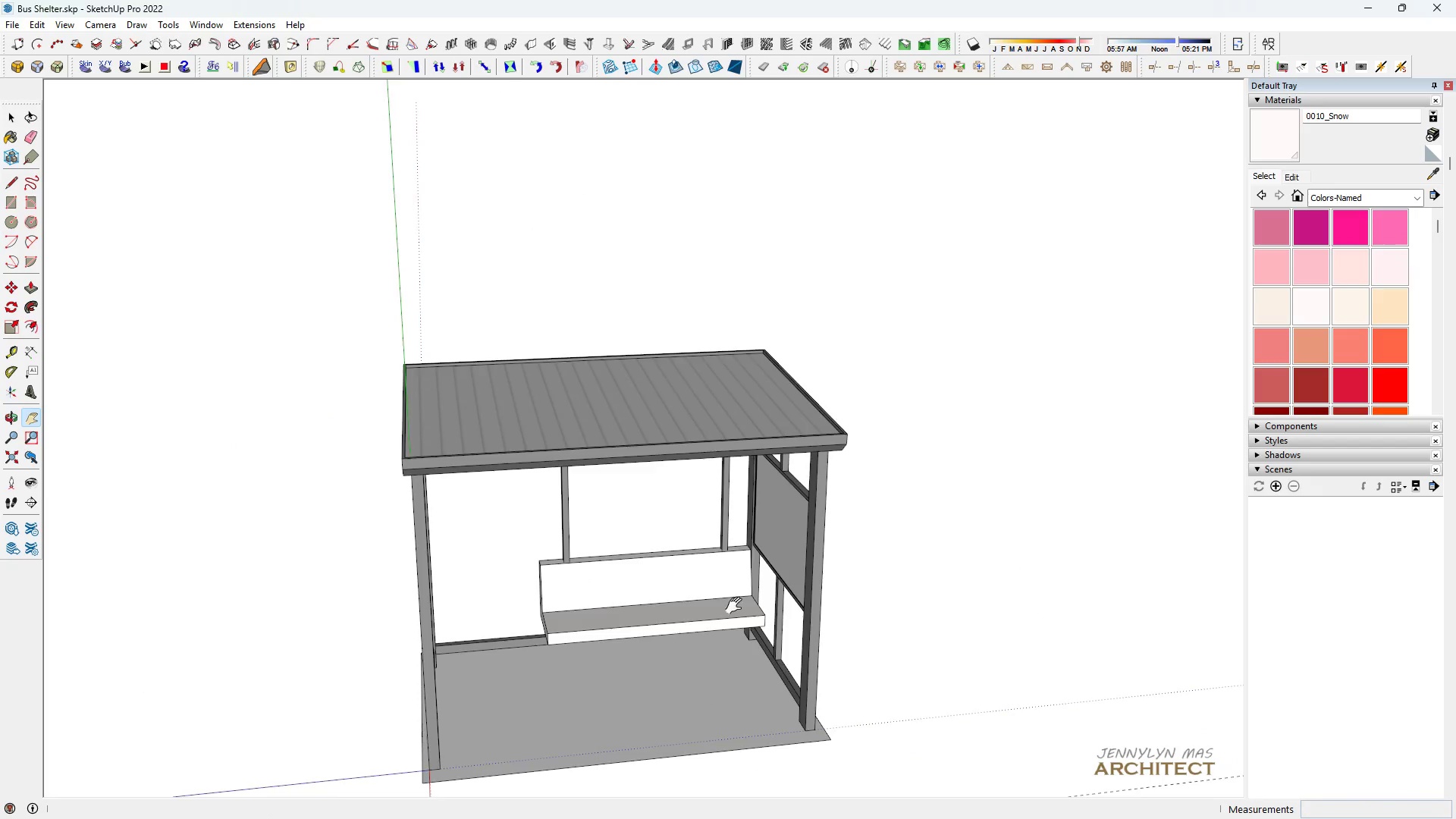 
left_click_drag(start_coordinate=[730, 631], to_coordinate=[789, 438])
 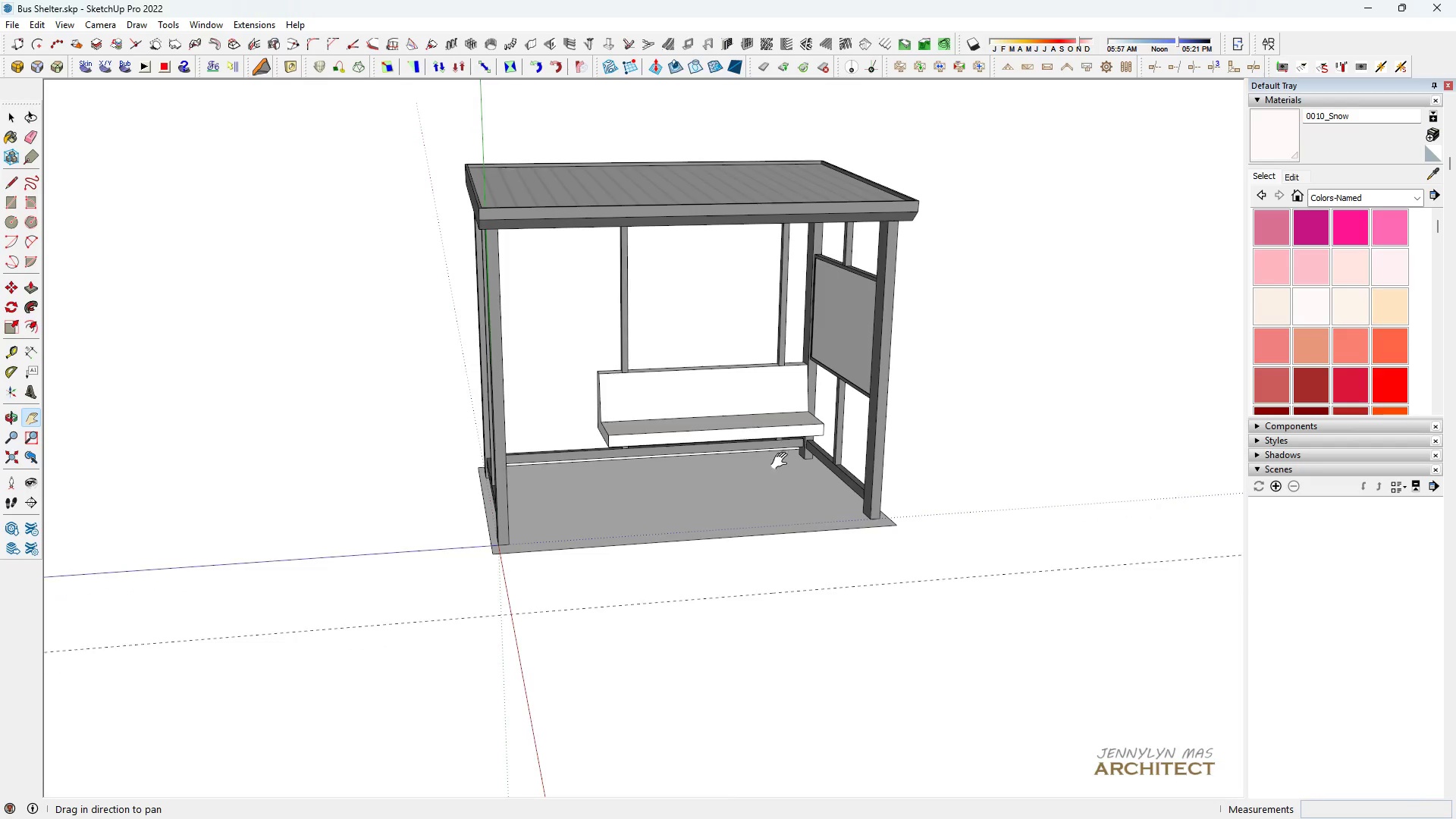 
left_click_drag(start_coordinate=[783, 461], to_coordinate=[771, 524])
 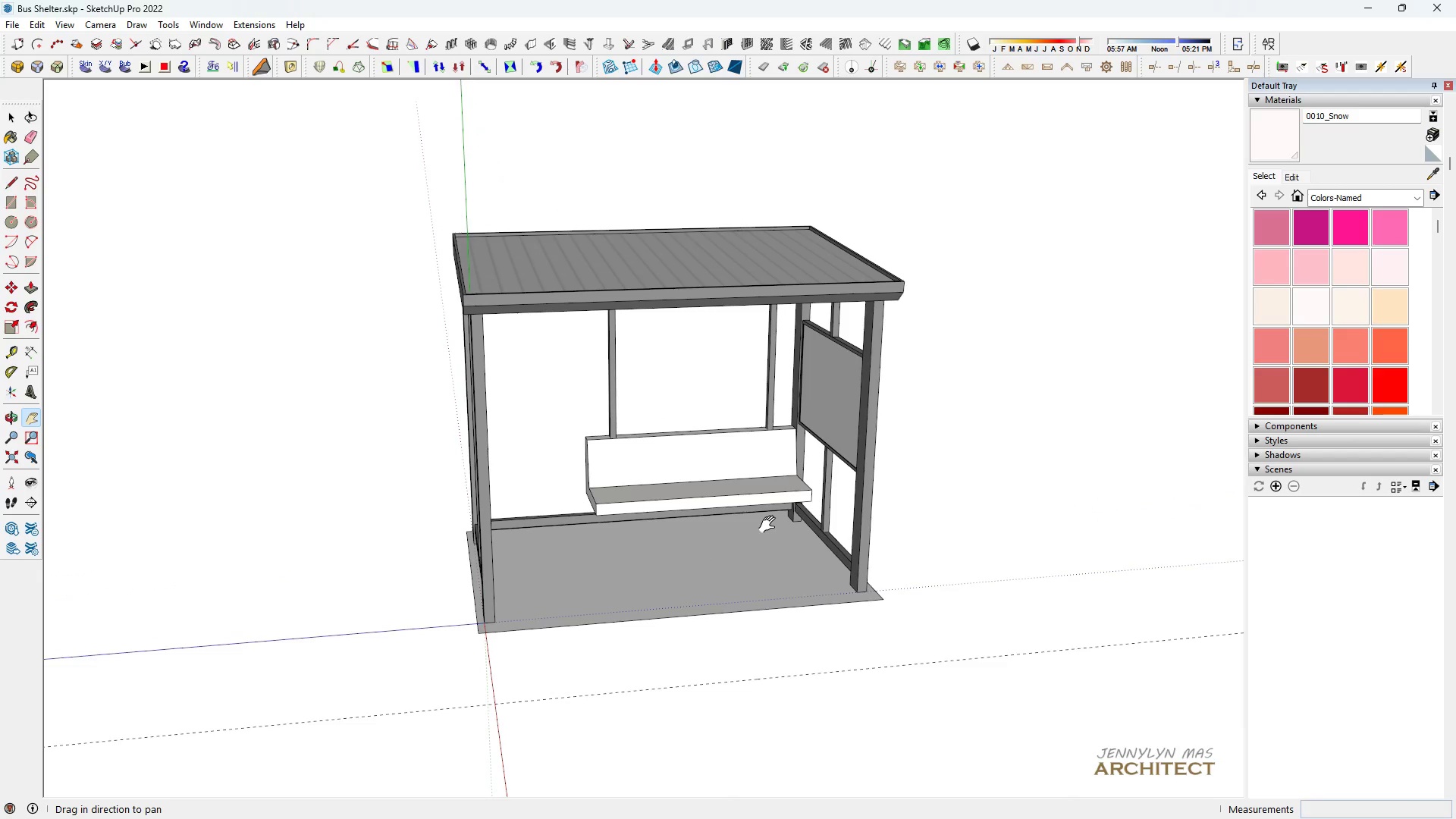 
scroll: coordinate [779, 556], scroll_direction: down, amount: 6.0
 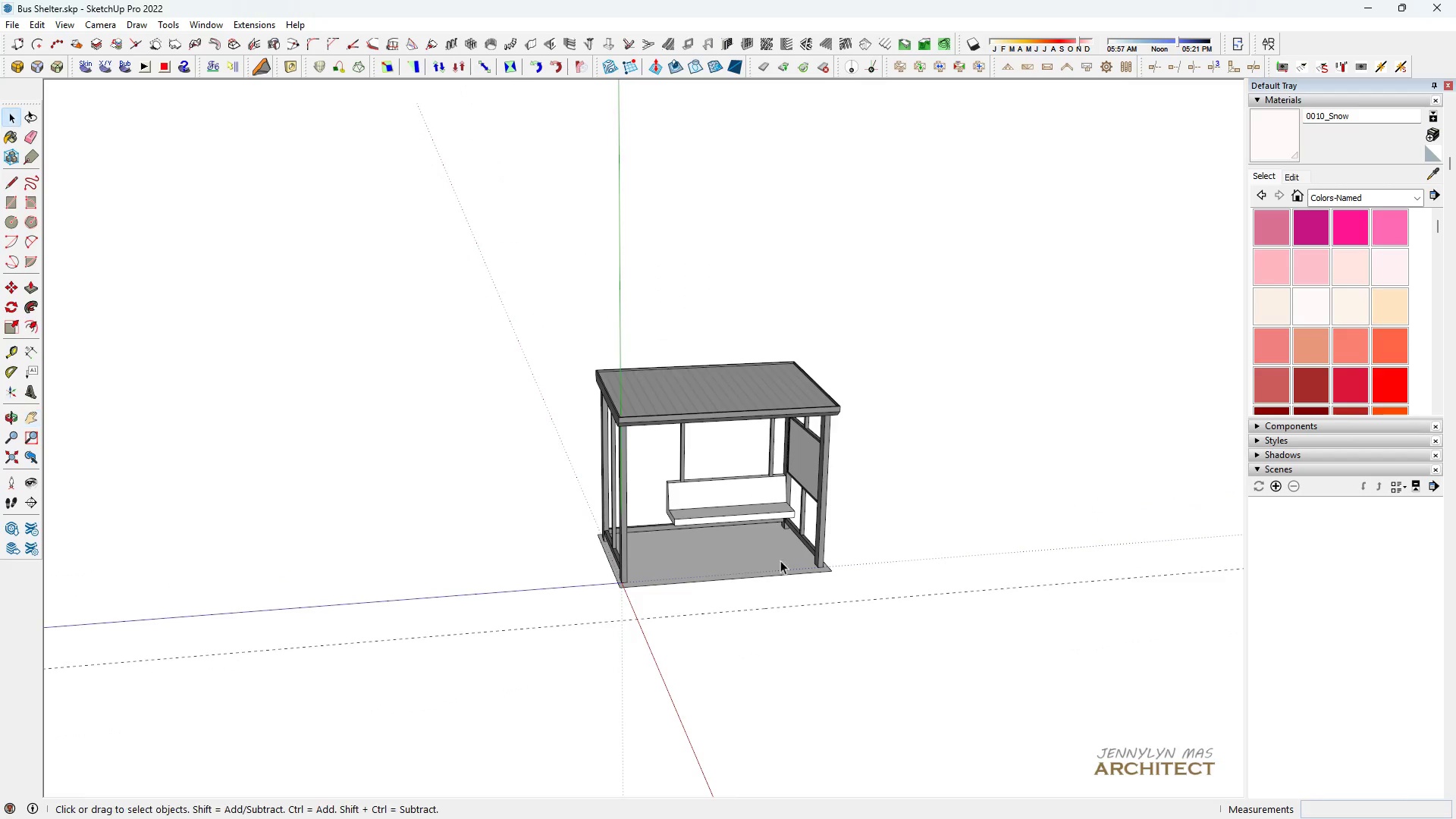 
key(Space)
 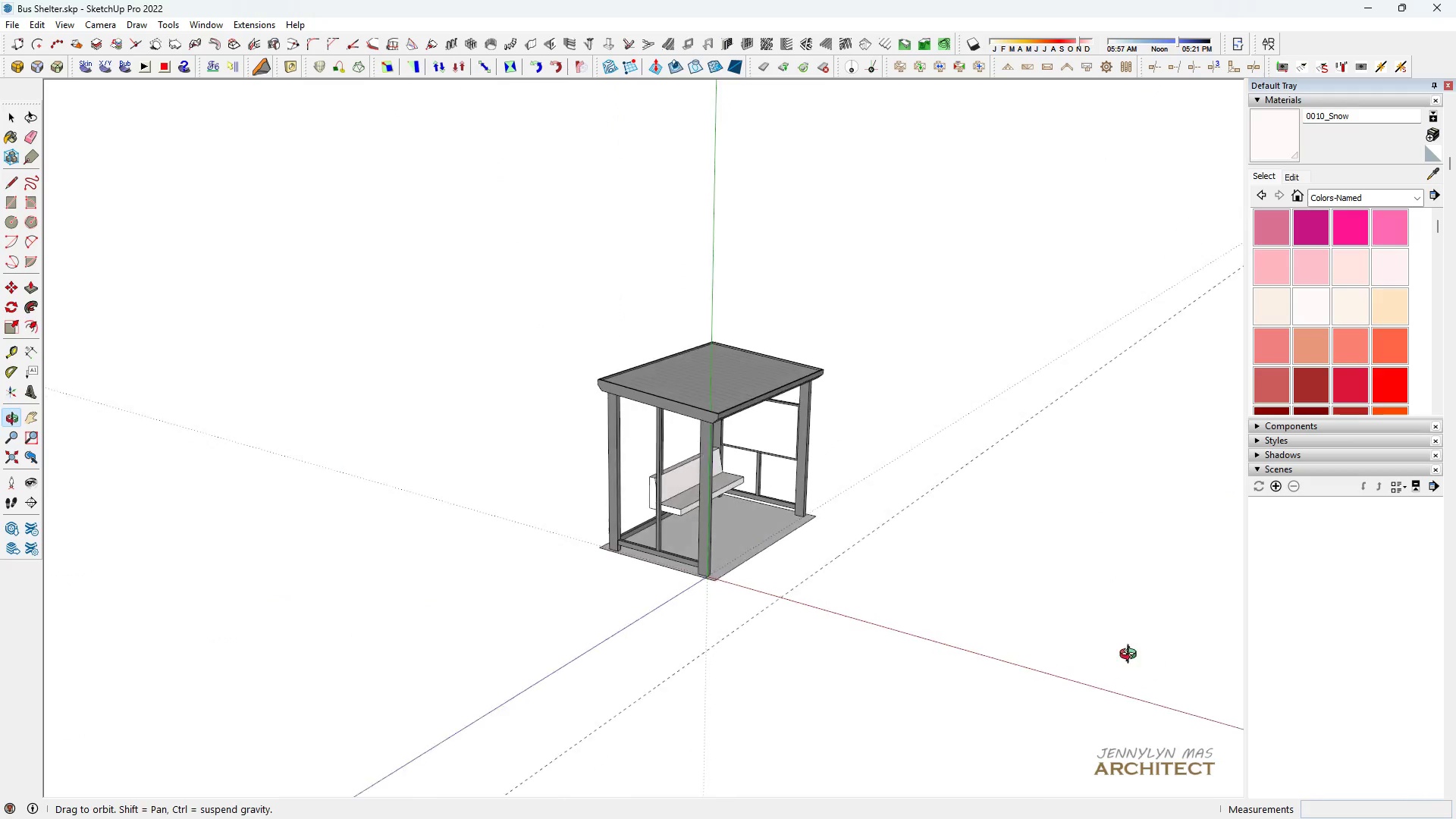 
key(Space)
 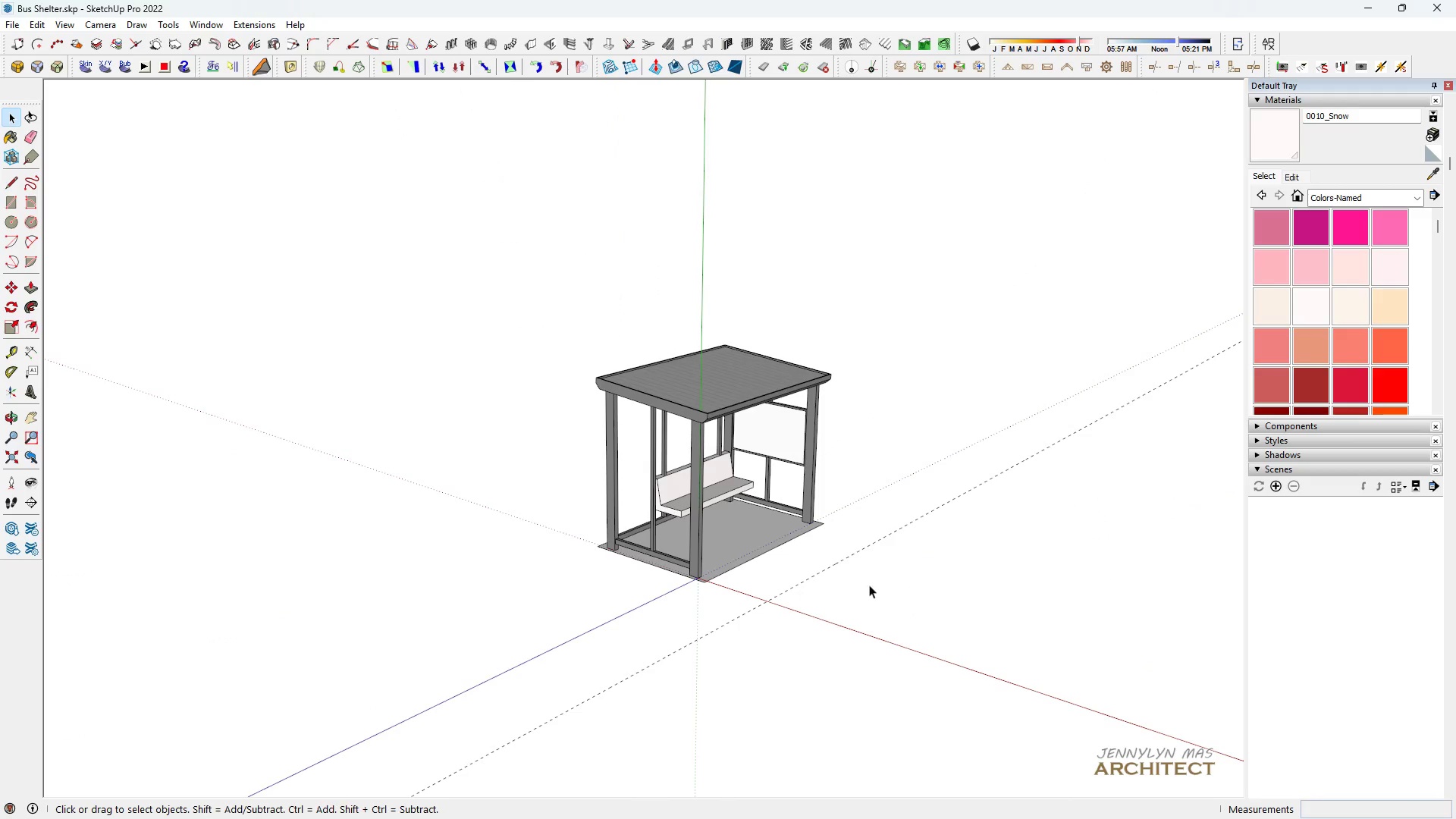 
key(H)
 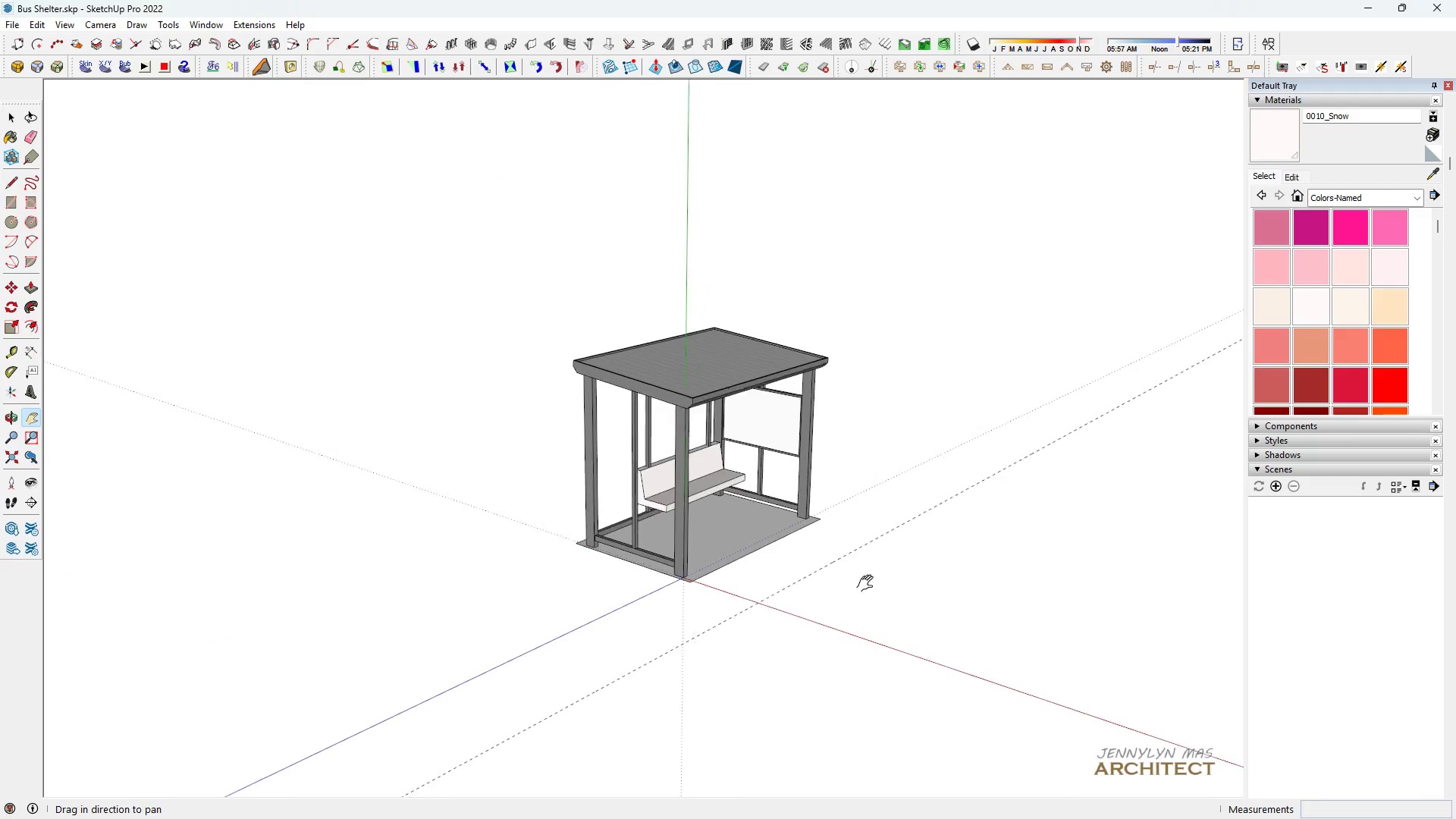 
scroll: coordinate [662, 514], scroll_direction: up, amount: 6.0
 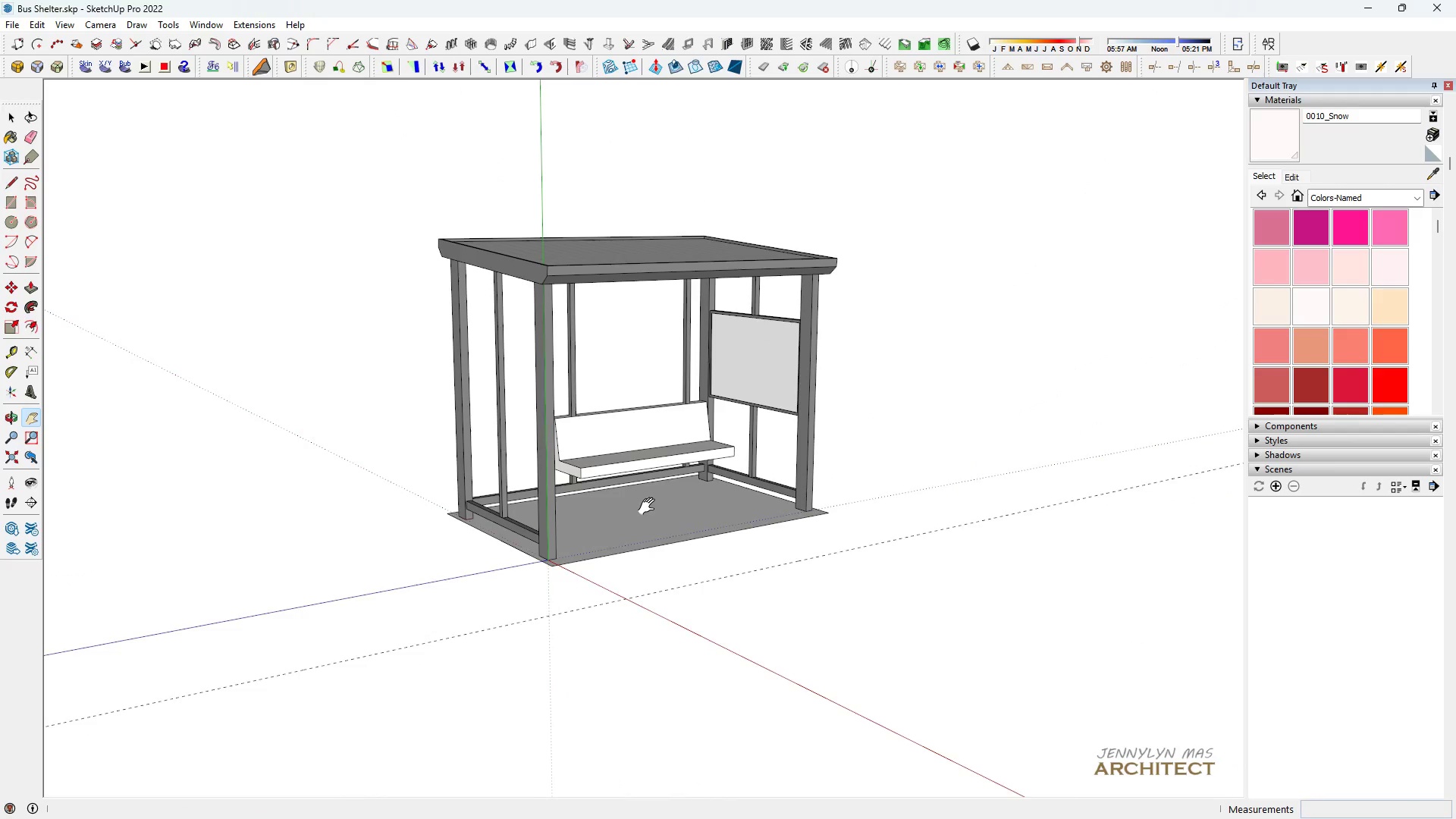 
left_click_drag(start_coordinate=[646, 510], to_coordinate=[619, 525])
 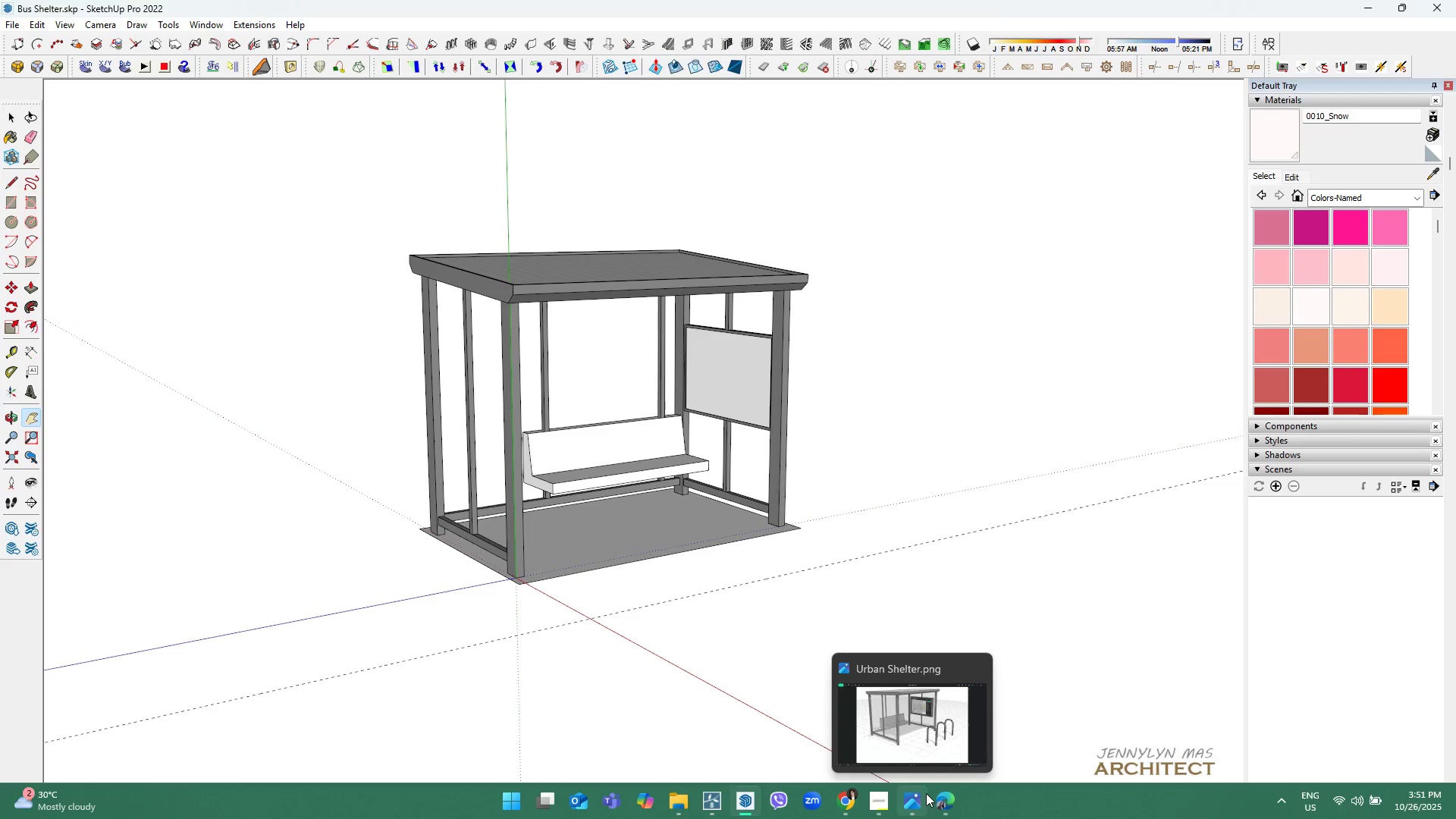 
left_click([926, 793])
 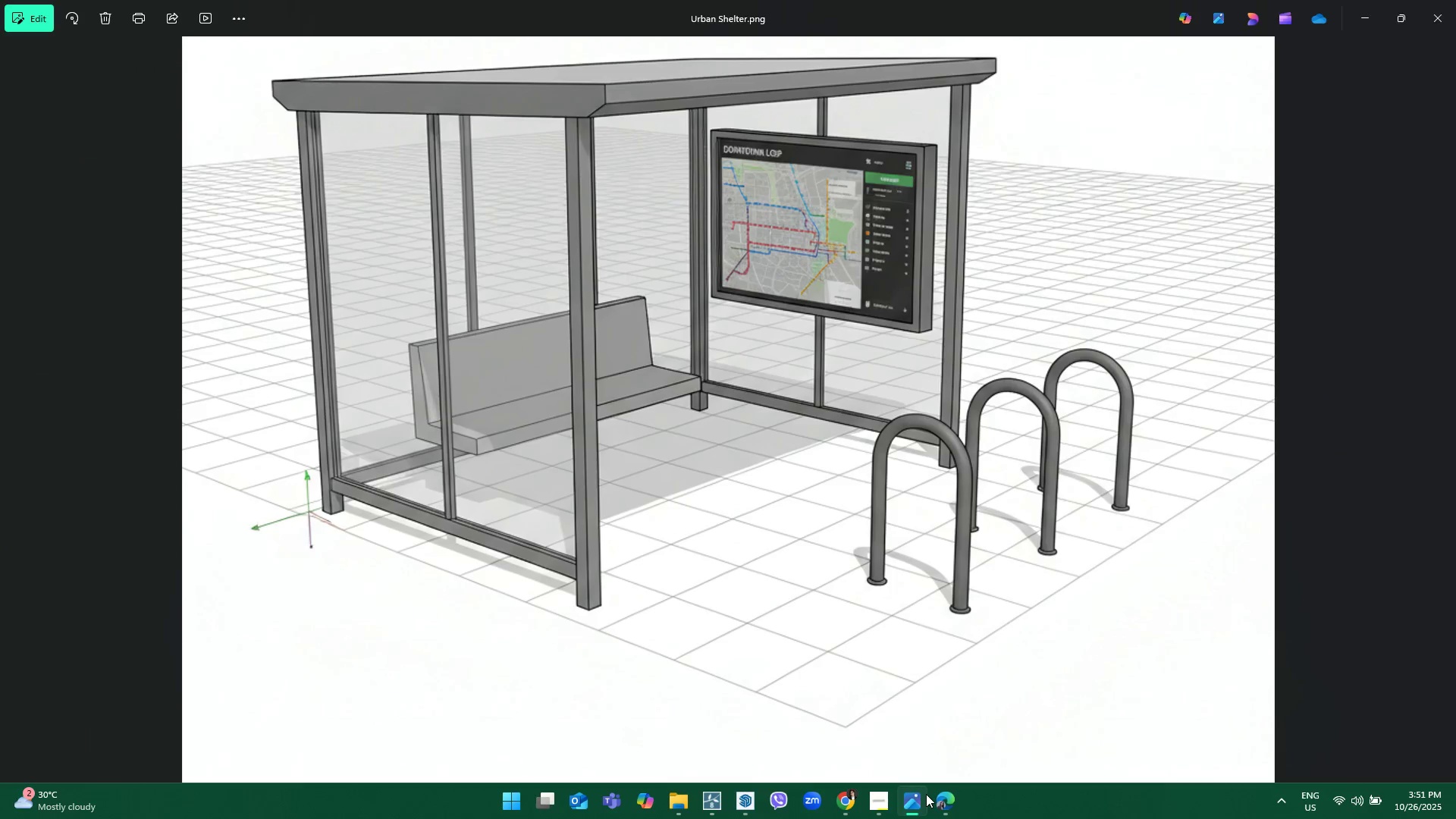 
left_click([926, 794])
 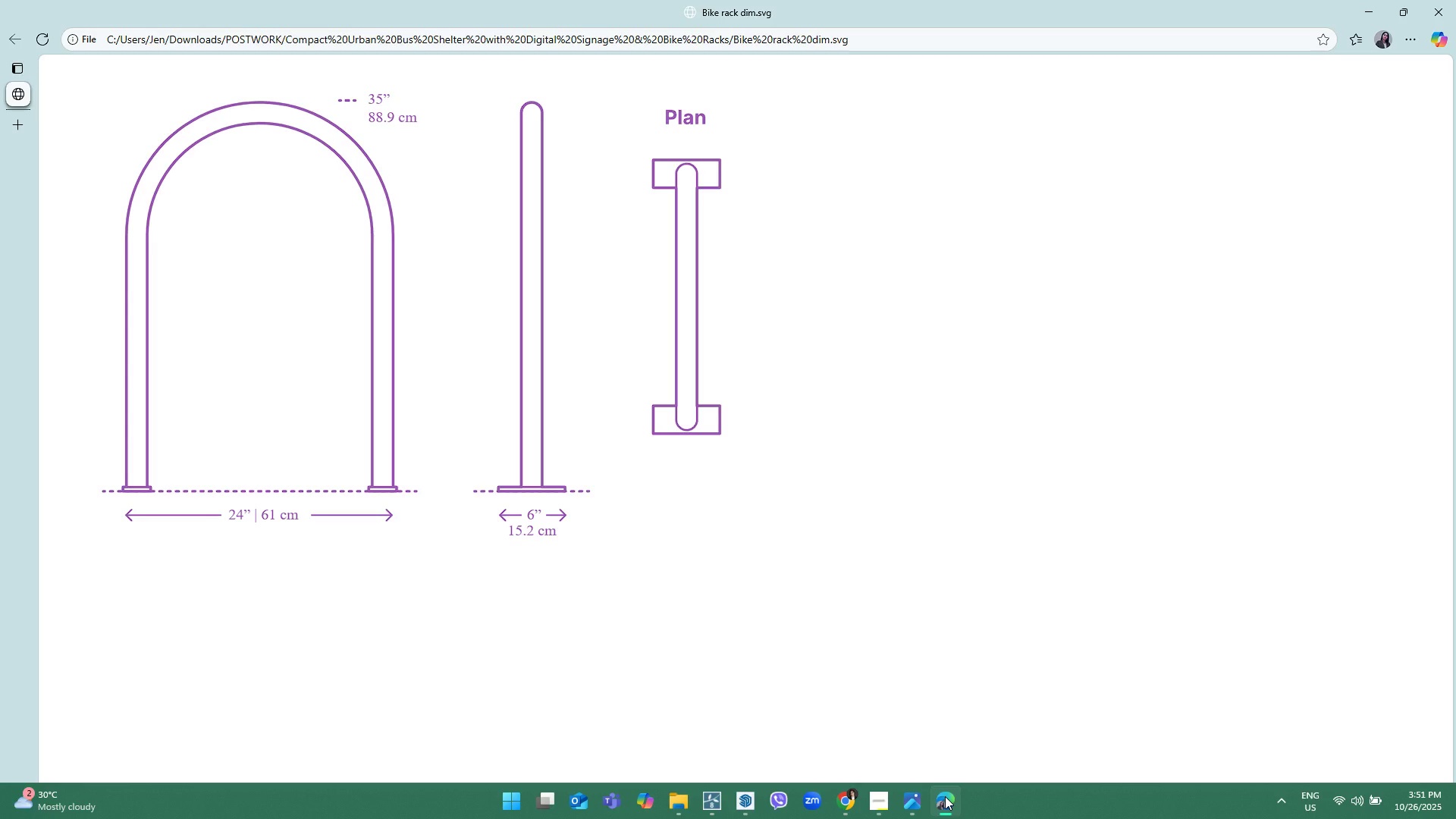 
left_click([945, 796])
 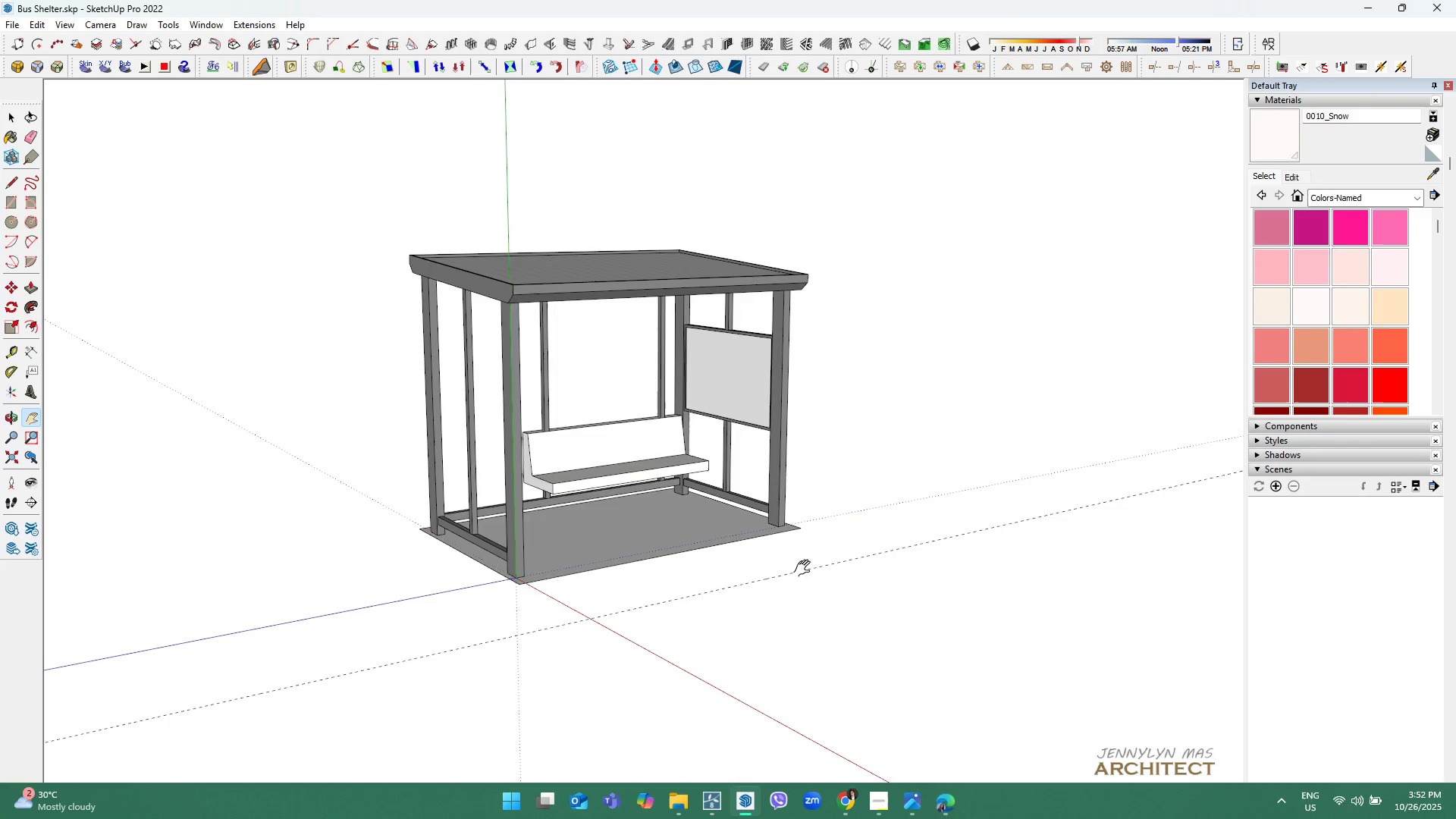 
scroll: coordinate [805, 566], scroll_direction: down, amount: 3.0
 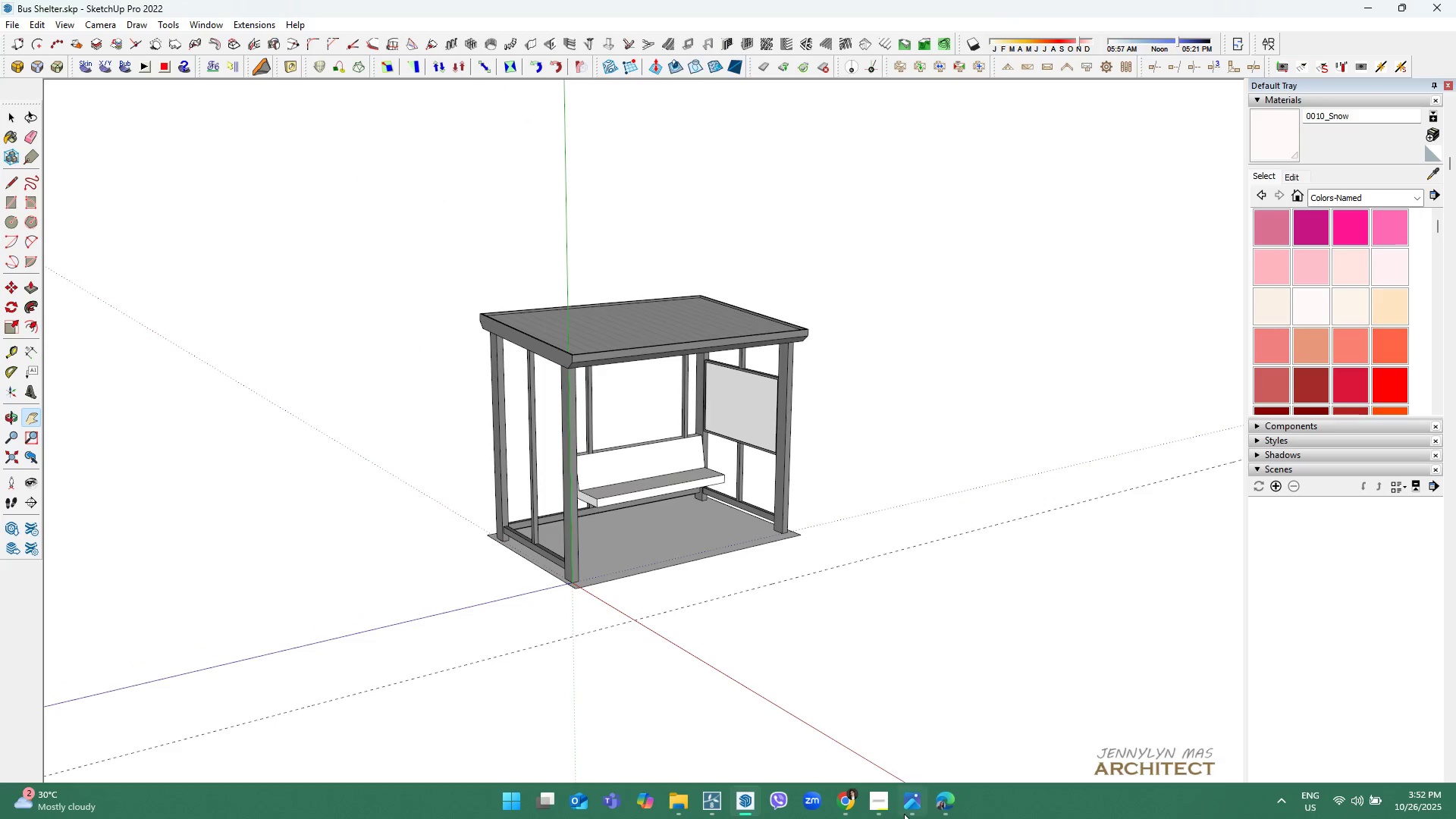 
left_click([940, 802])
 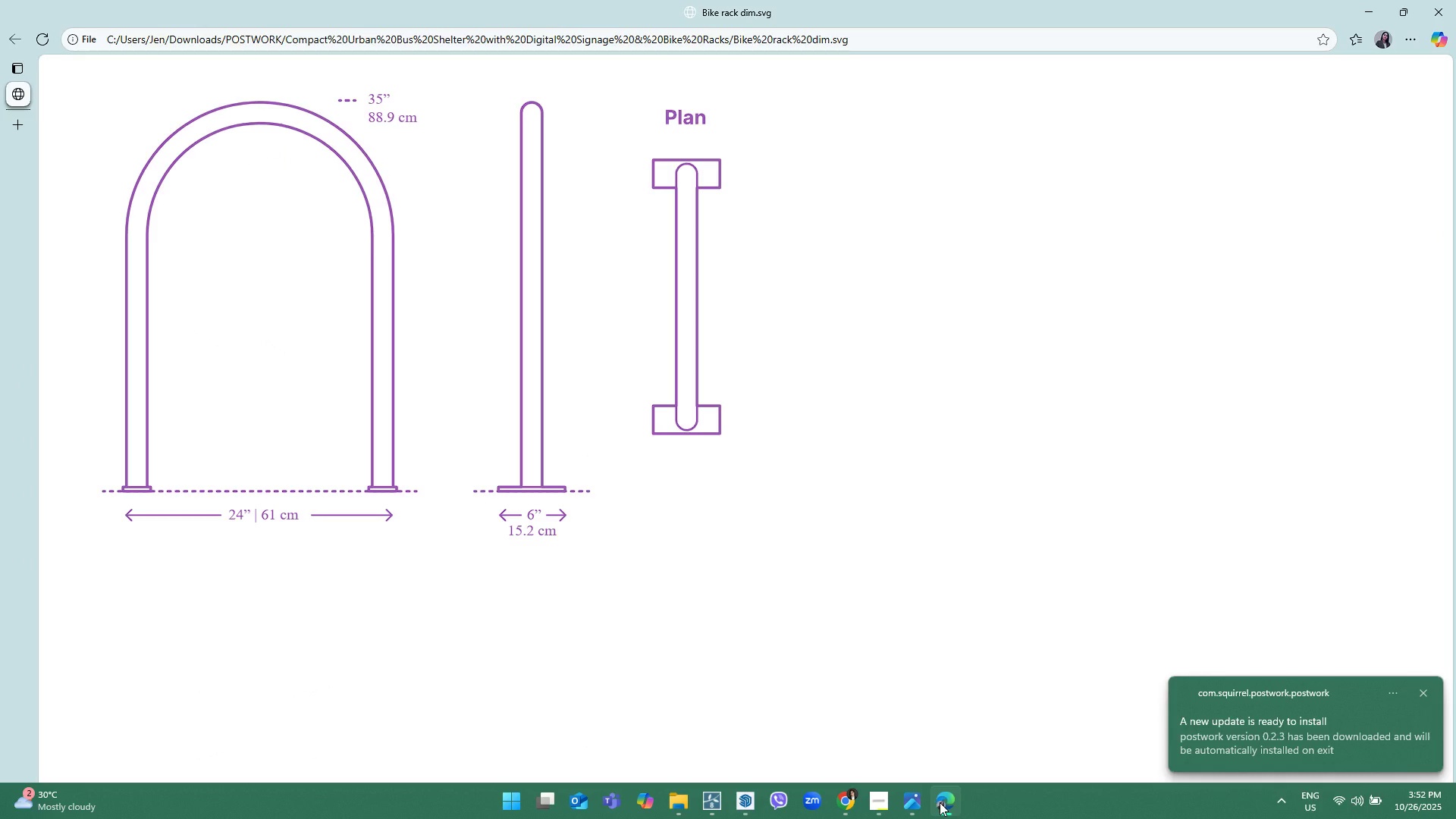 
wait(6.09)
 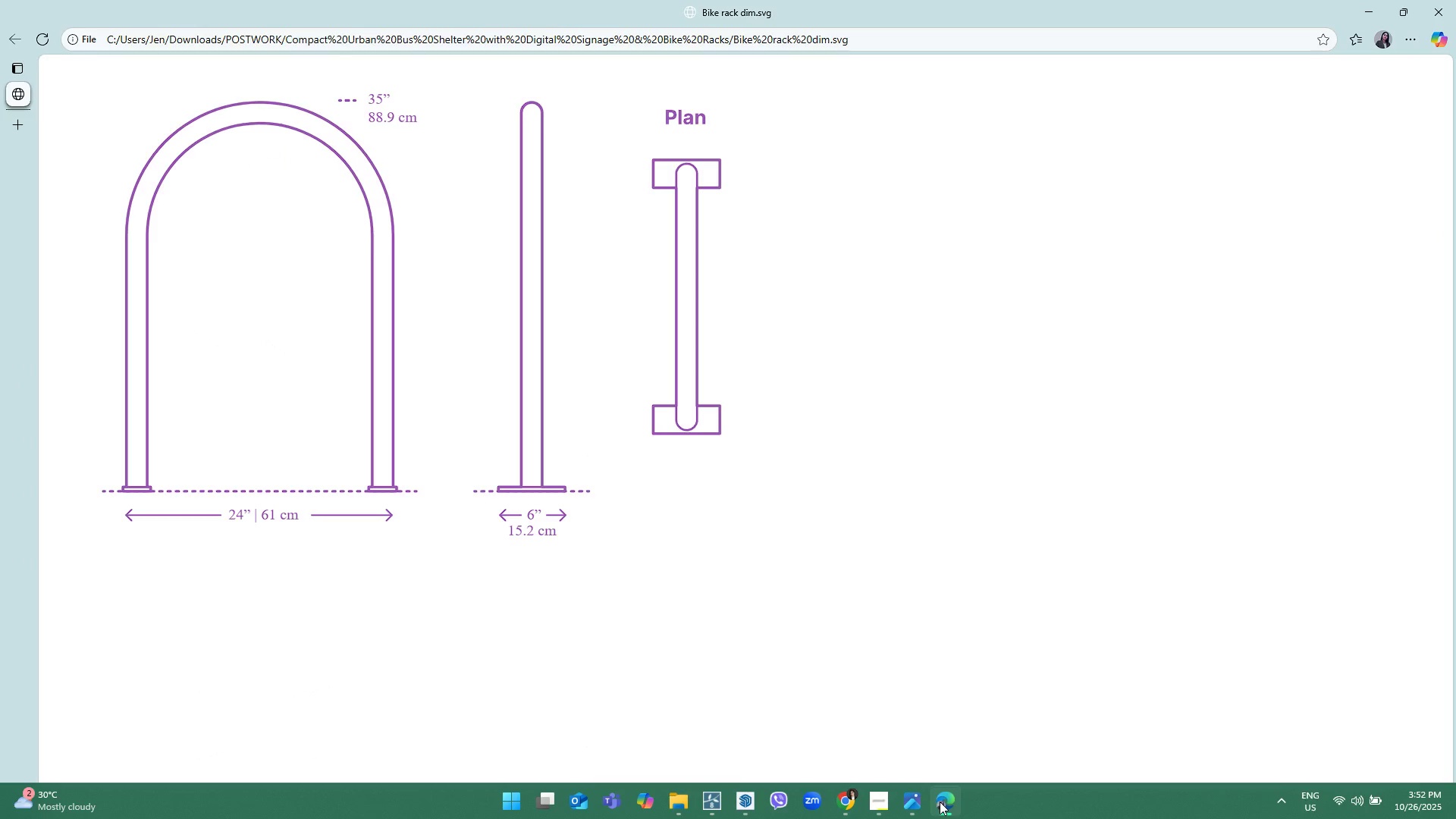 
left_click([940, 802])
 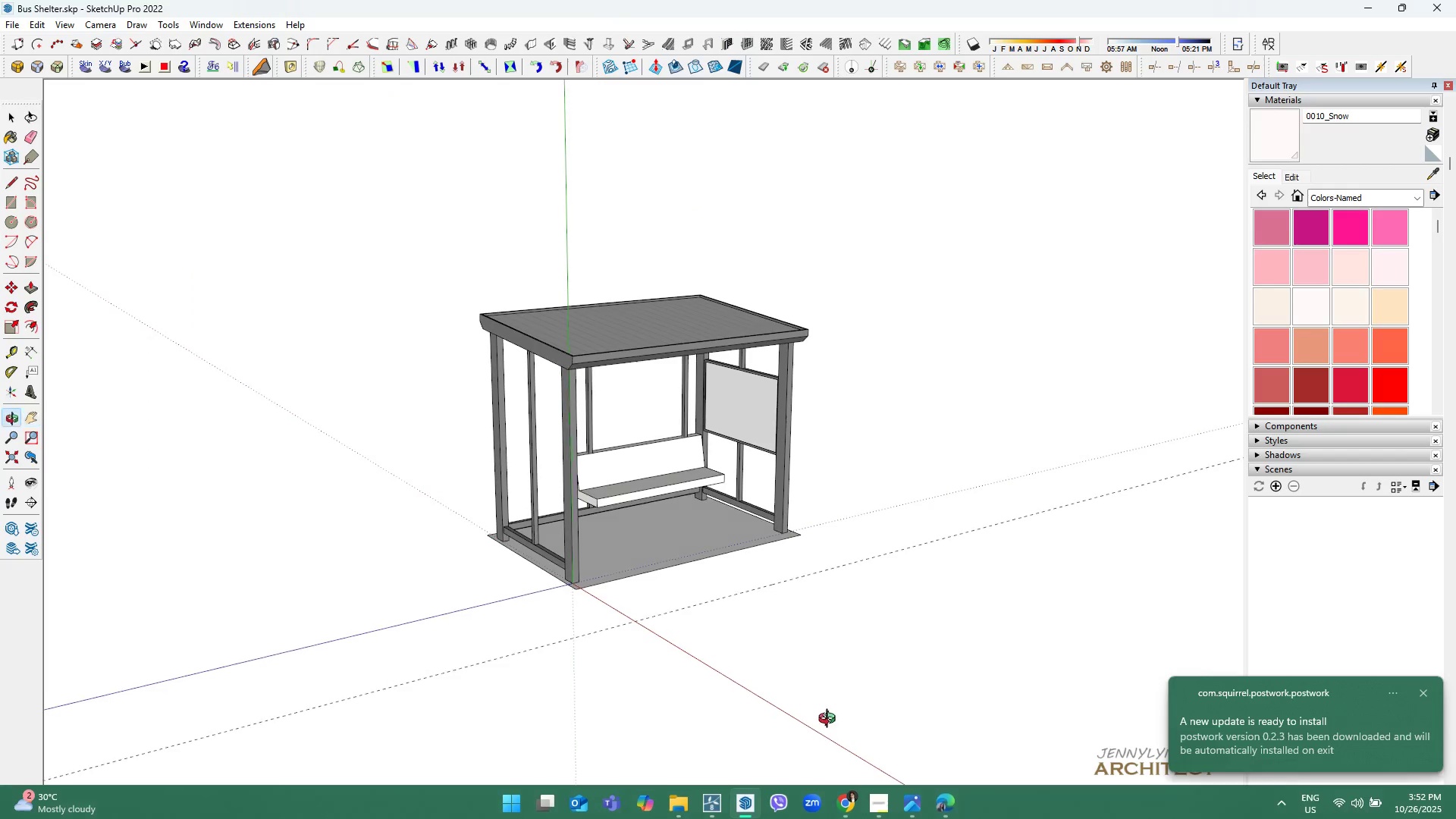 
scroll: coordinate [799, 674], scroll_direction: up, amount: 2.0
 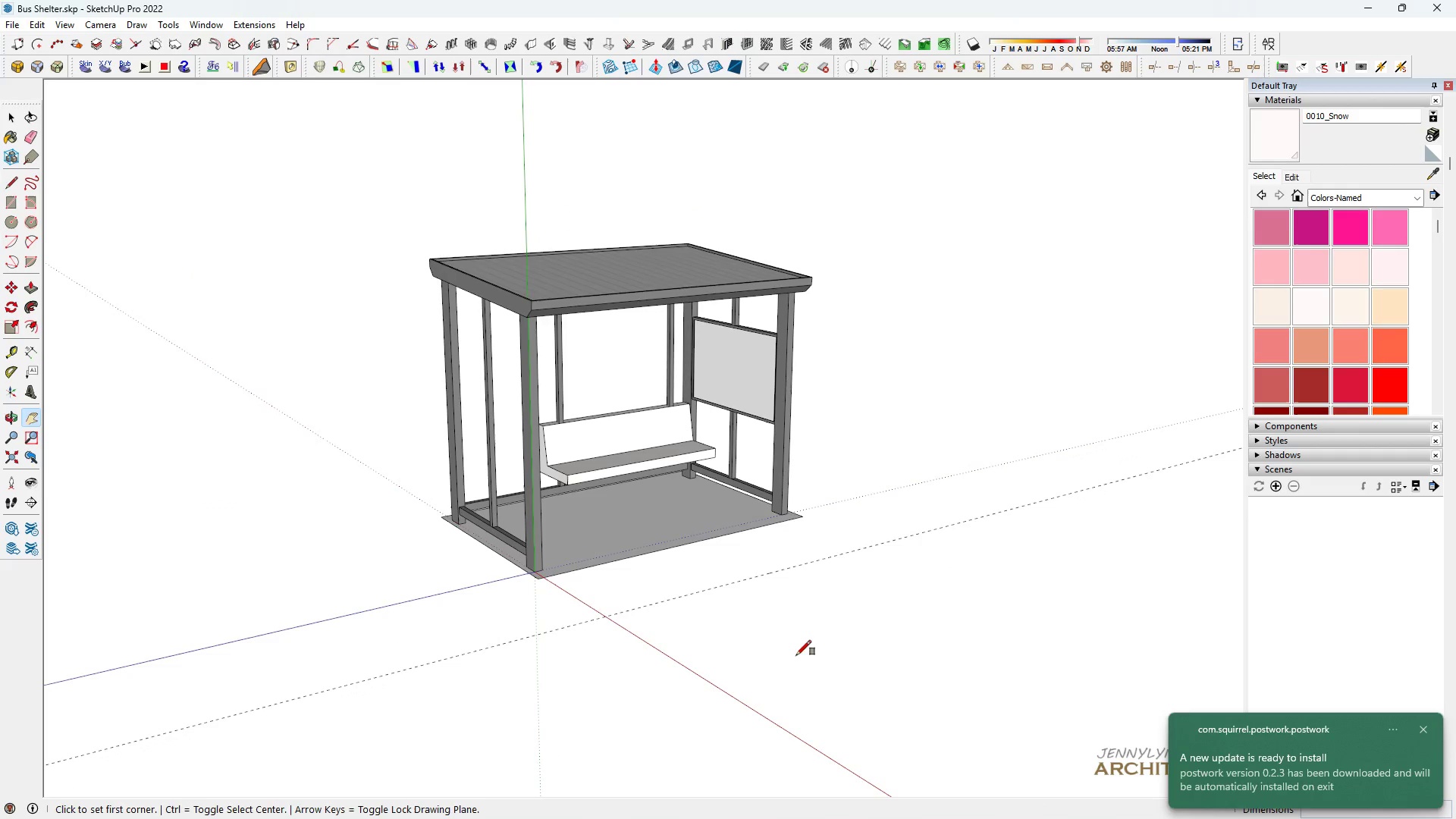 
key(R)
 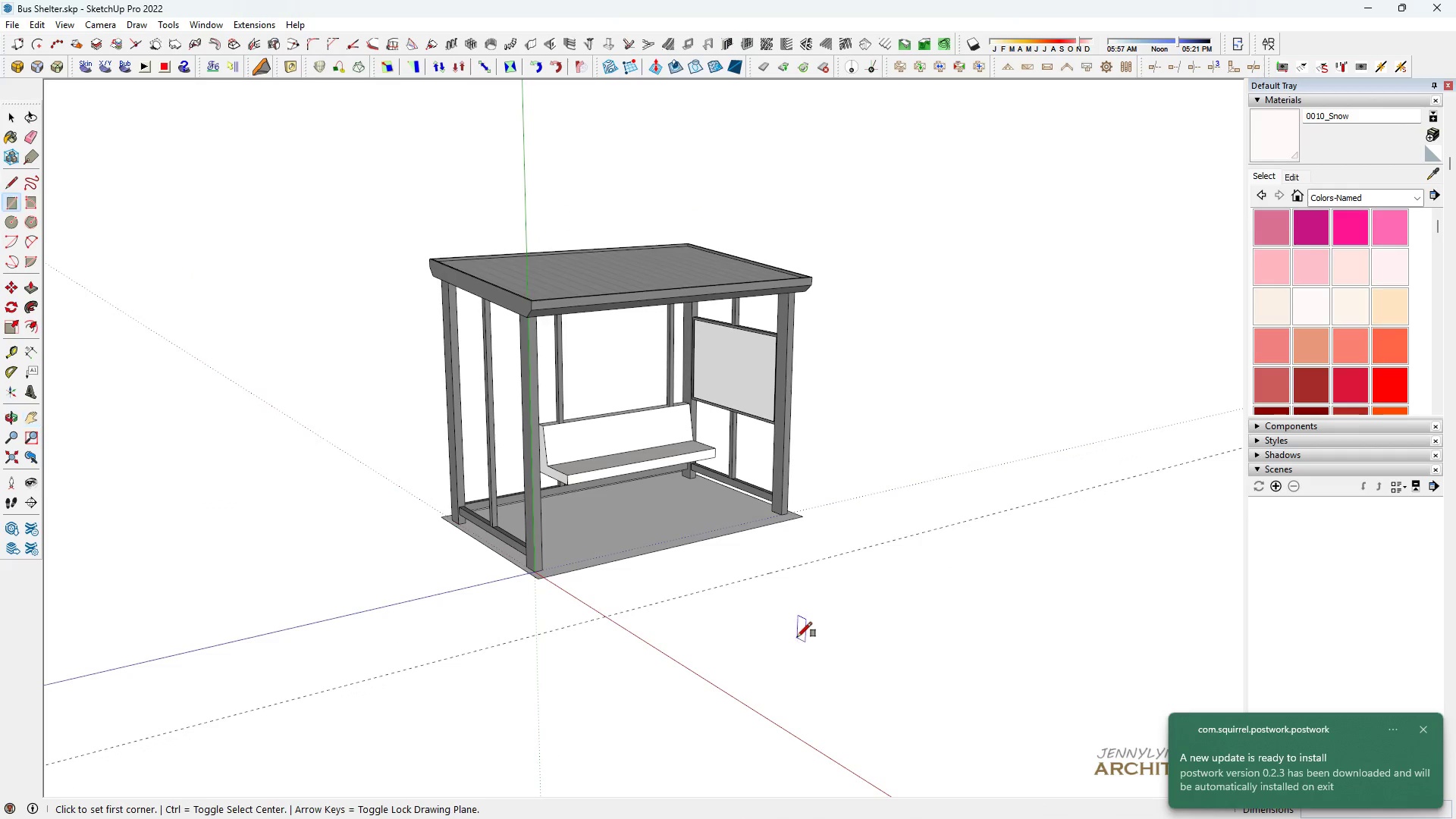 
left_click([797, 637])
 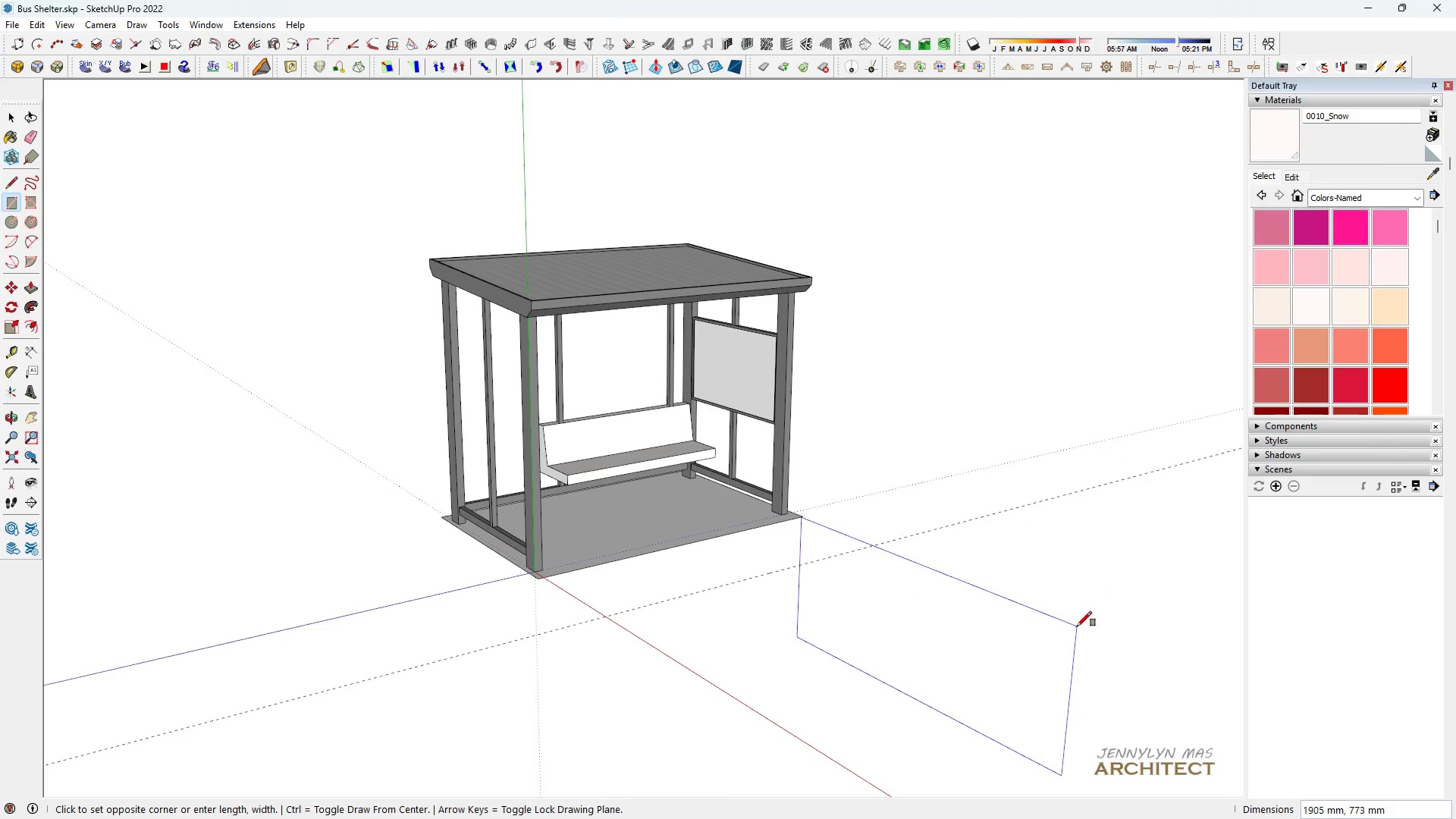 
key(Space)
 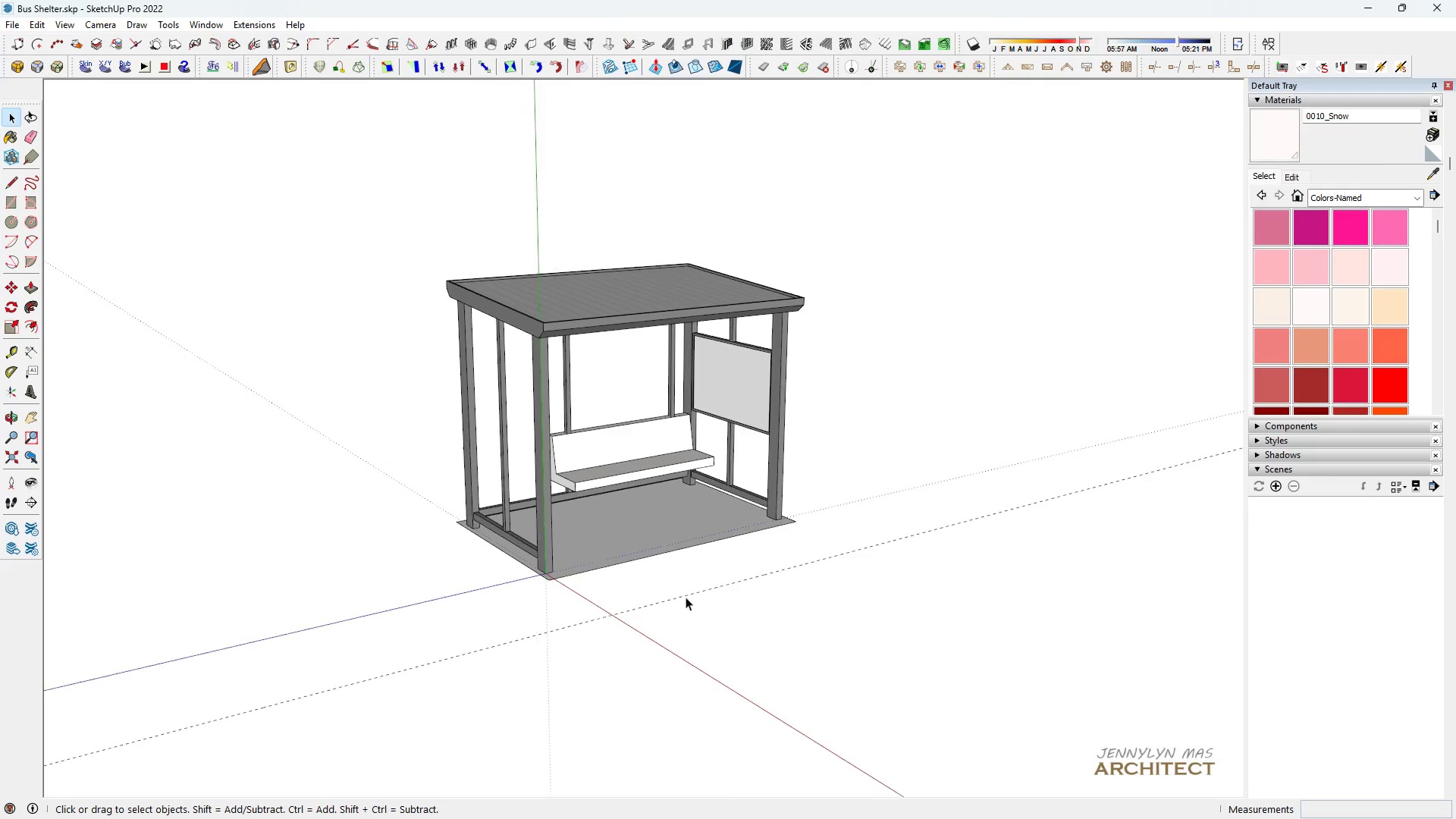 
scroll: coordinate [673, 597], scroll_direction: down, amount: 2.0
 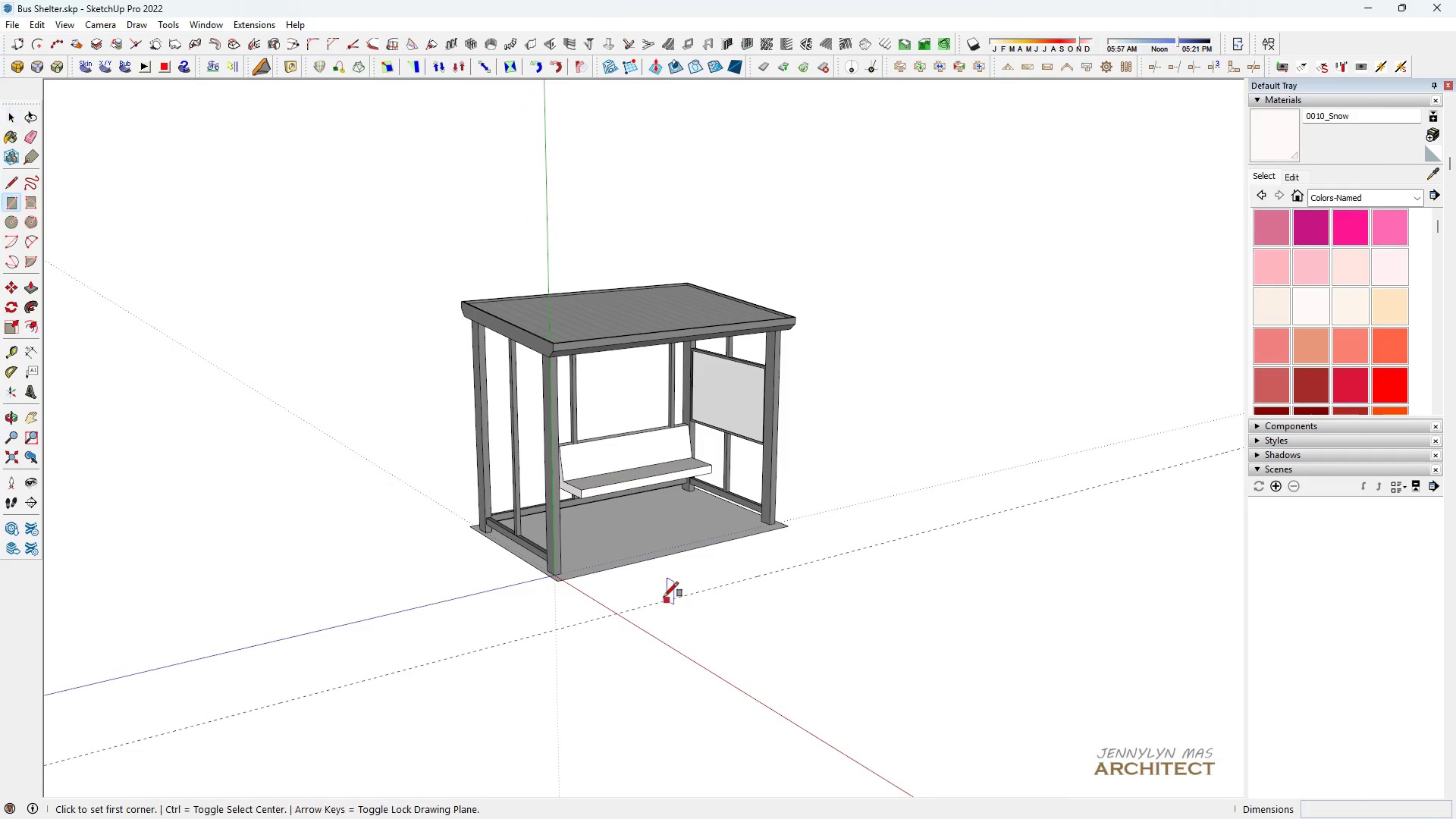 
key(R)
 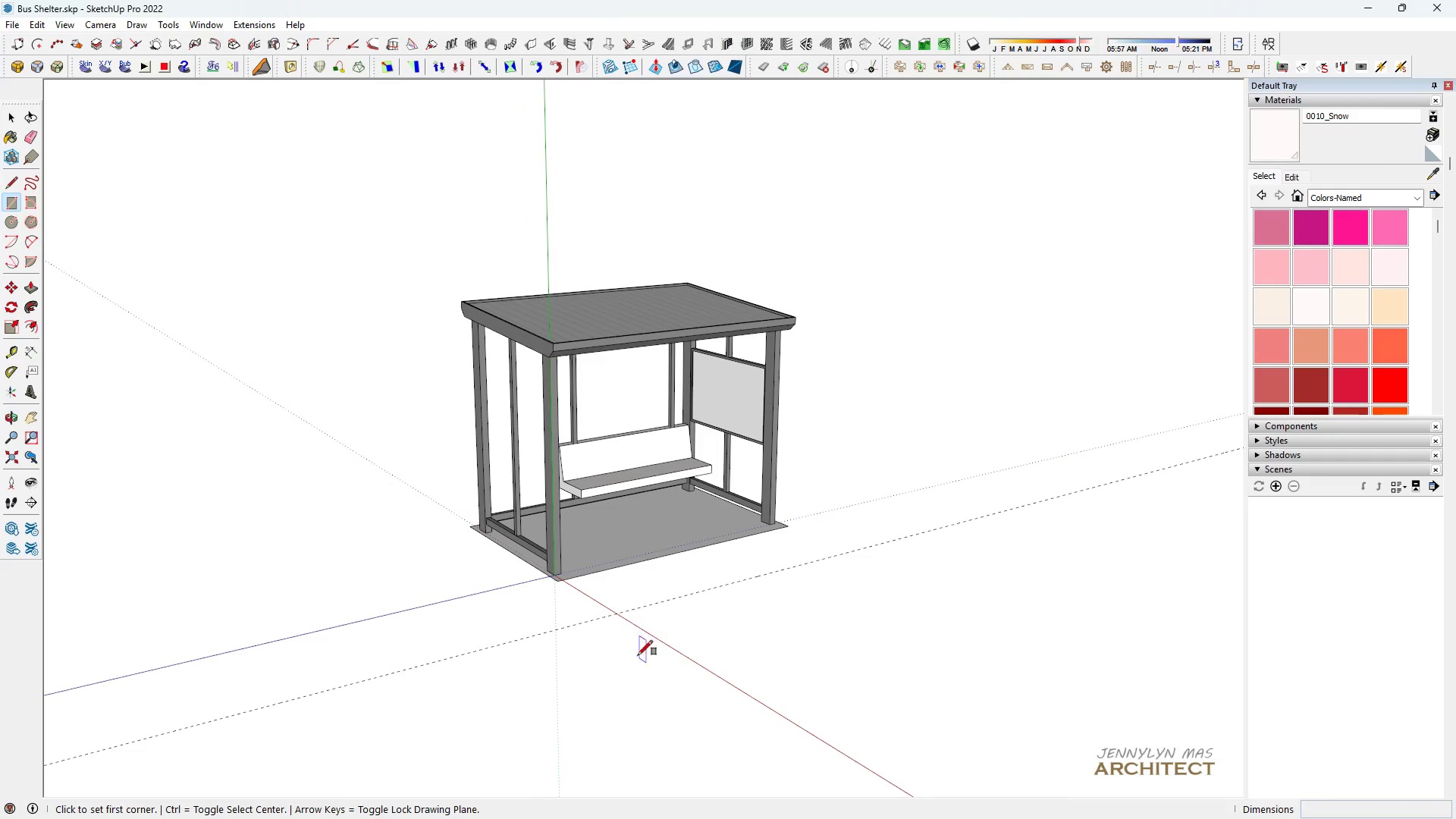 
scroll: coordinate [604, 593], scroll_direction: up, amount: 4.0
 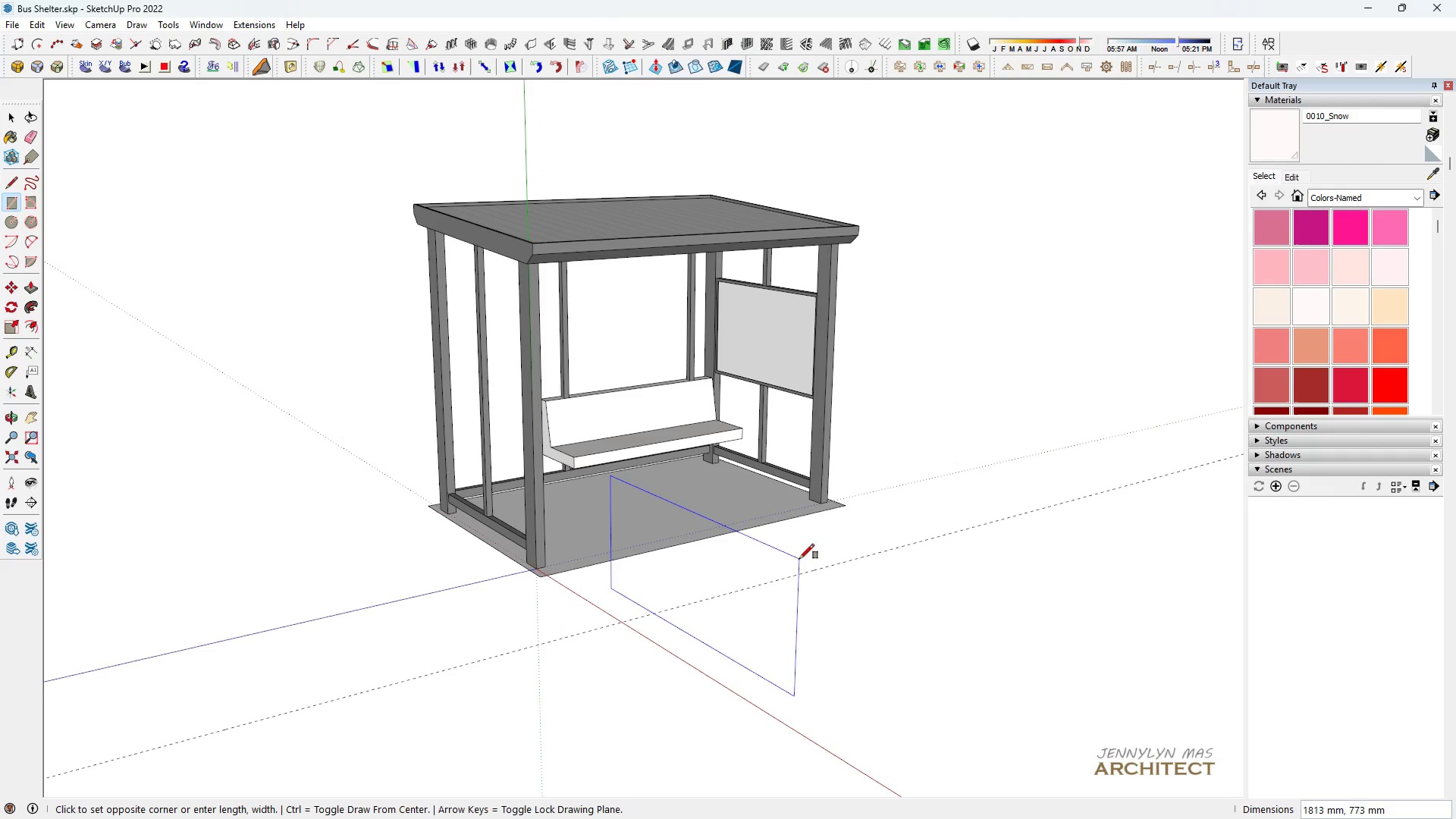 
key(Space)
 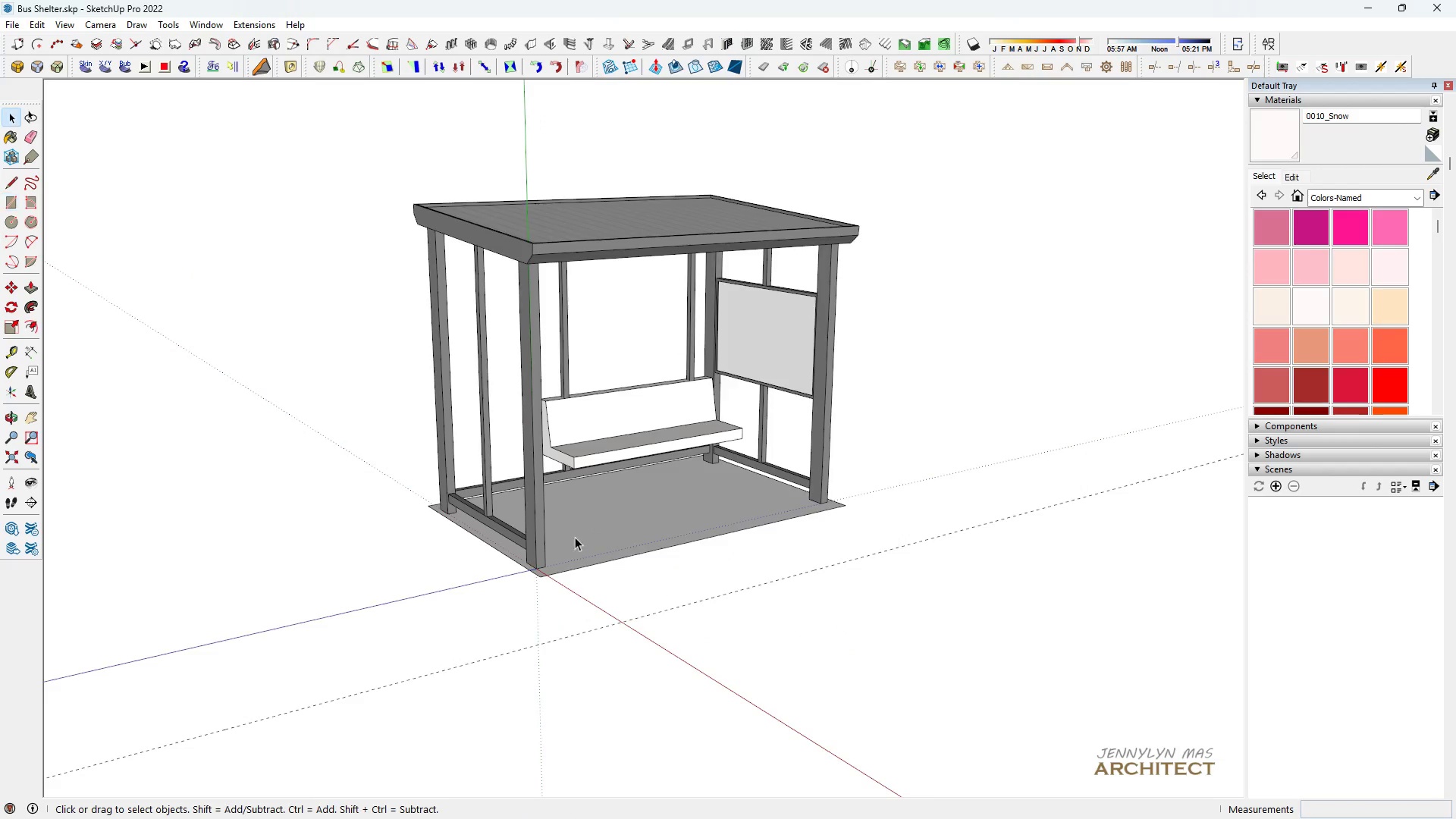 
scroll: coordinate [574, 529], scroll_direction: up, amount: 4.0
 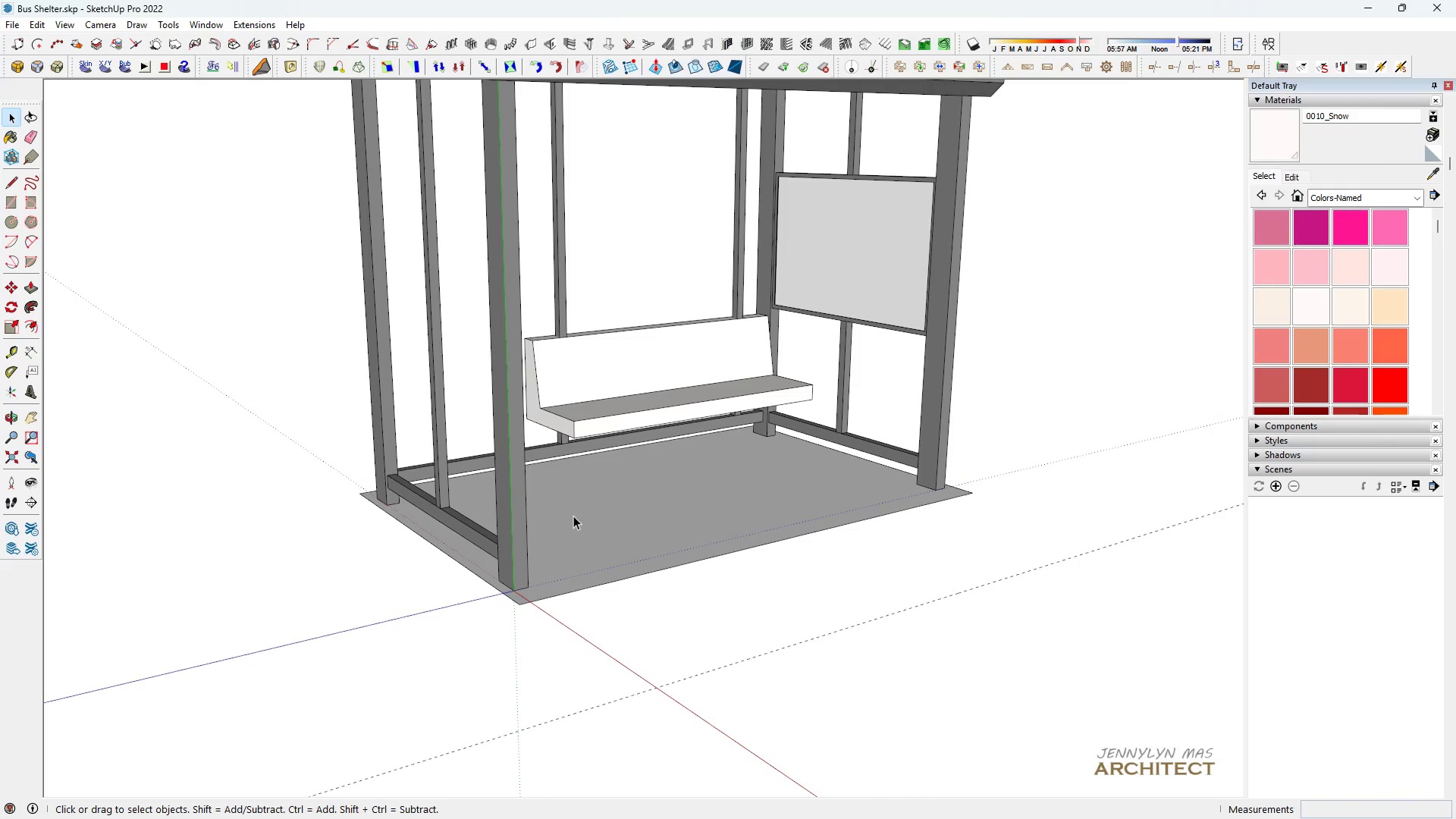 
key(R)
 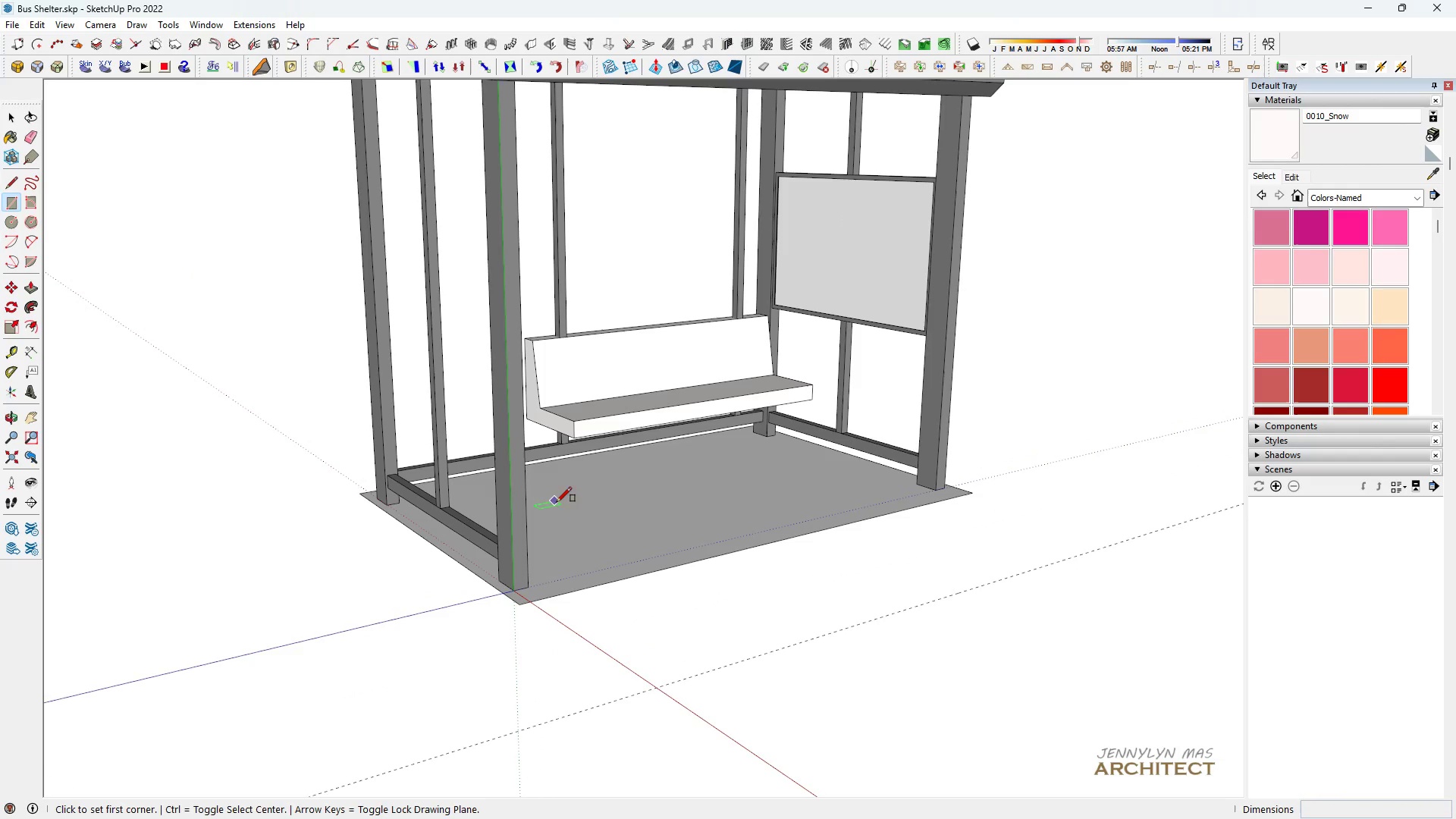 
left_click([568, 507])
 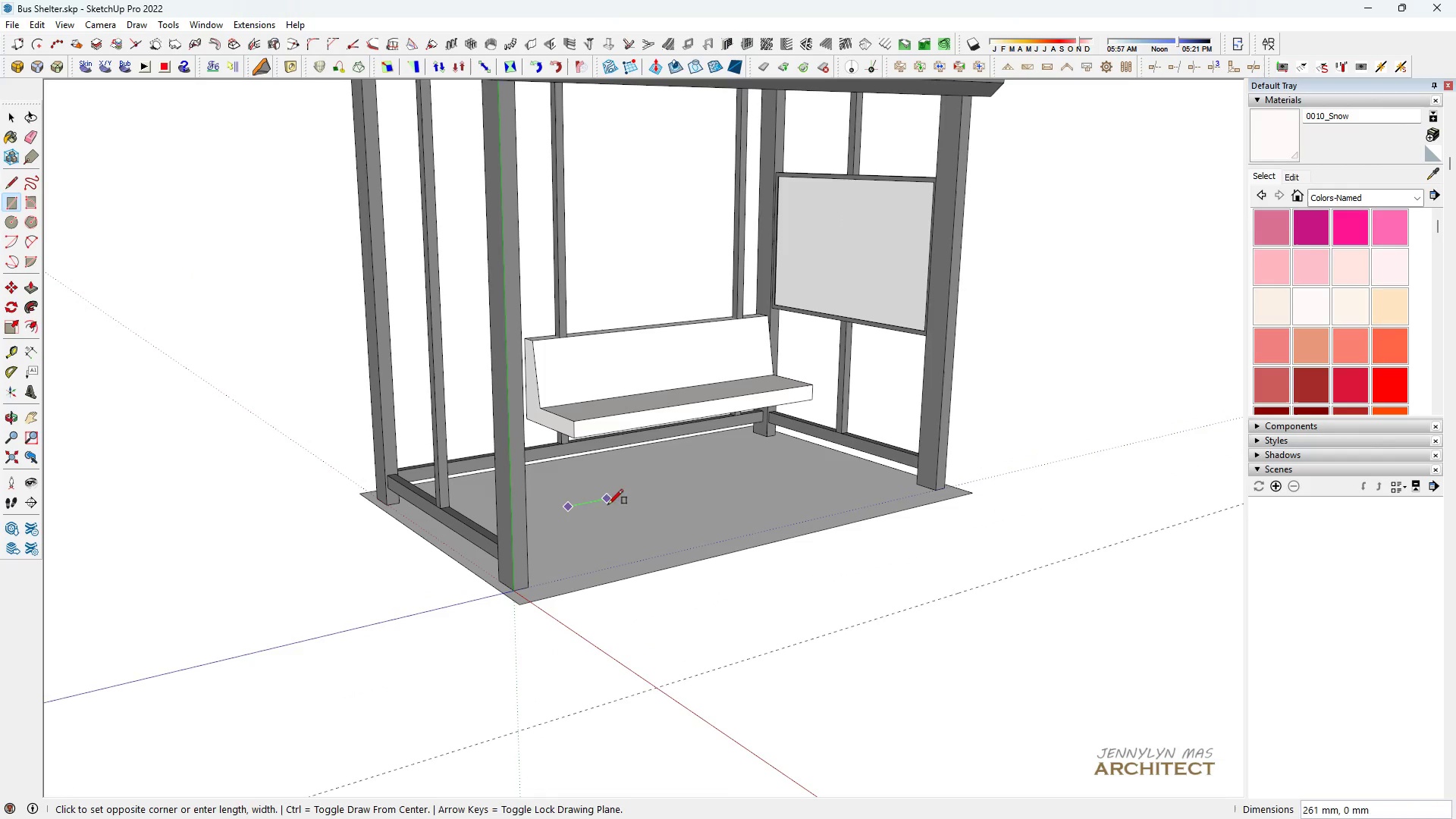 
key(Space)
 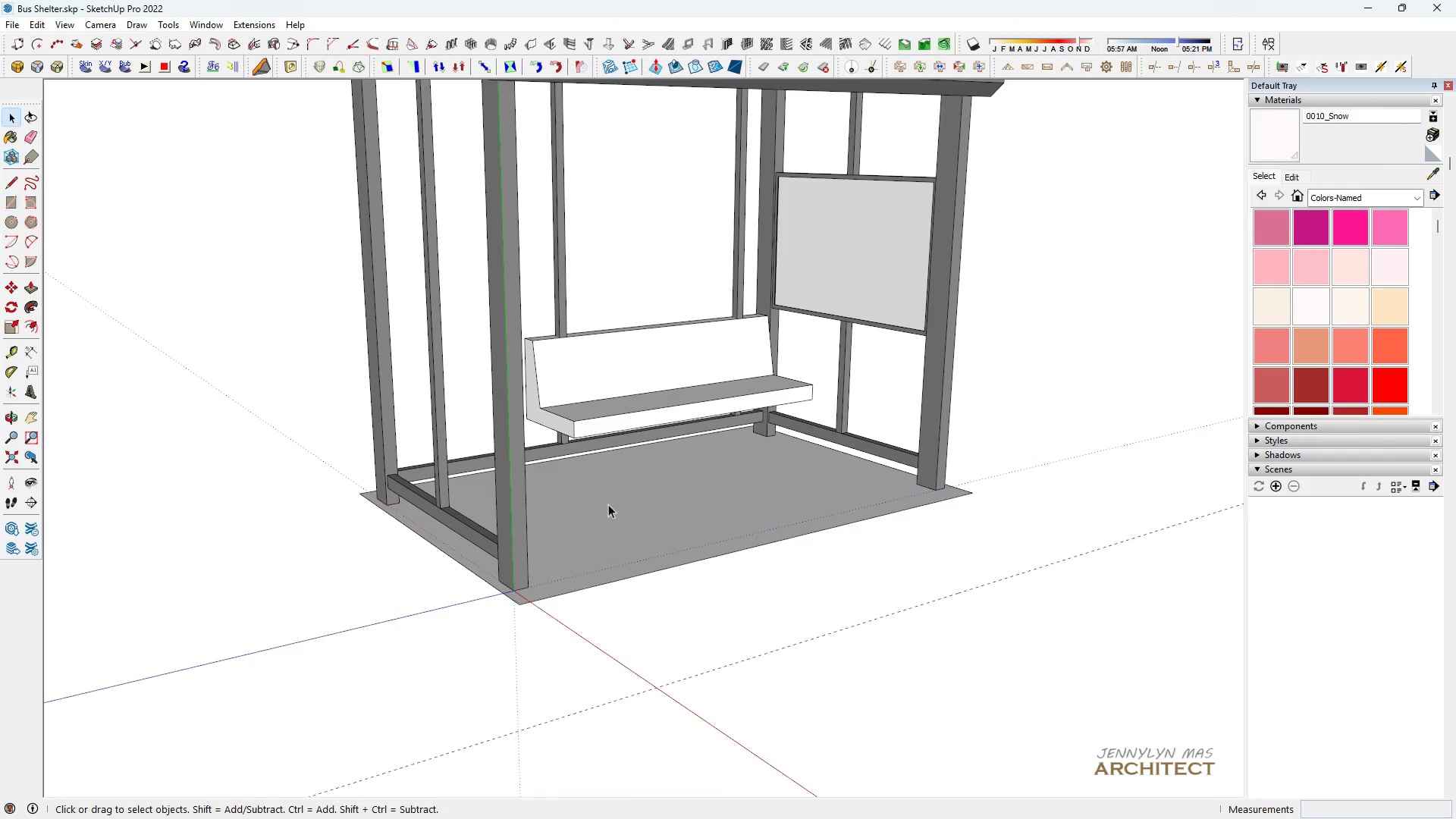 
double_click([608, 504])
 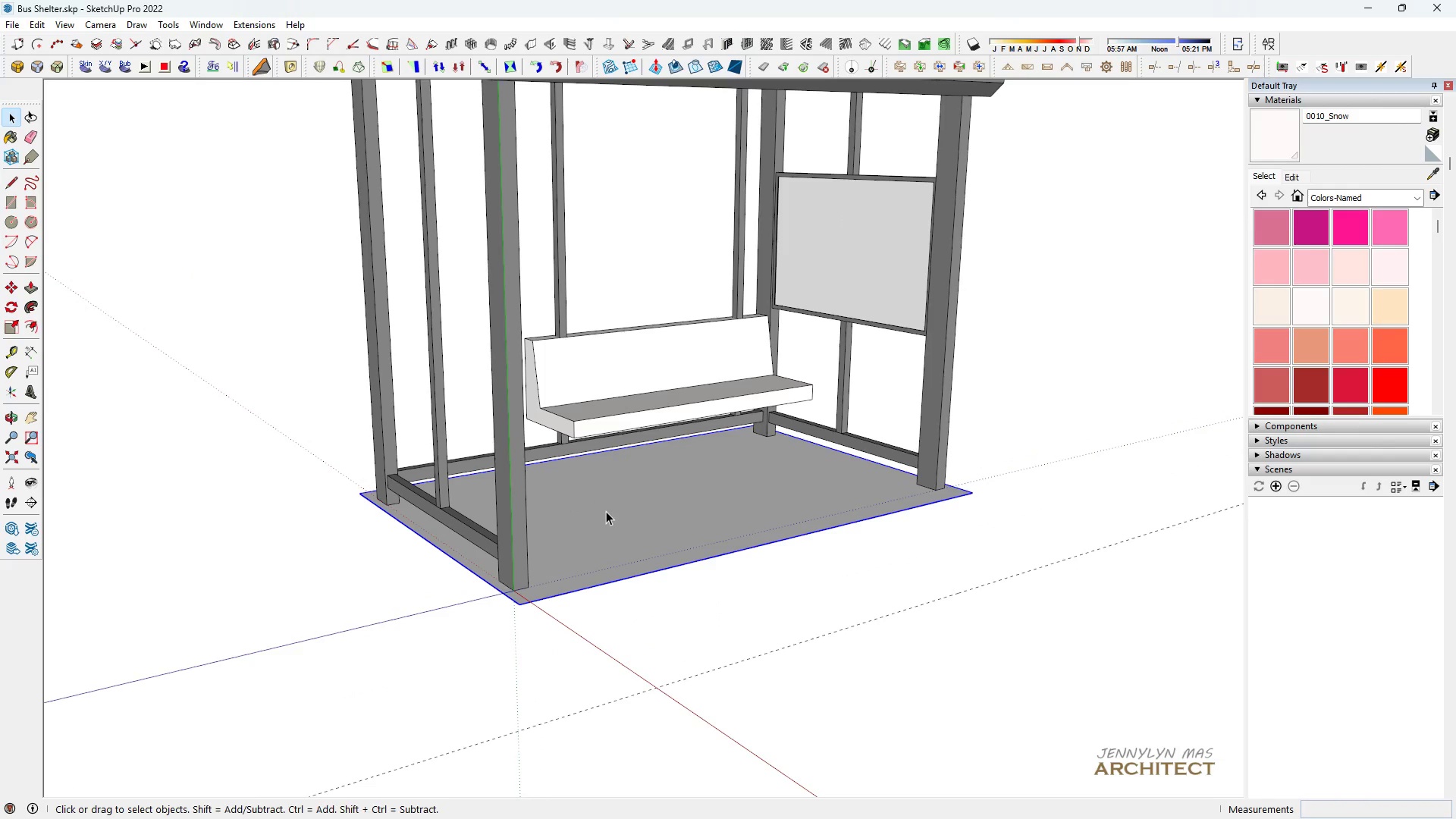 
key(R)
 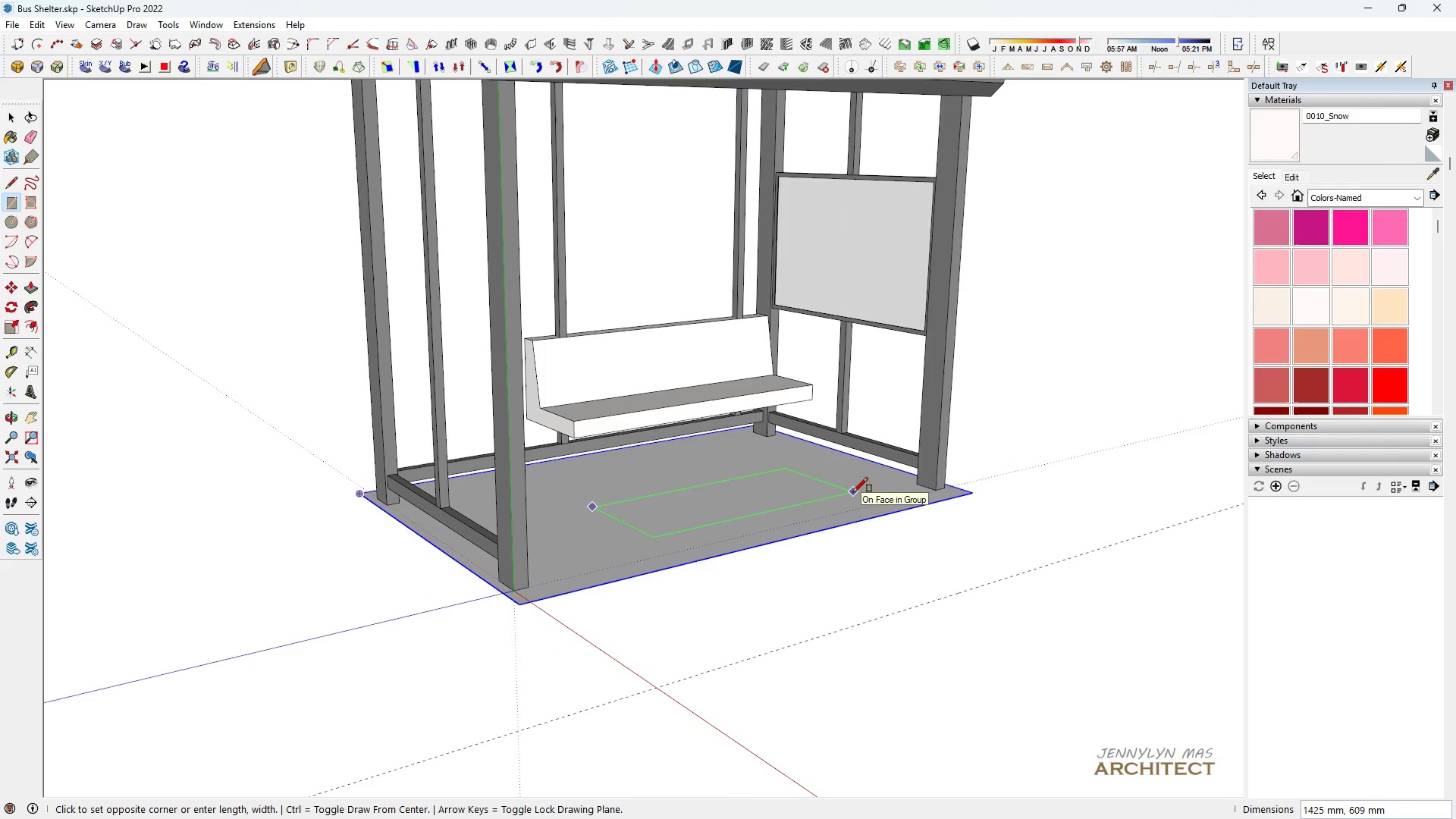 
type(152,610)
 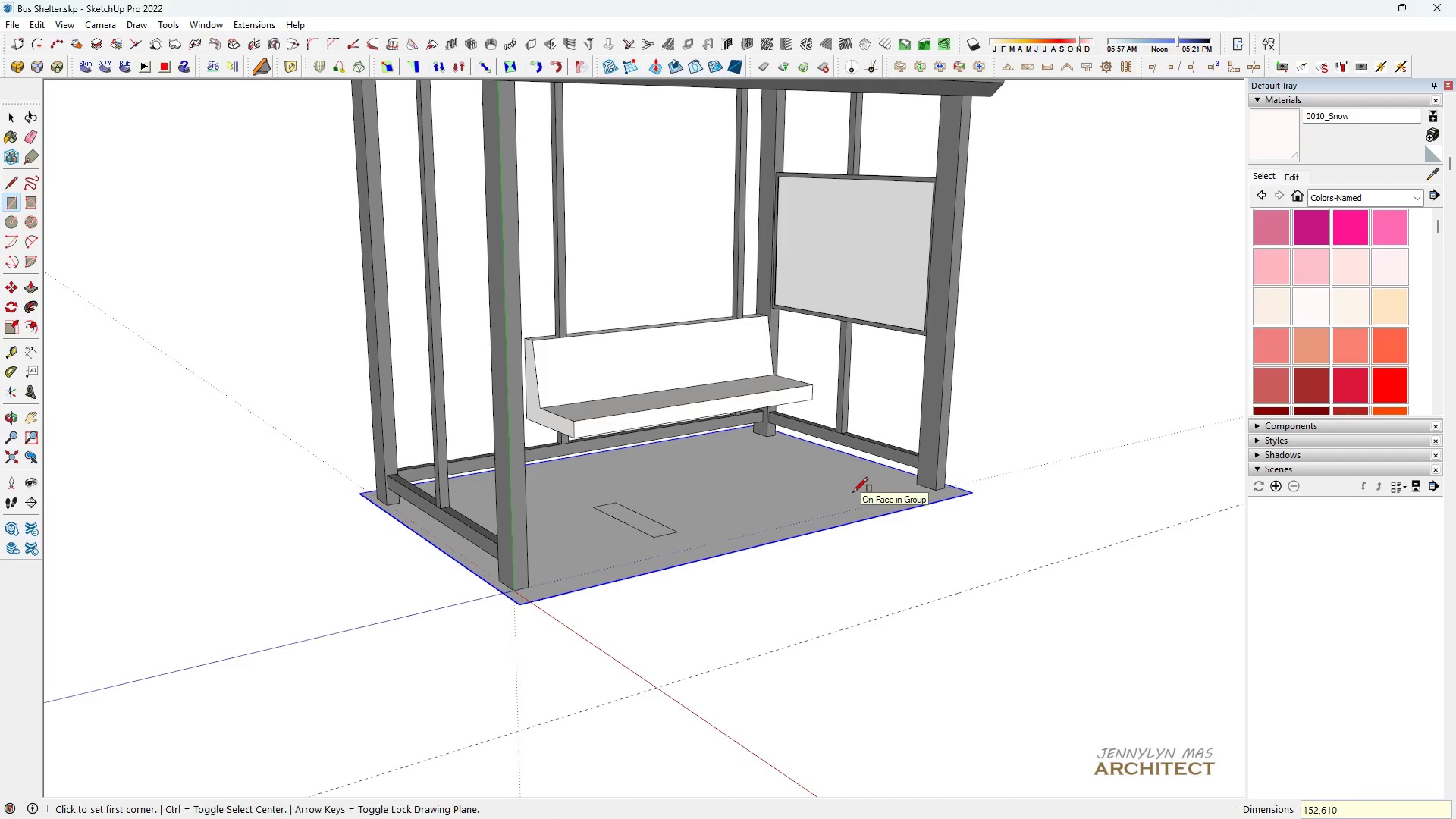 
key(Enter)
 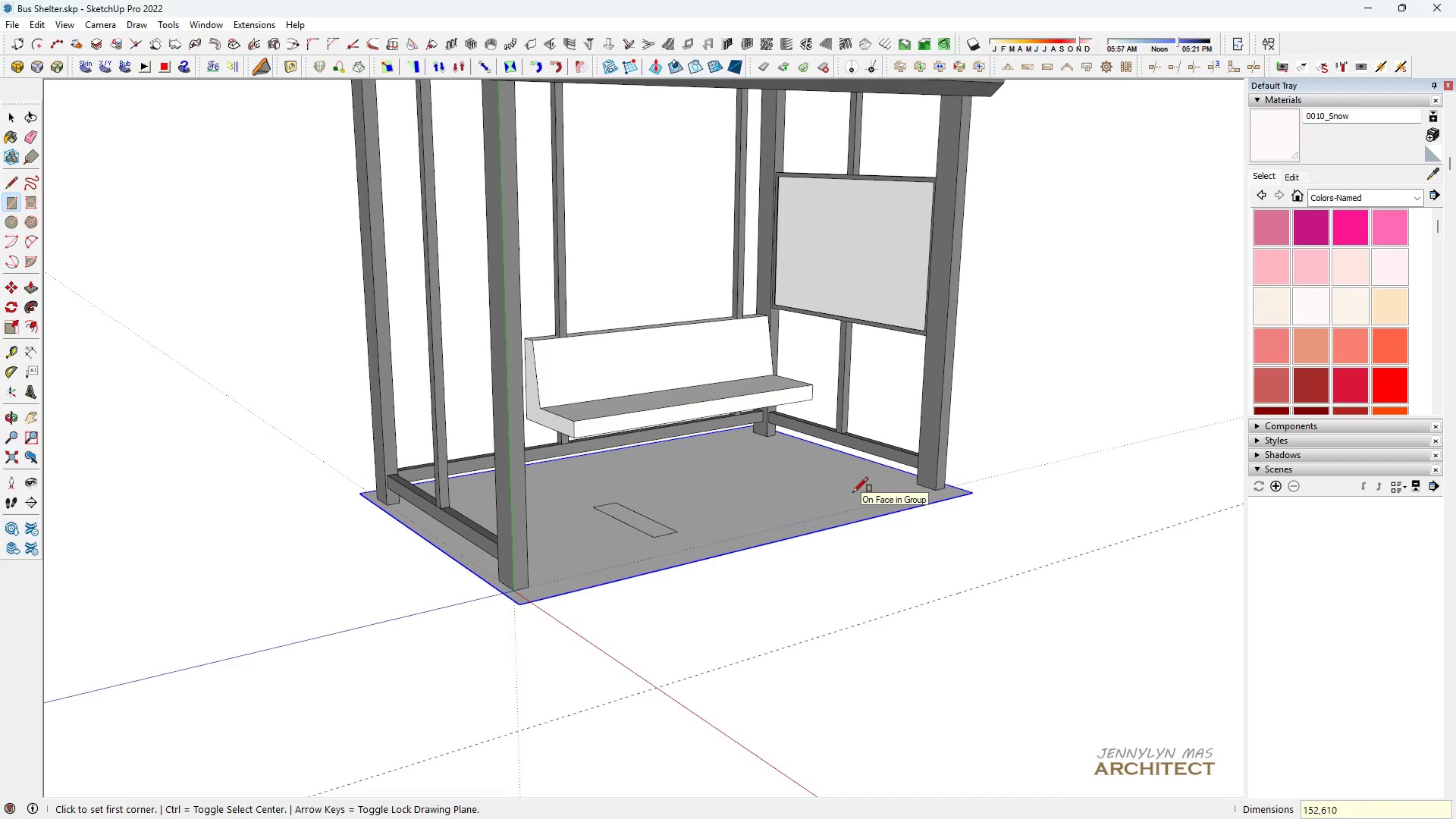 
key(Space)
 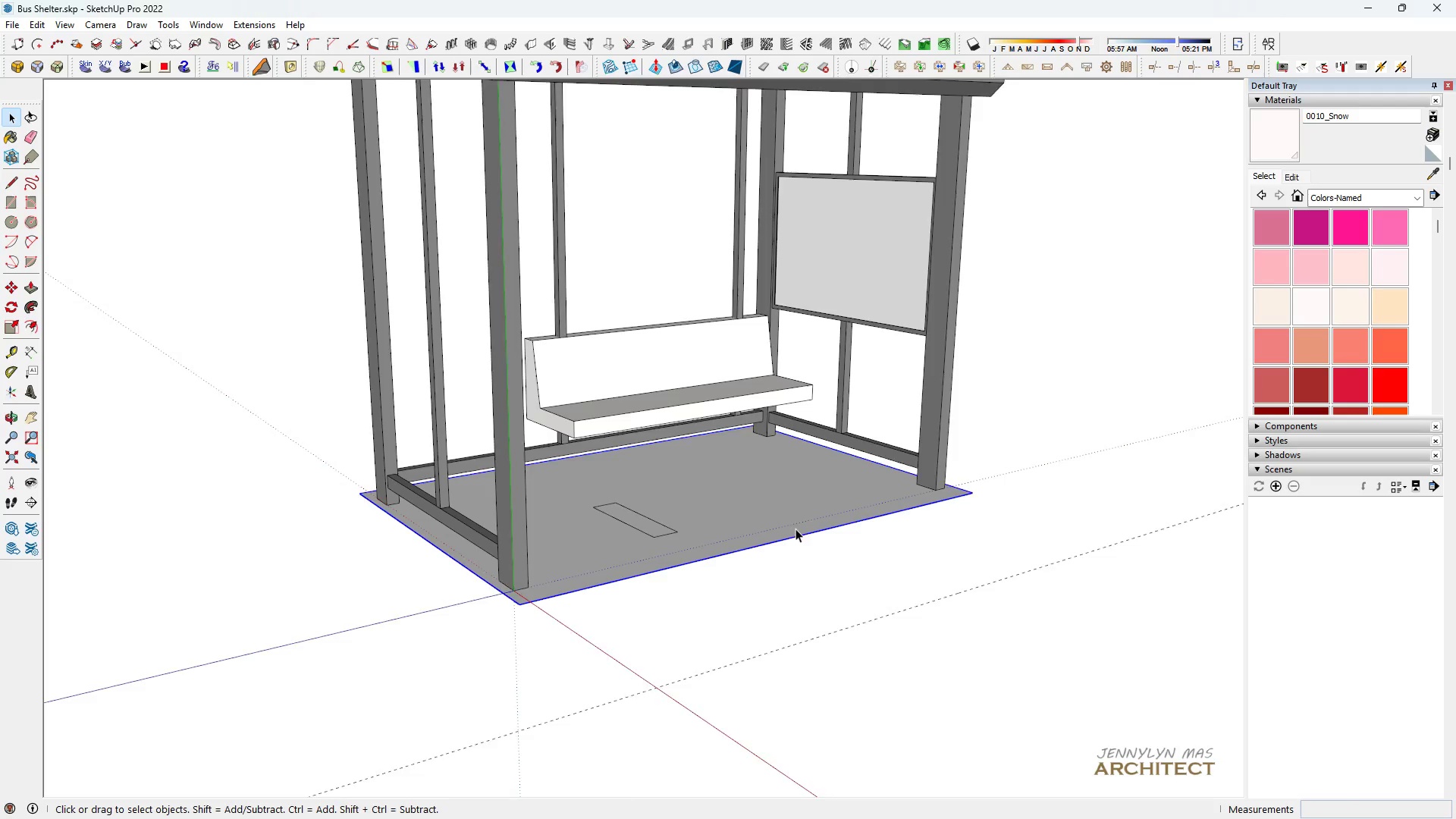 
scroll: coordinate [733, 519], scroll_direction: up, amount: 8.0
 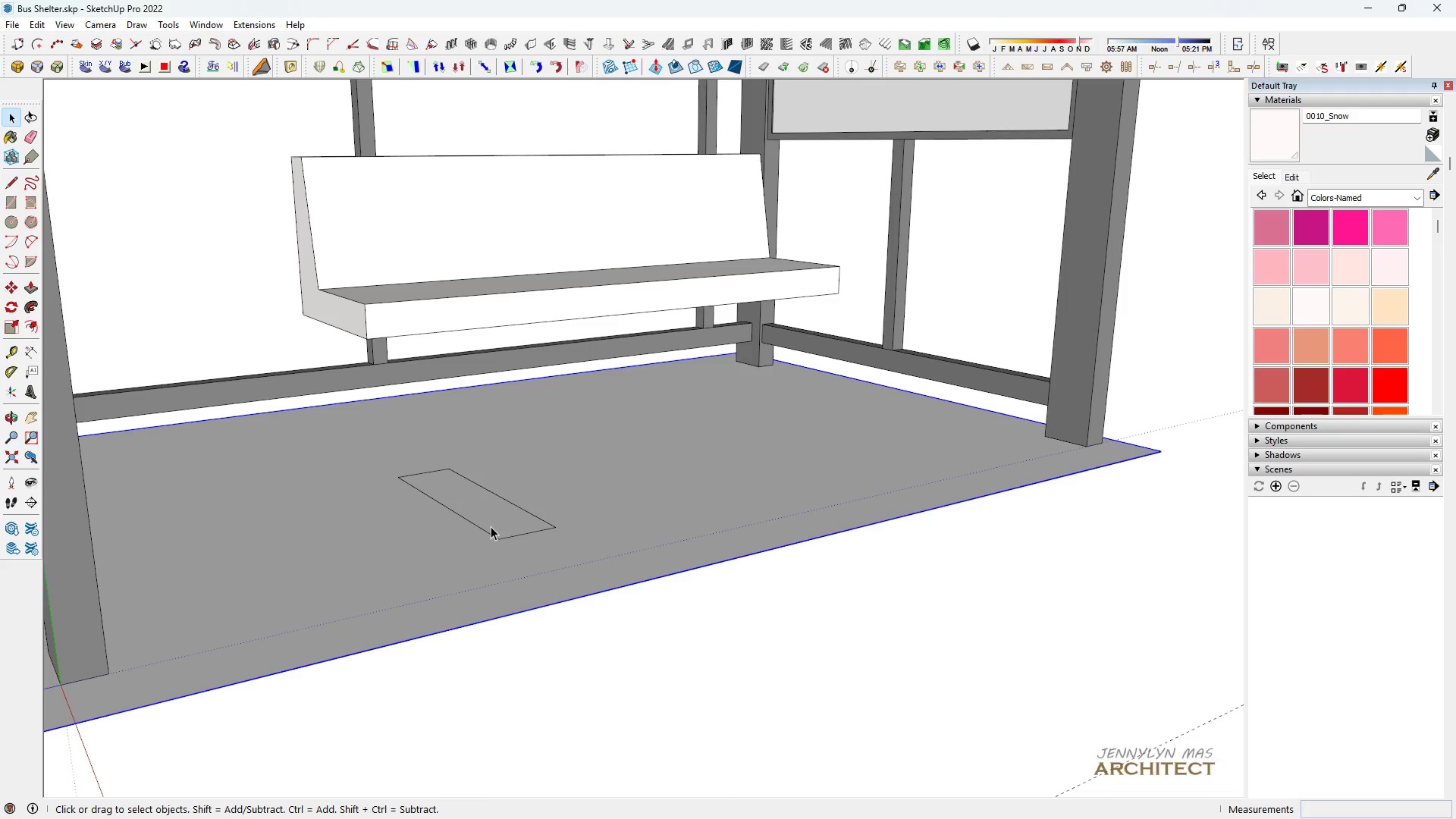 
left_click([491, 526])
 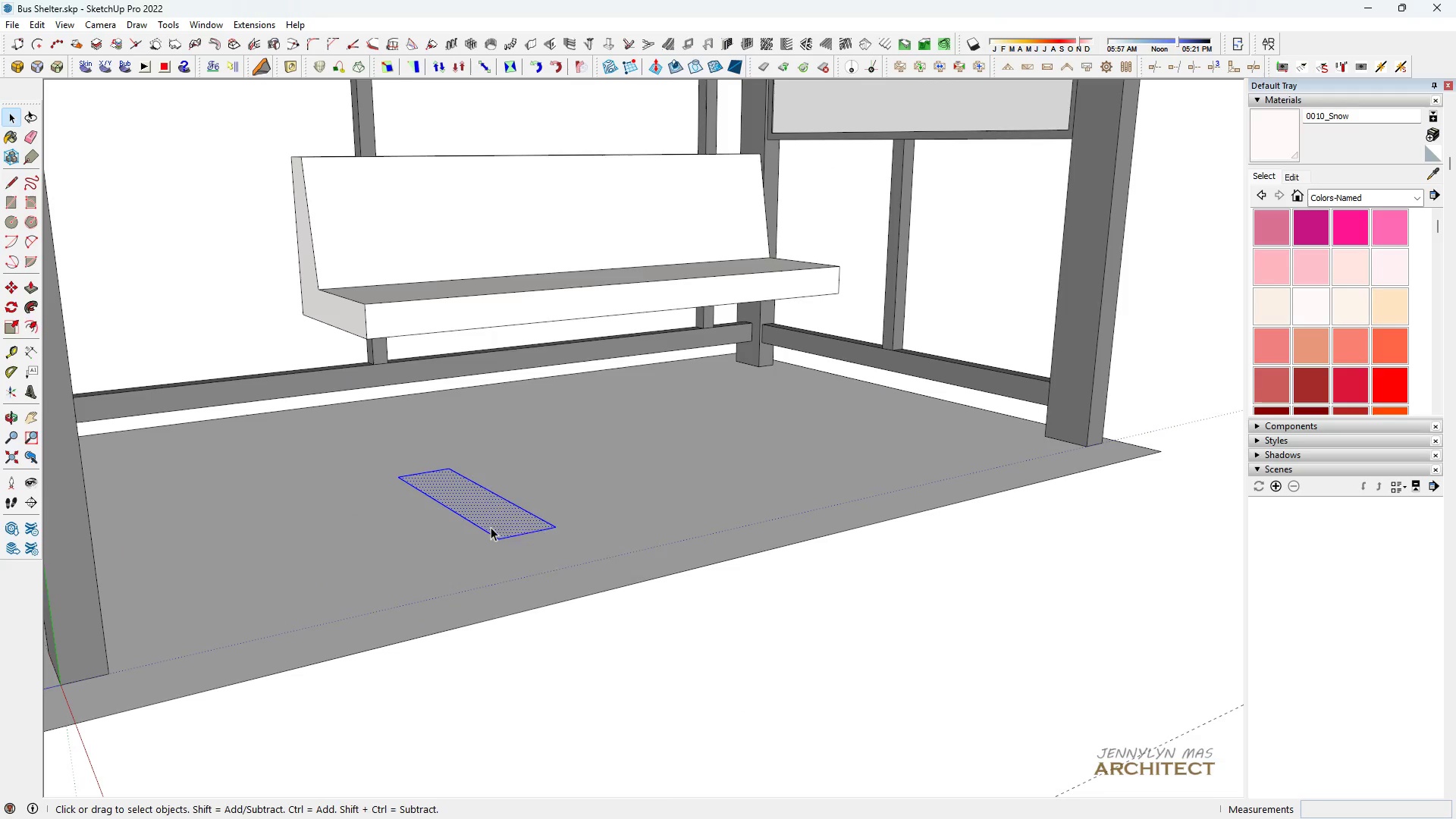 
left_click([491, 527])
 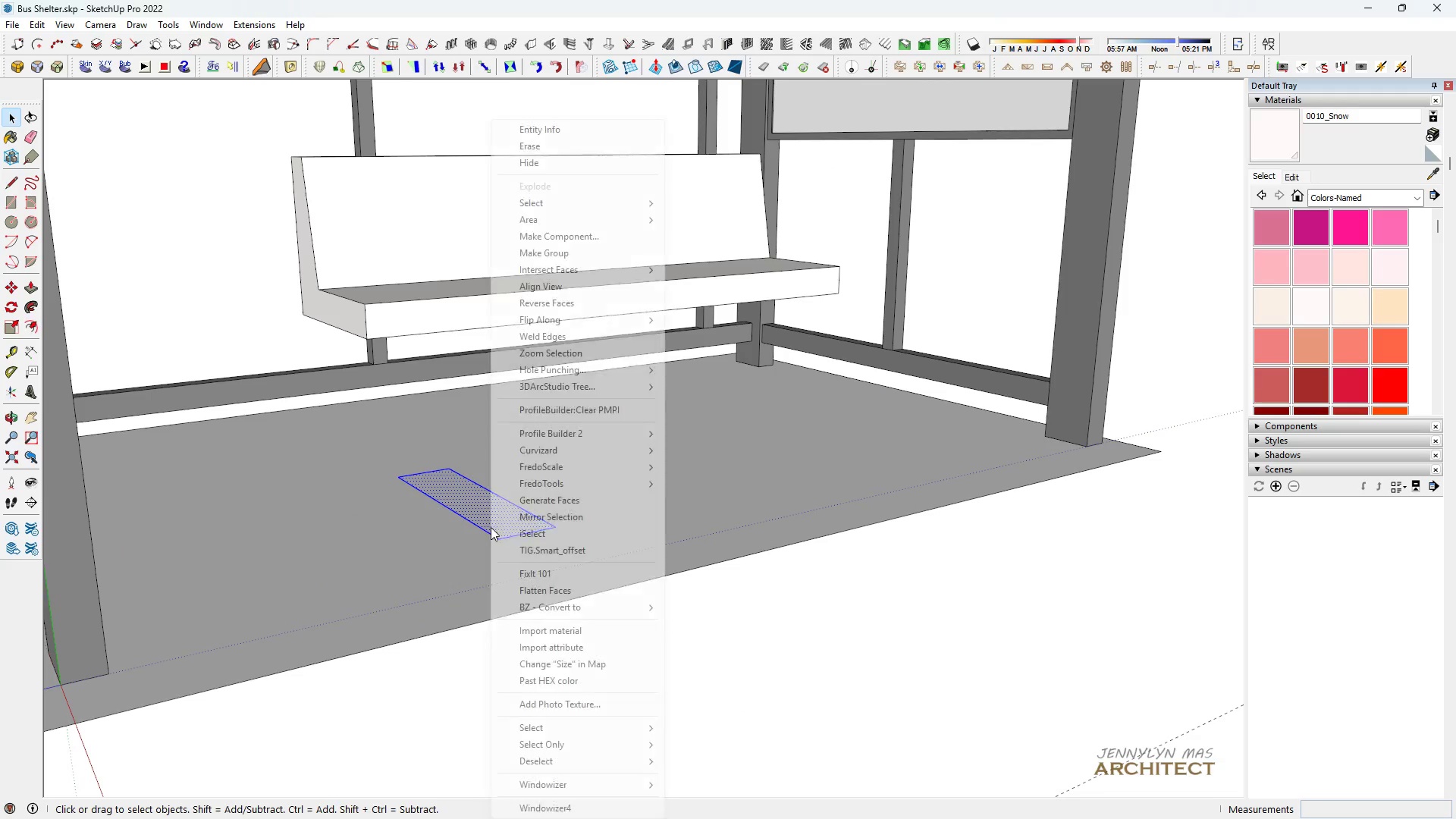 
right_click([491, 527])
 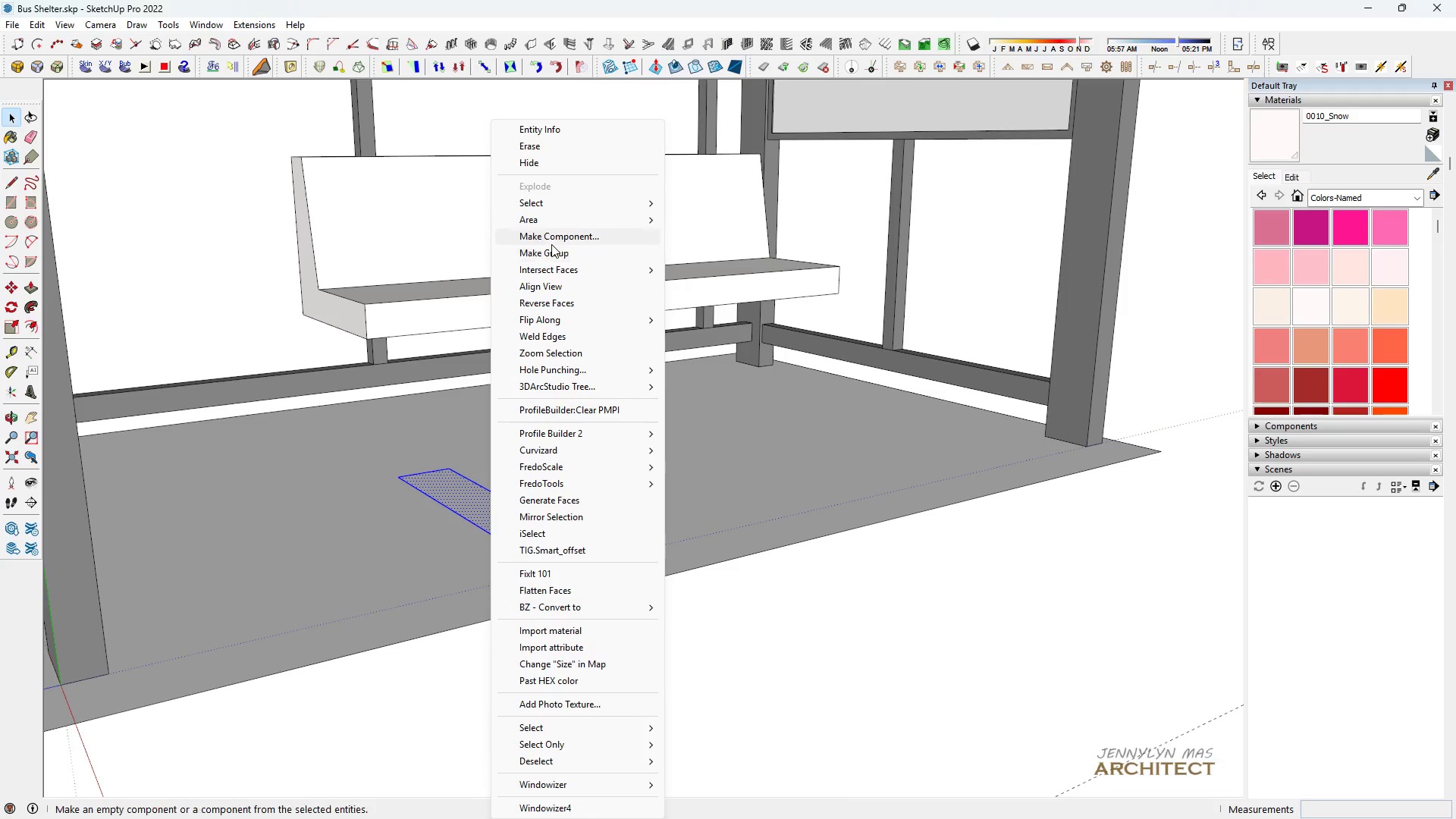 
left_click([551, 242])
 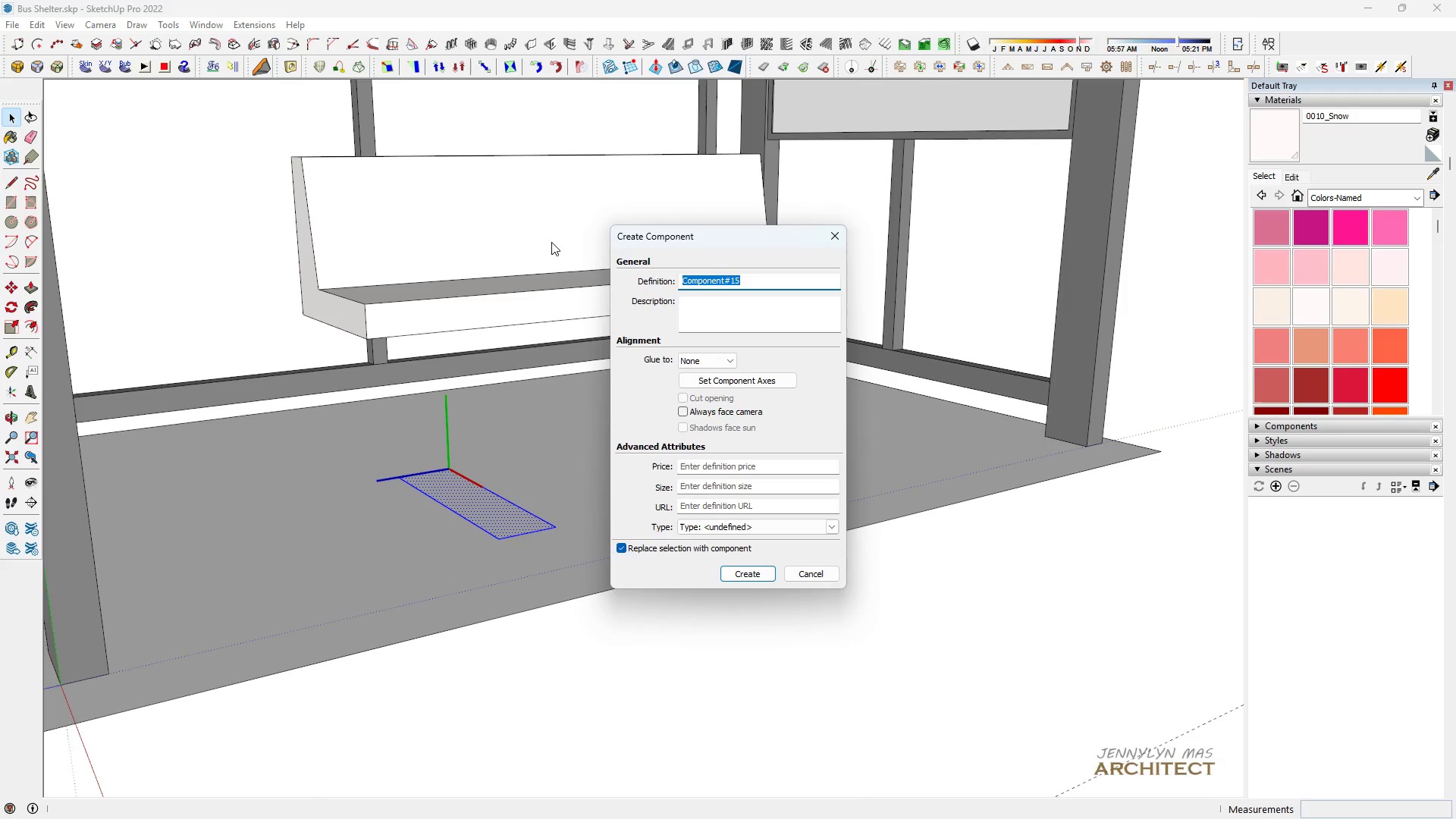 
key(Enter)
 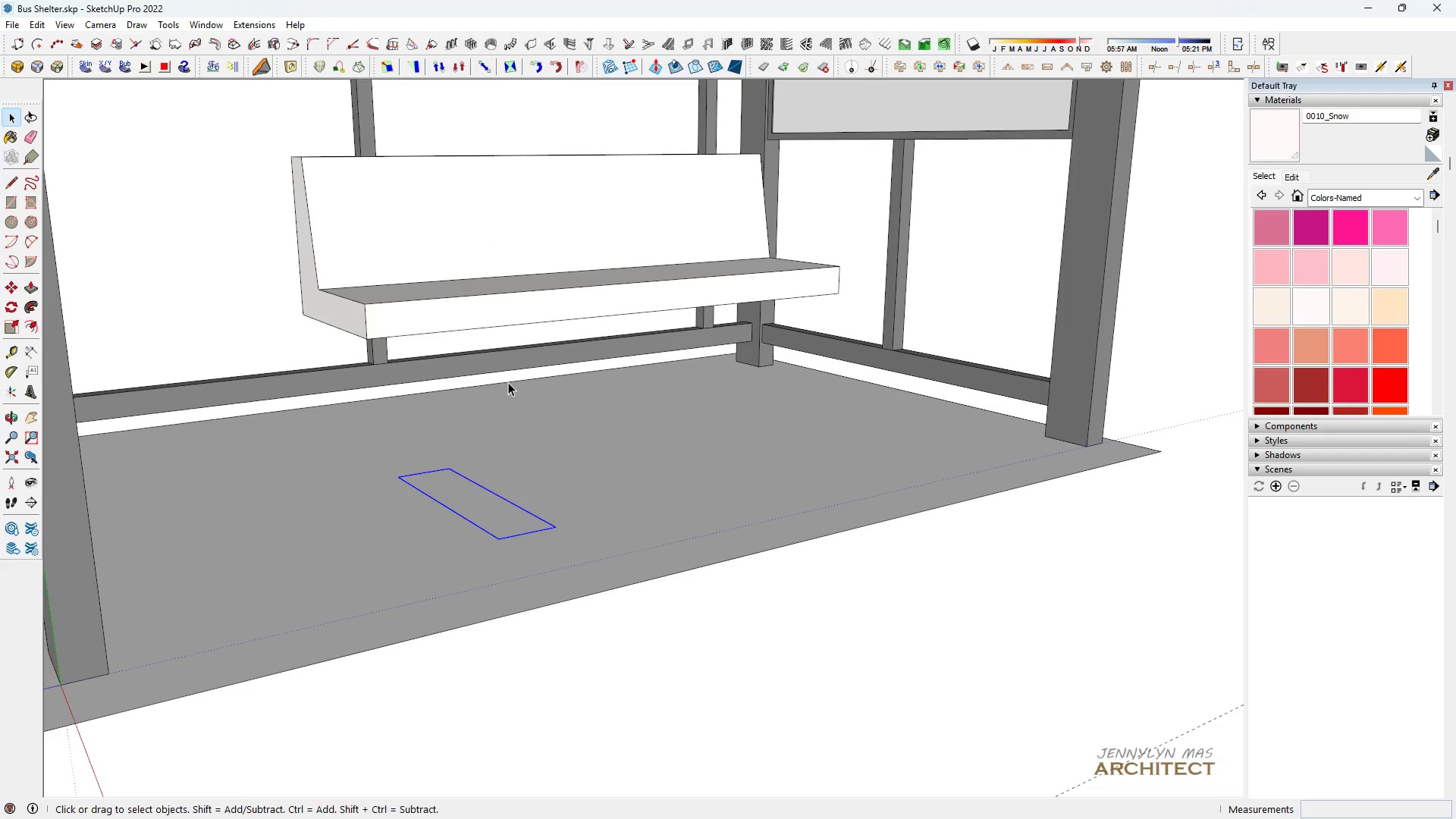 
scroll: coordinate [513, 387], scroll_direction: down, amount: 7.0
 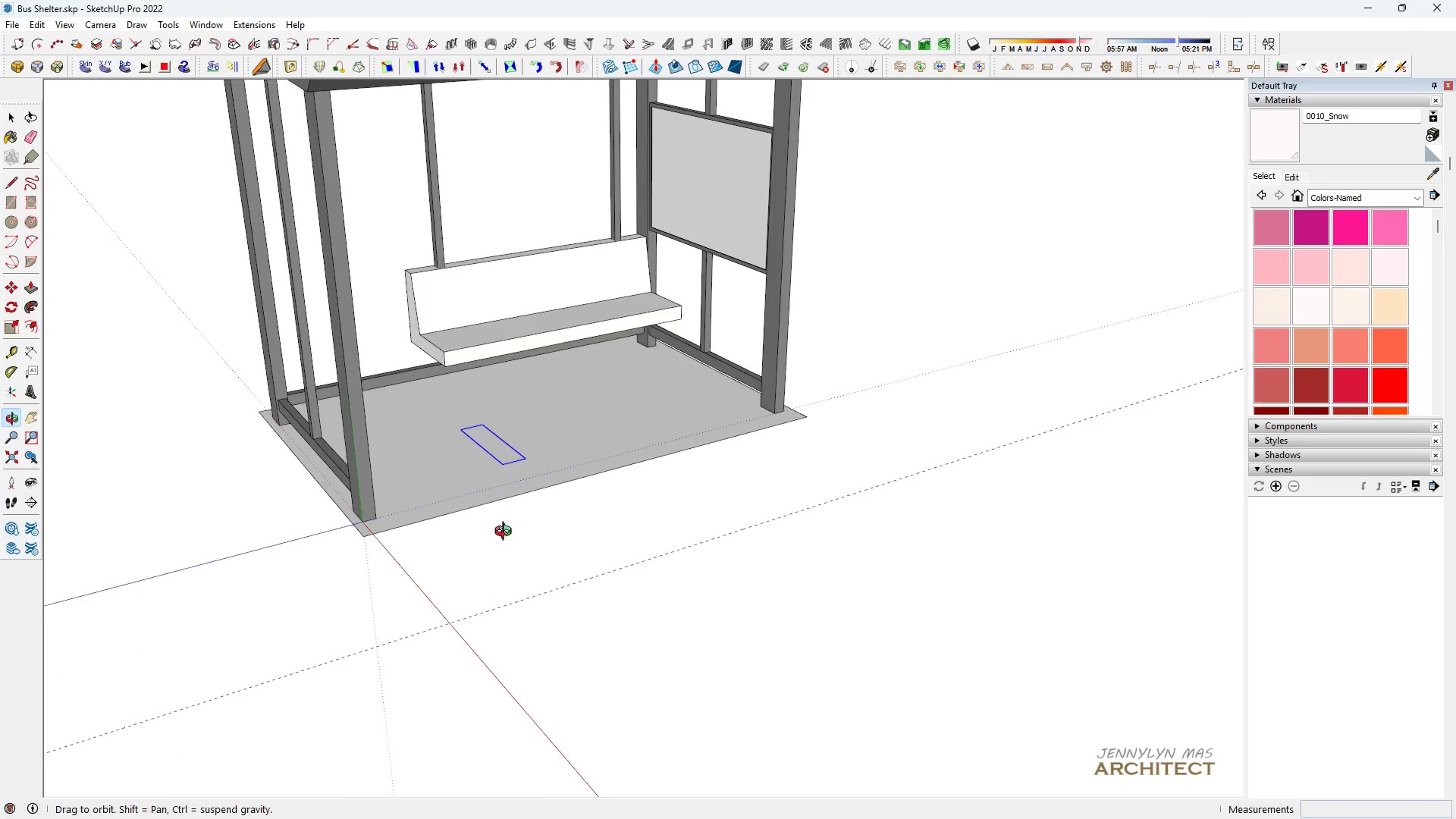 
key(Space)
 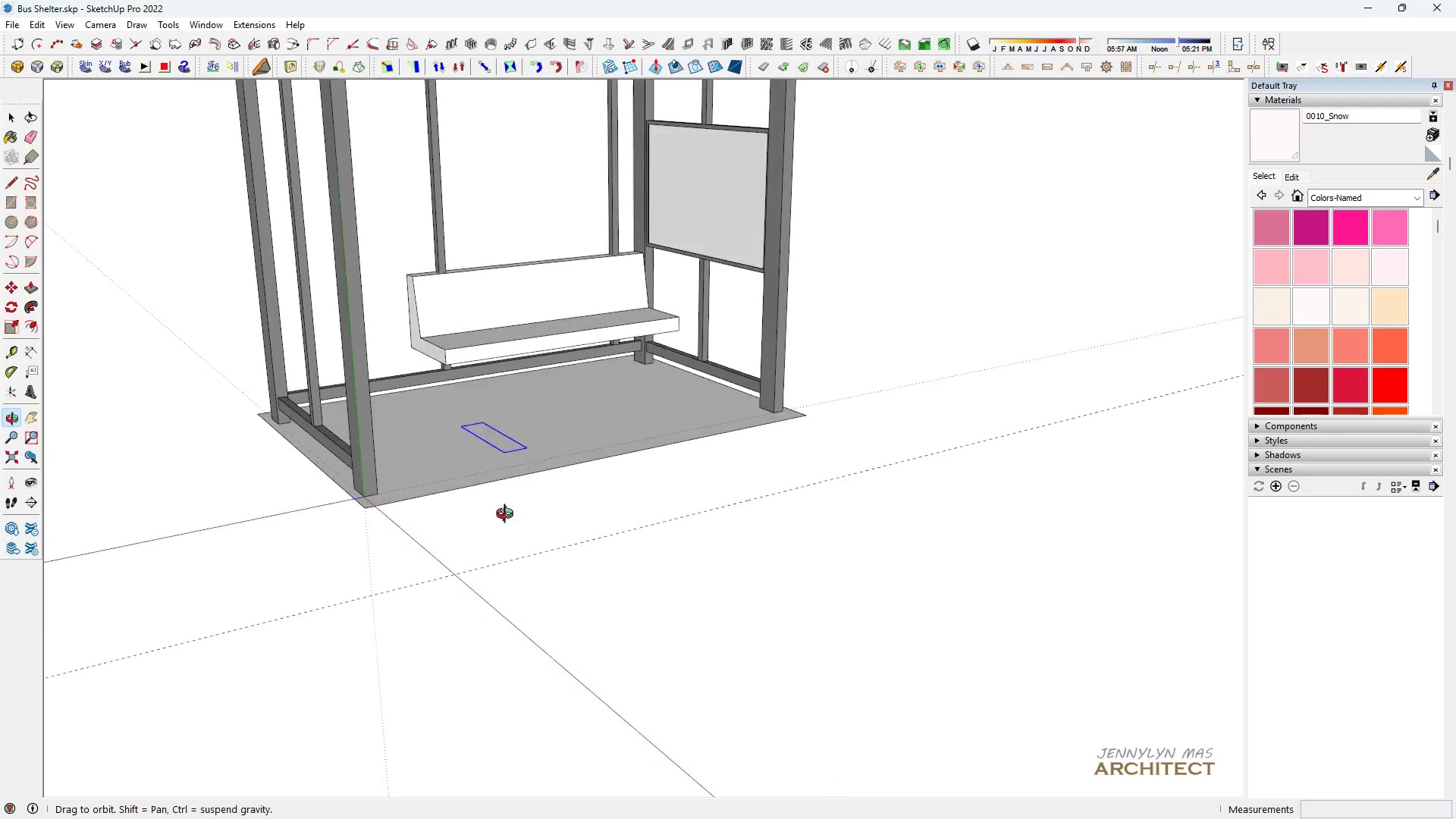 
scroll: coordinate [453, 515], scroll_direction: up, amount: 4.0
 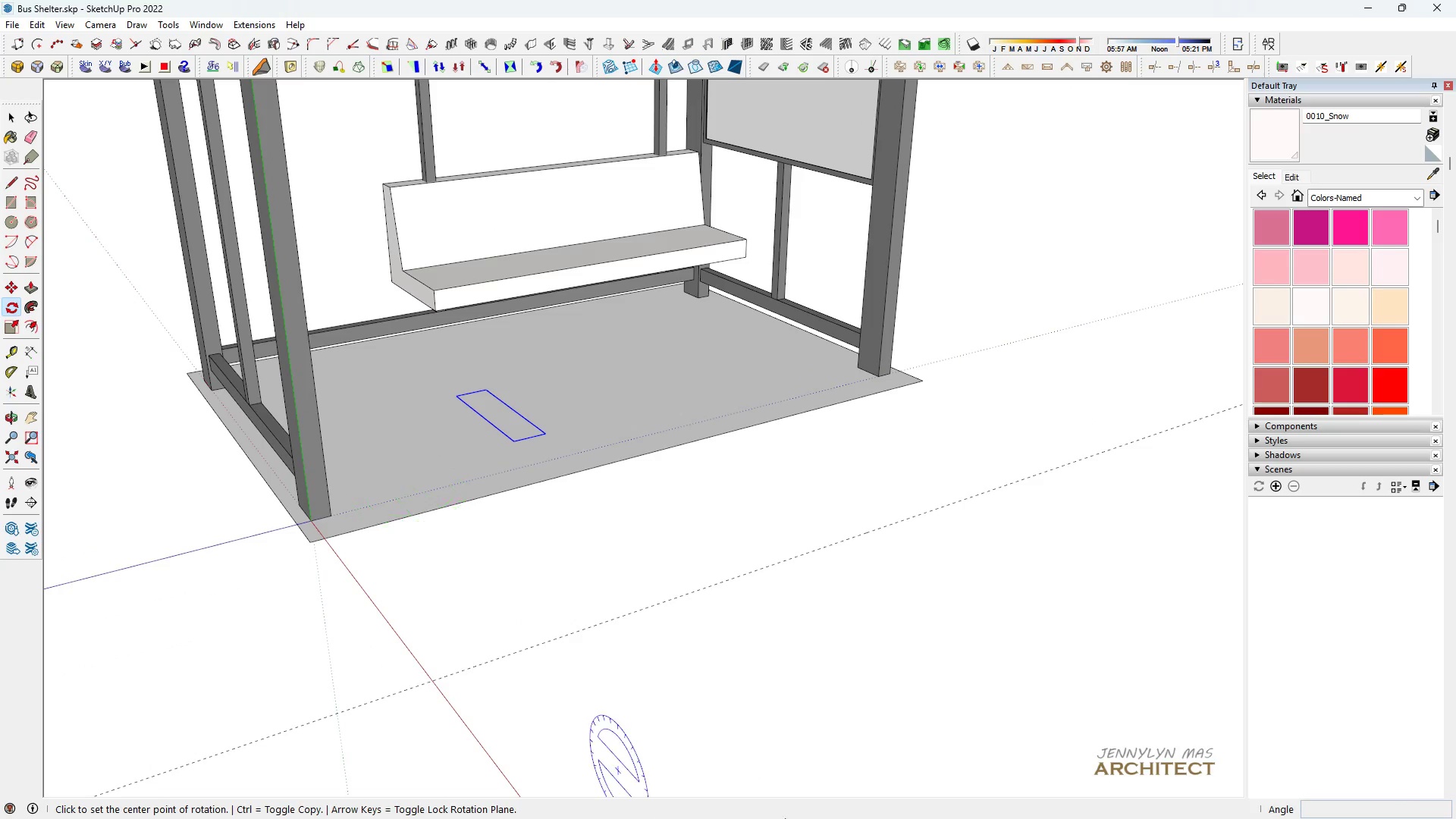 
key(Q)
 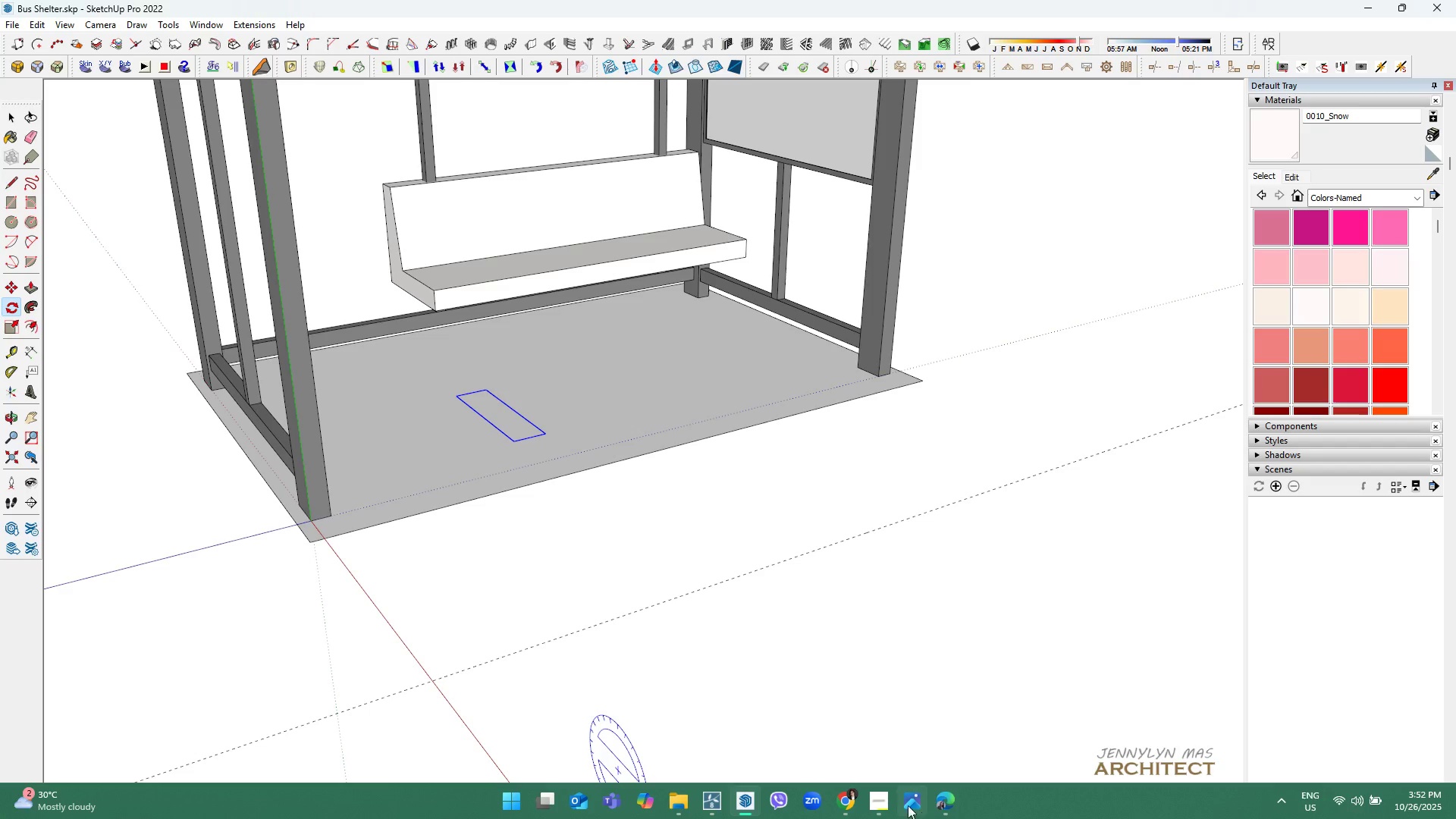 
double_click([906, 805])
 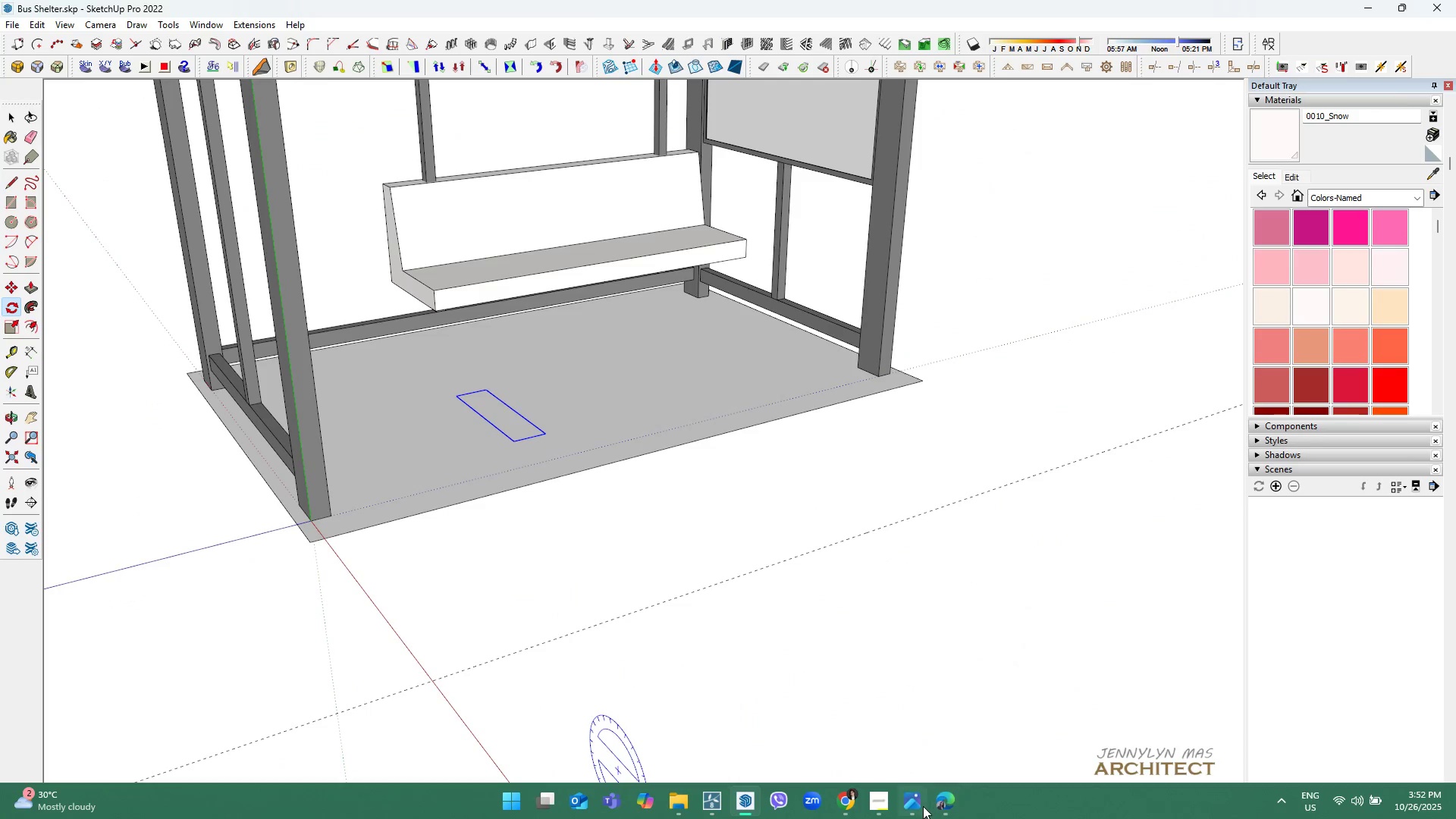 
left_click([917, 803])
 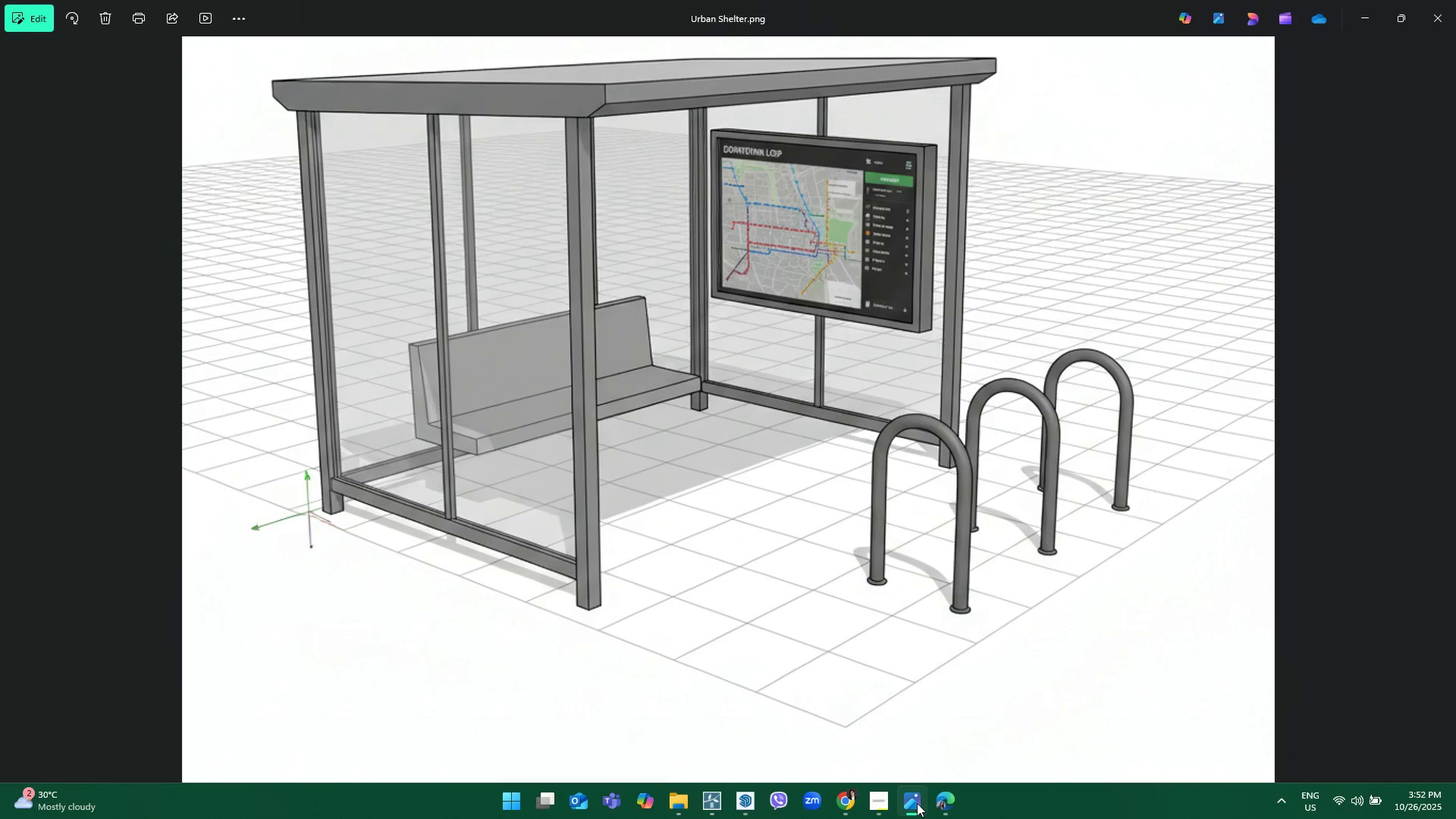 
left_click([917, 803])
 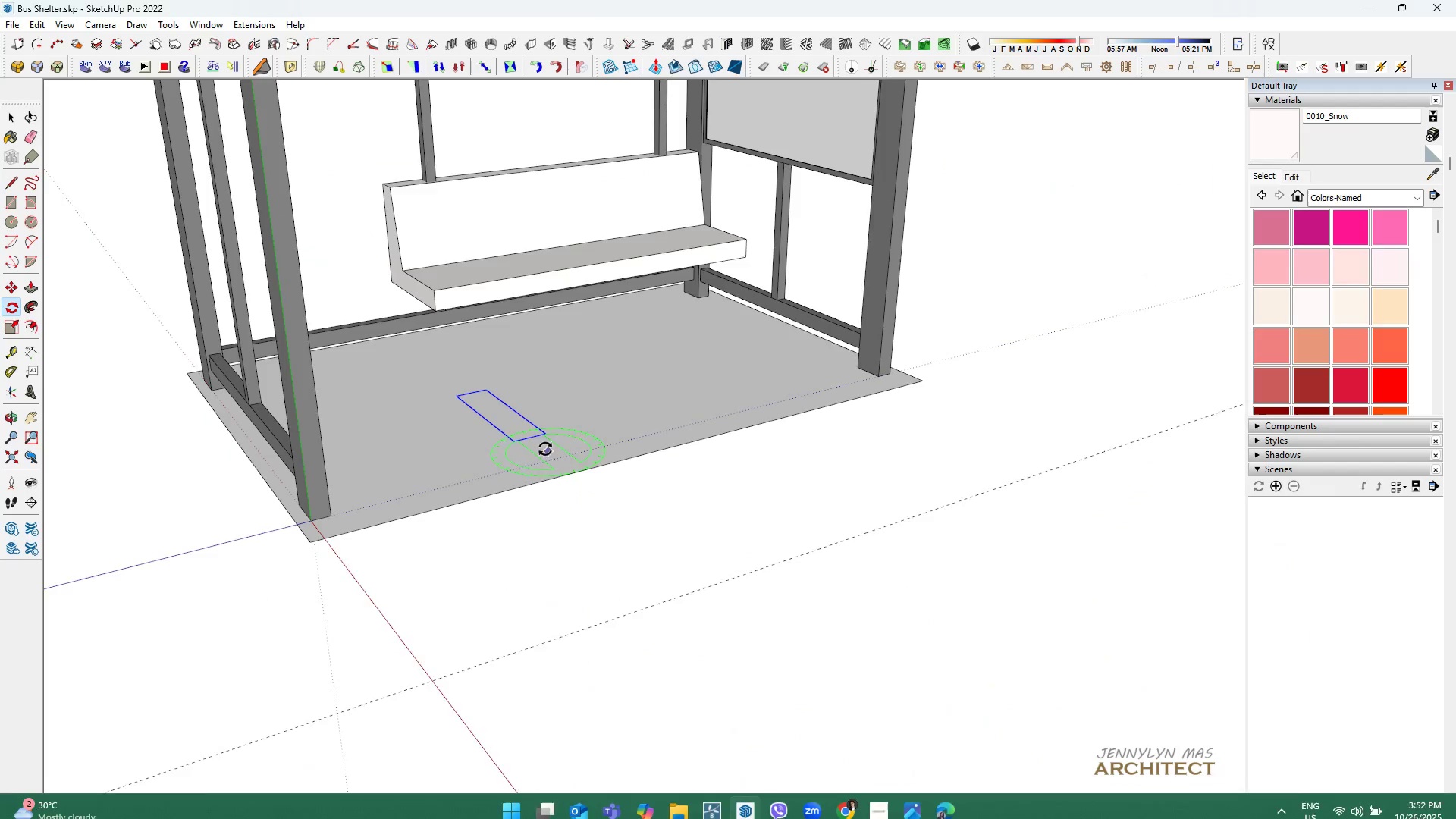 
scroll: coordinate [364, 415], scroll_direction: up, amount: 5.0
 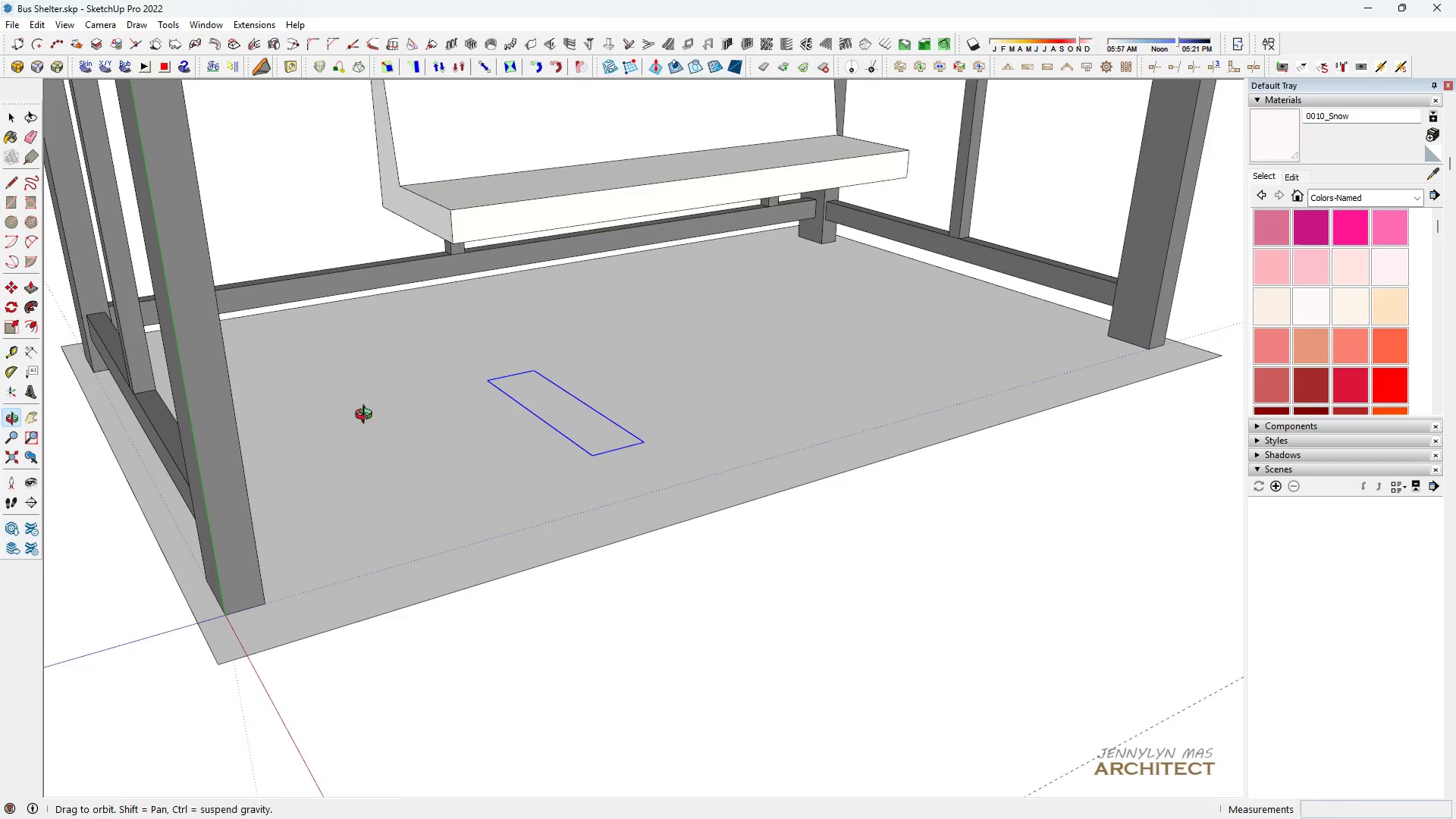 
key(Space)
 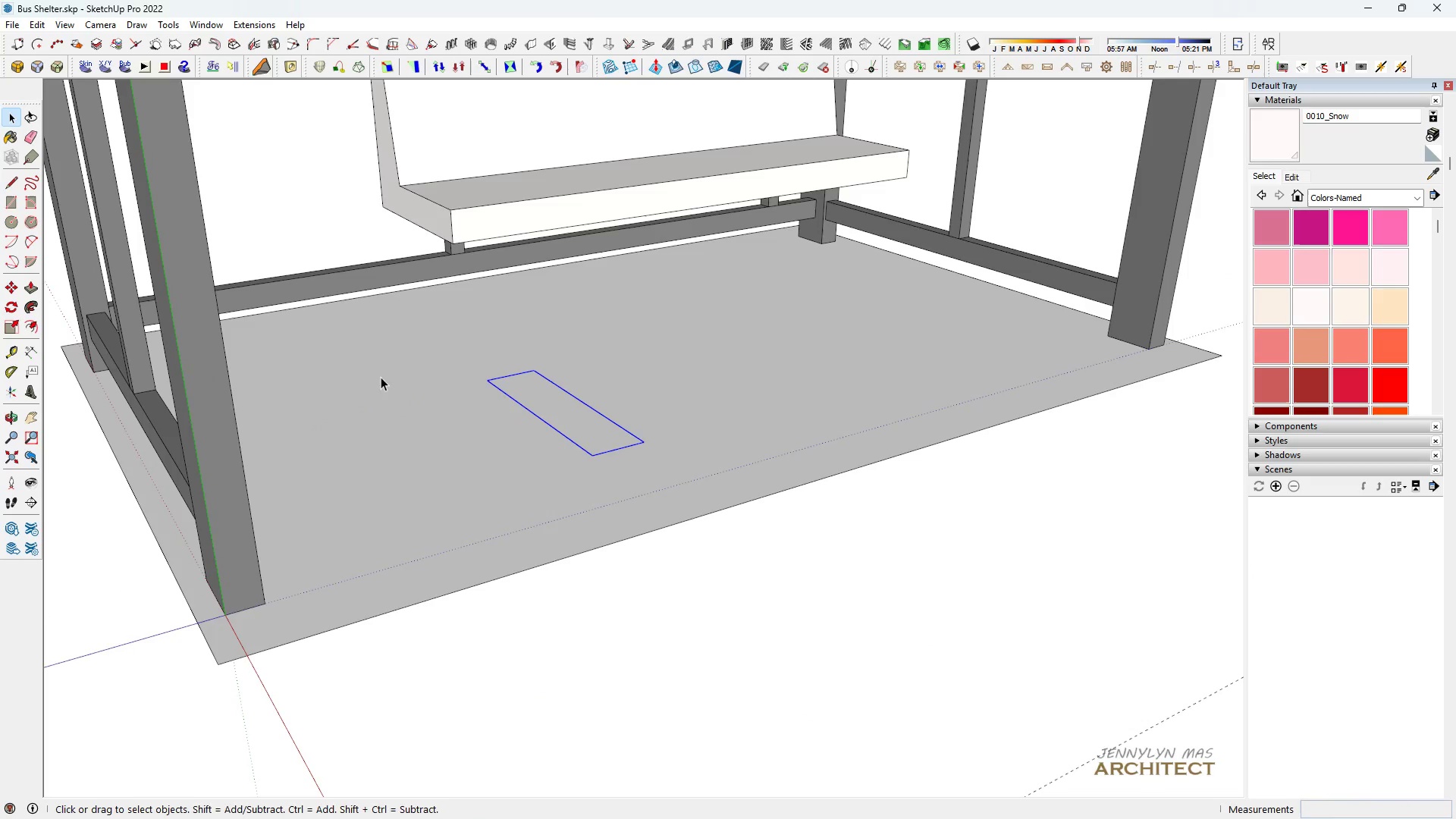 
key(M)
 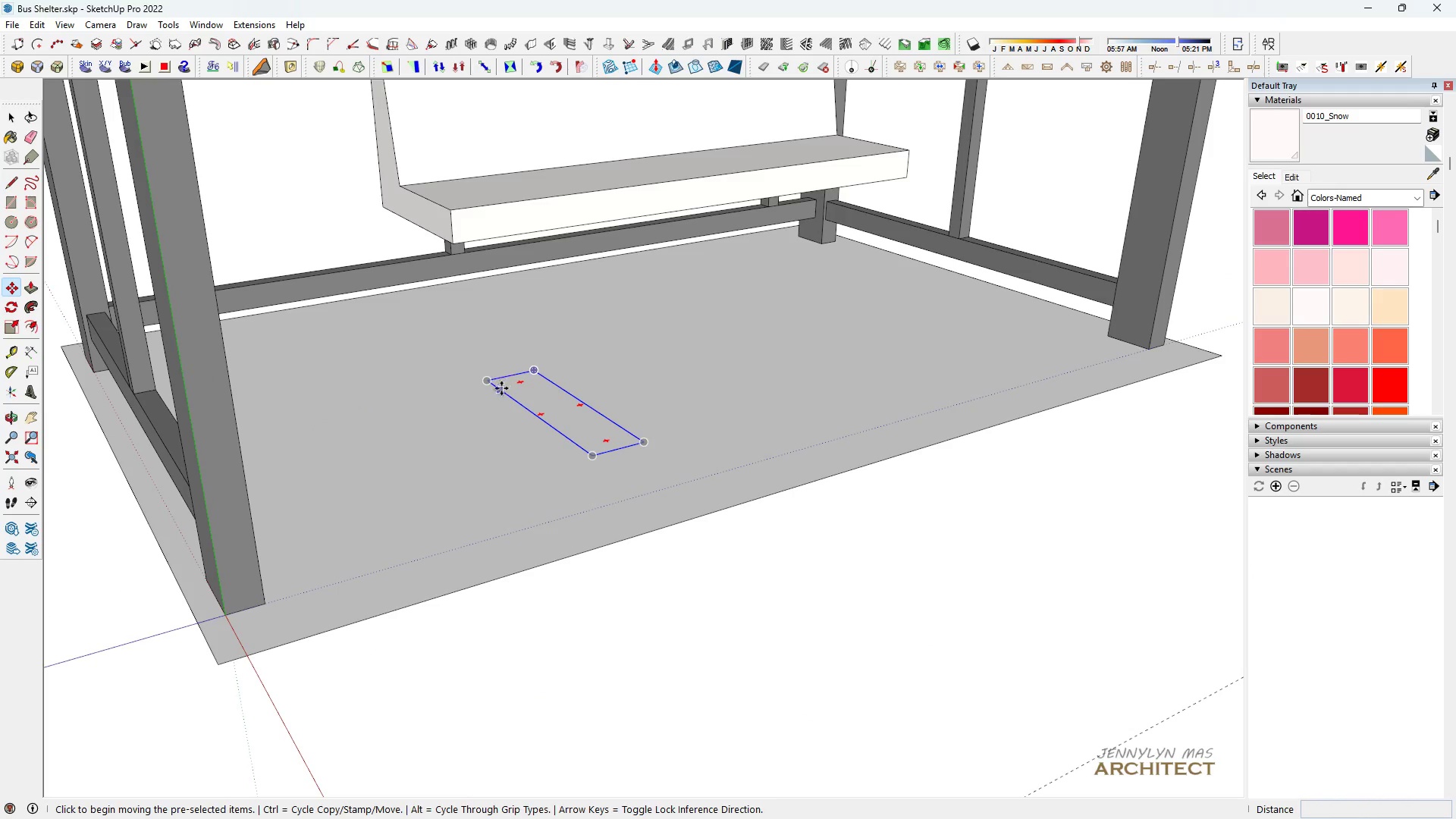 
left_click([484, 384])
 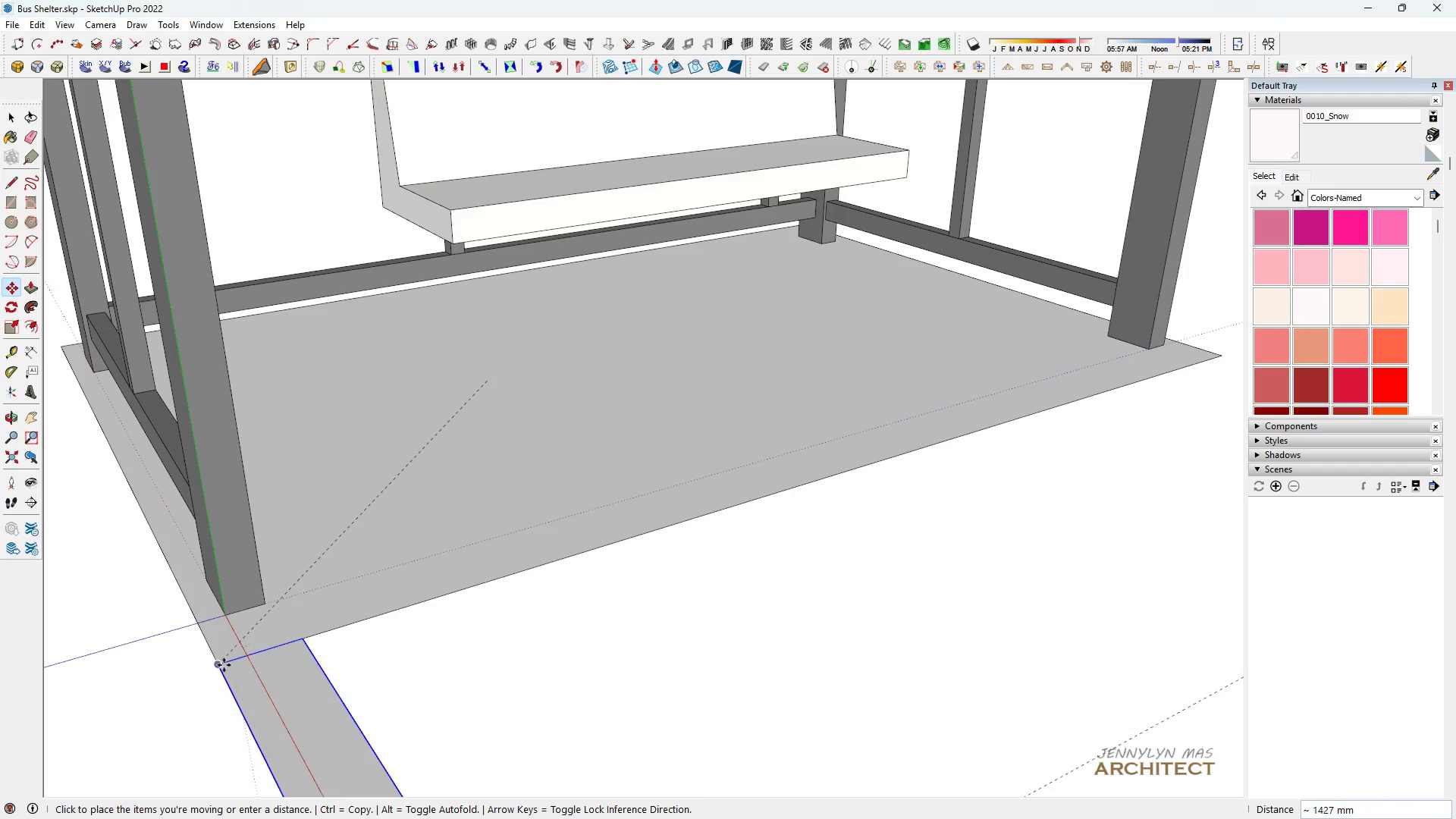 
left_click([224, 665])
 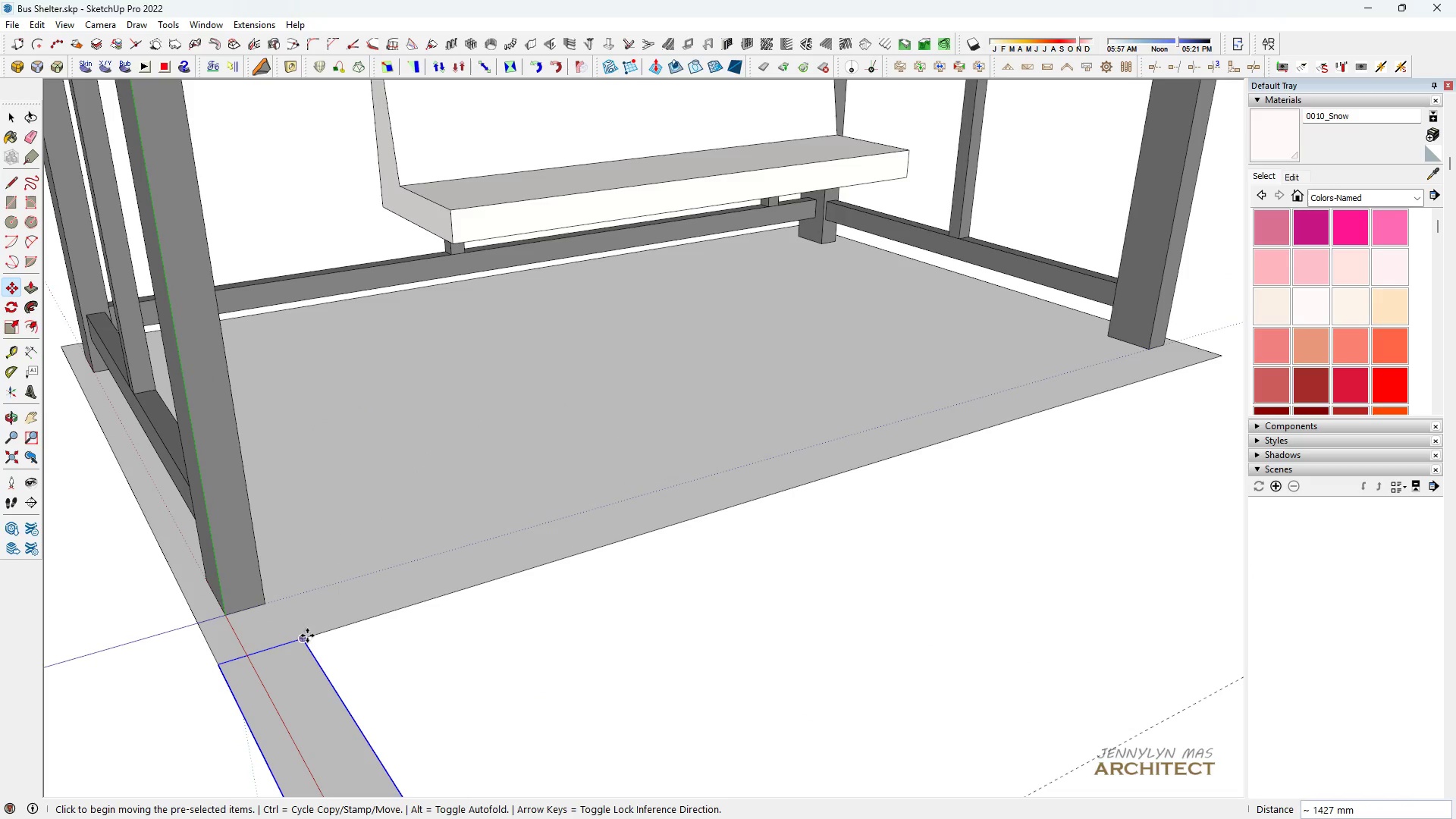 
left_click([307, 635])
 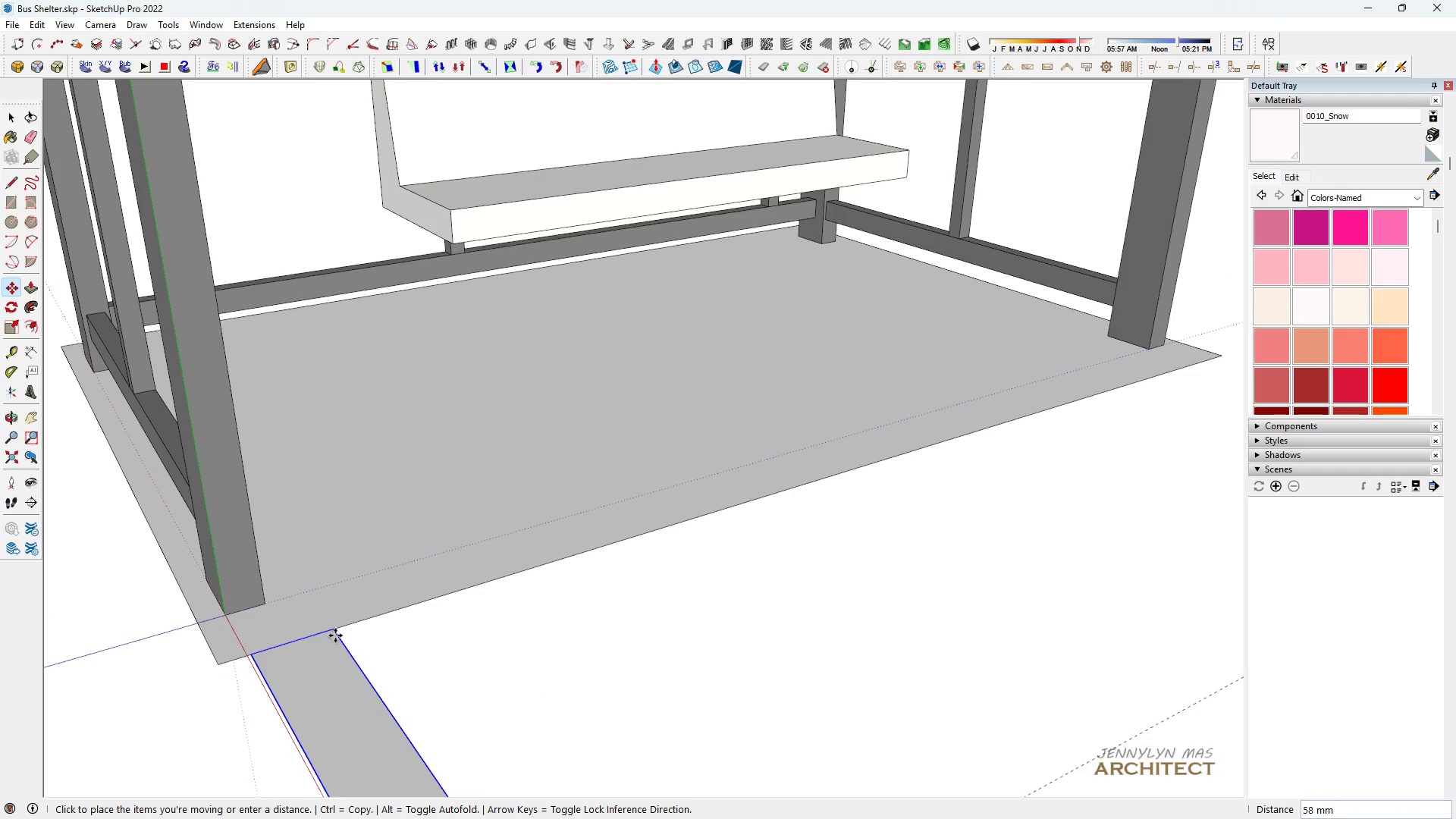 
scroll: coordinate [335, 635], scroll_direction: down, amount: 2.0
 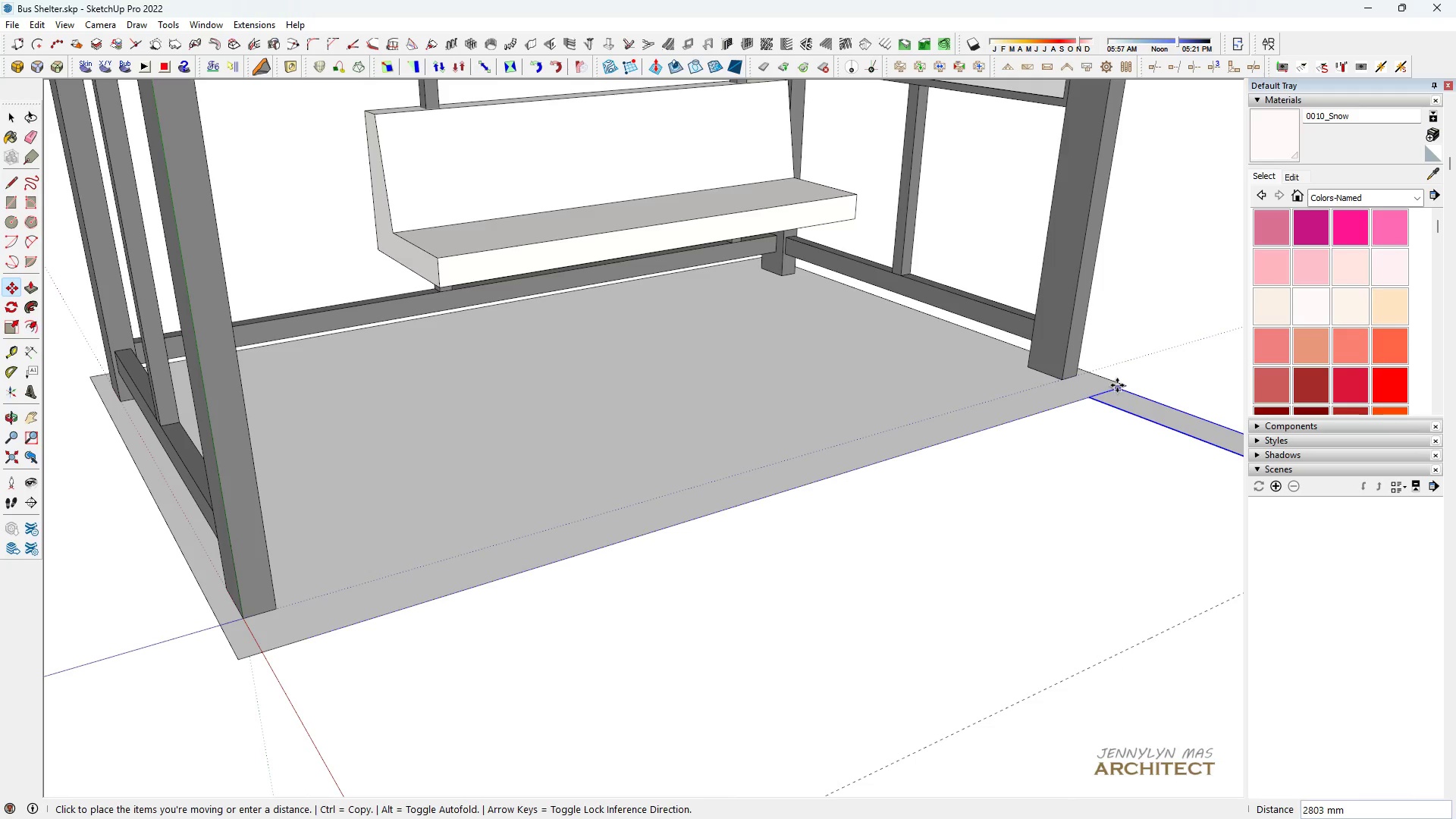 
left_click([1117, 385])
 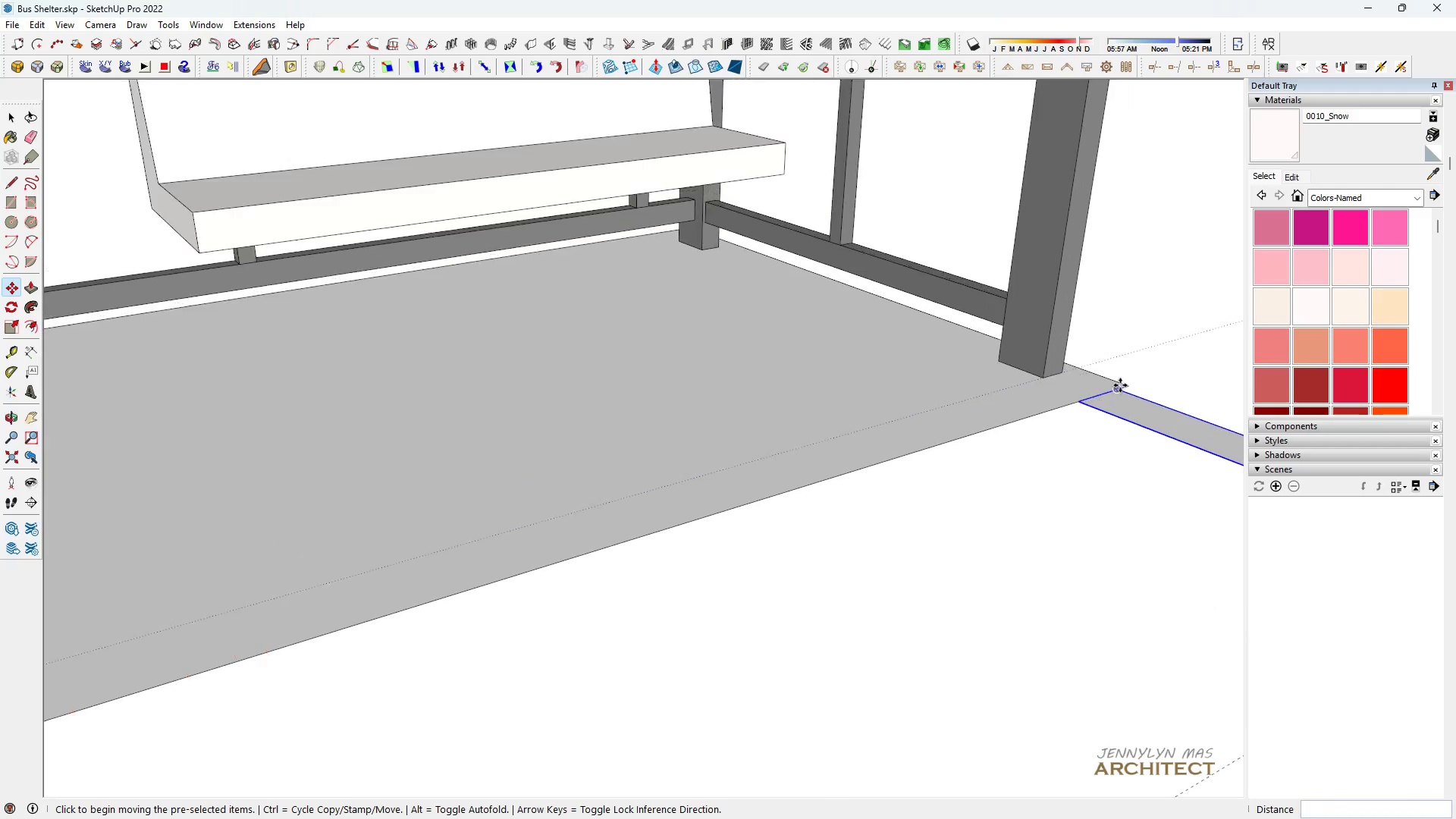 
scroll: coordinate [1120, 385], scroll_direction: up, amount: 4.0
 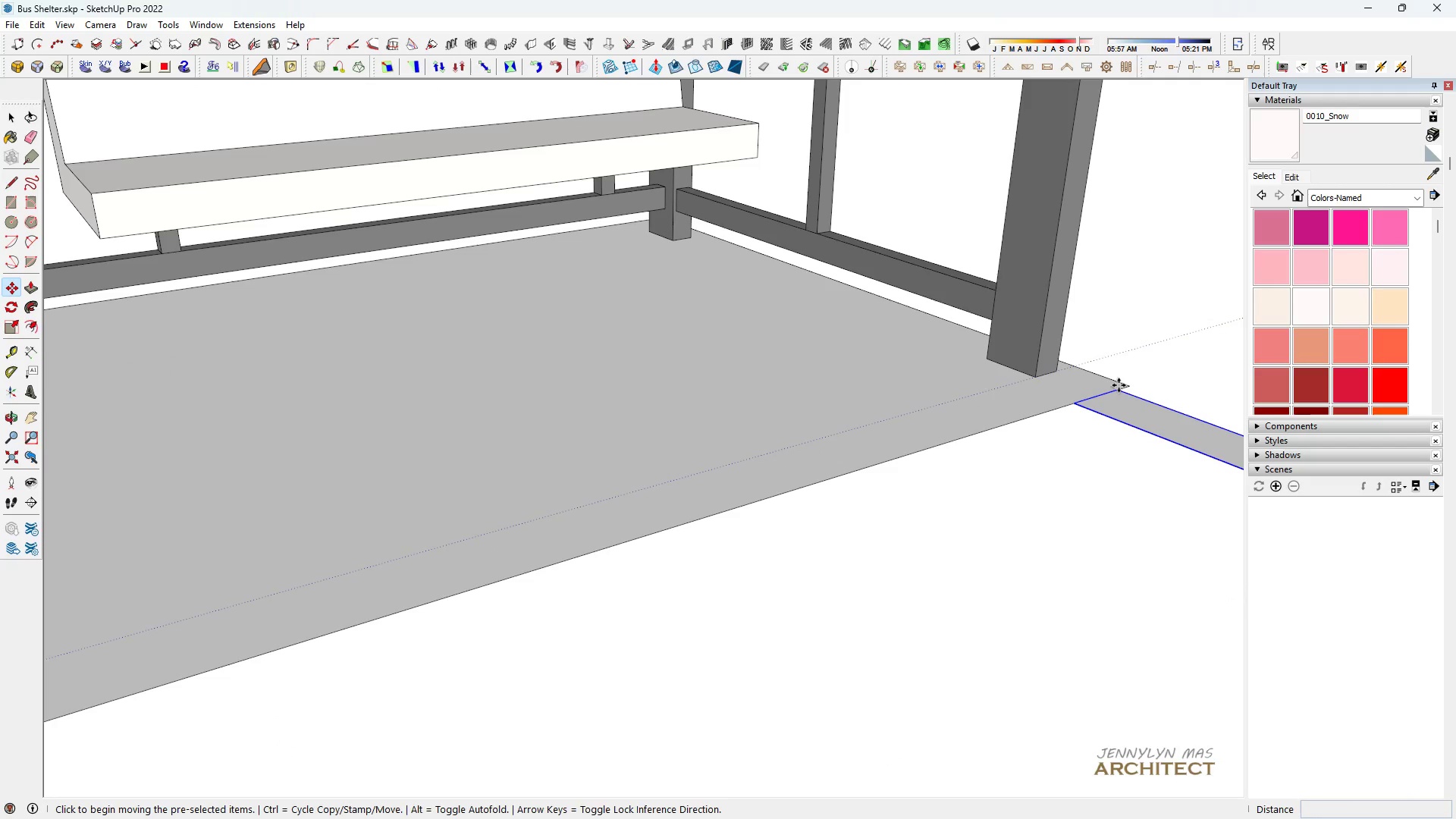 
left_click([1119, 385])
 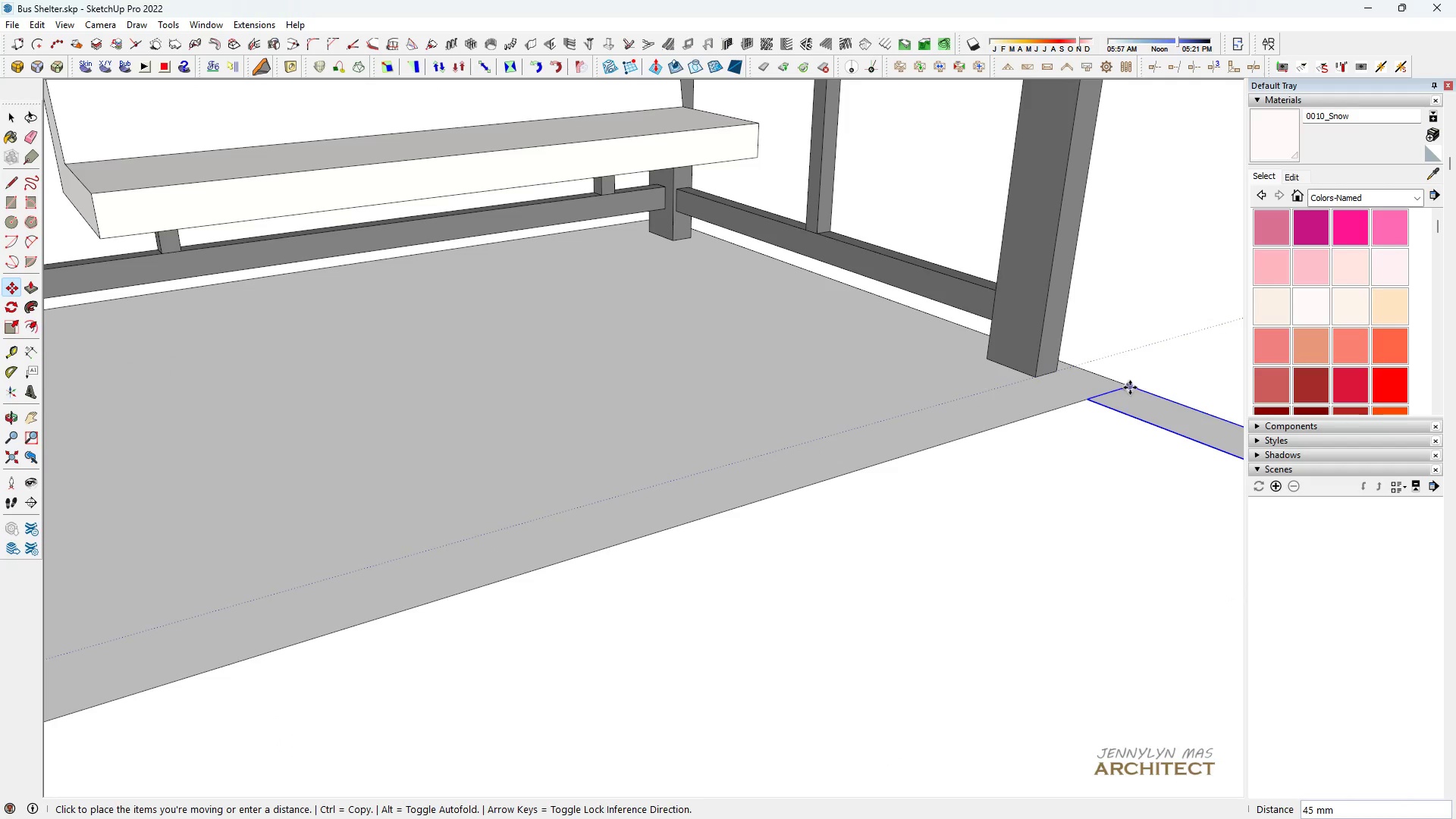 
left_click_drag(start_coordinate=[1130, 388], to_coordinate=[1104, 392])
 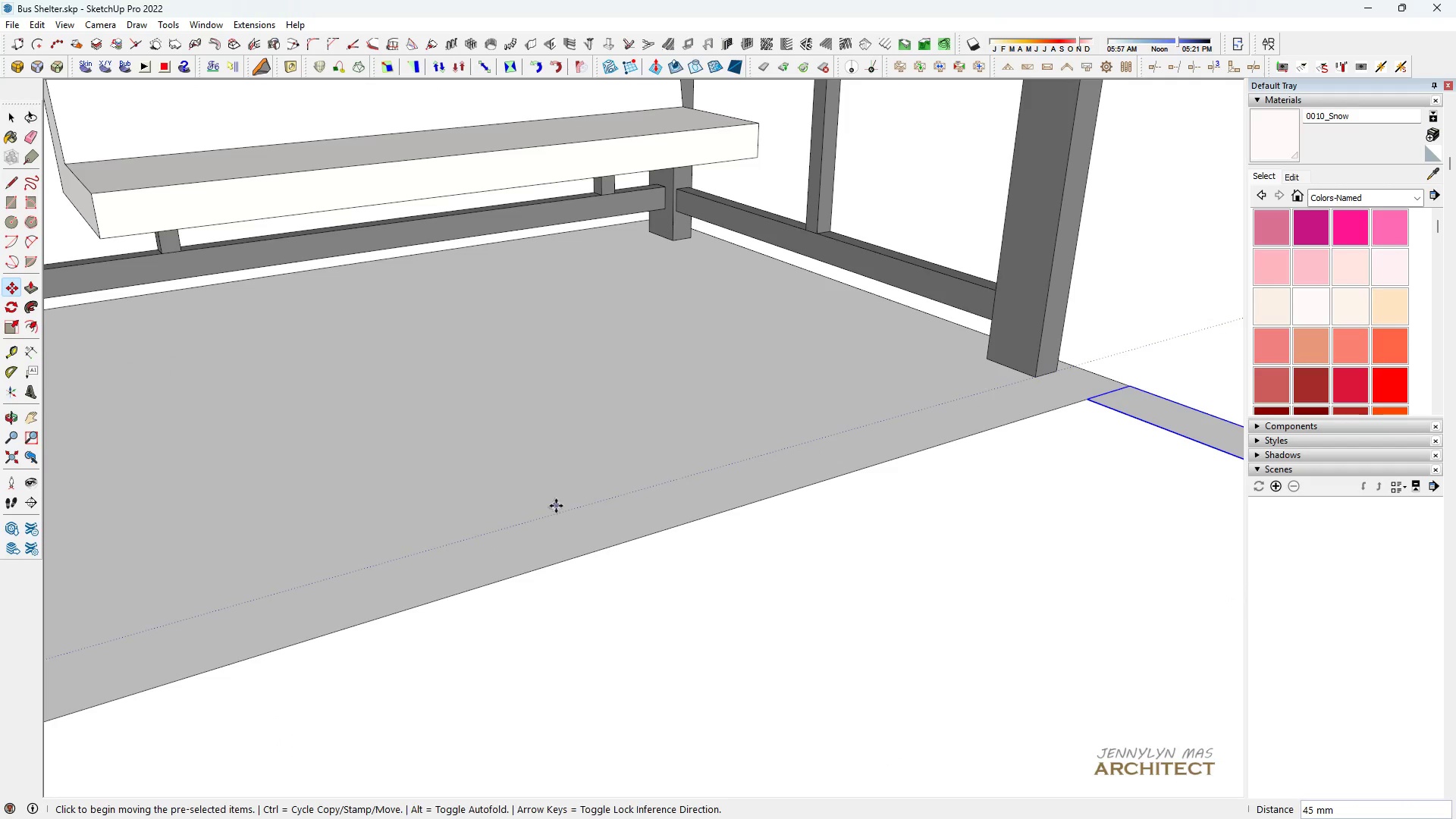 
key(Space)
 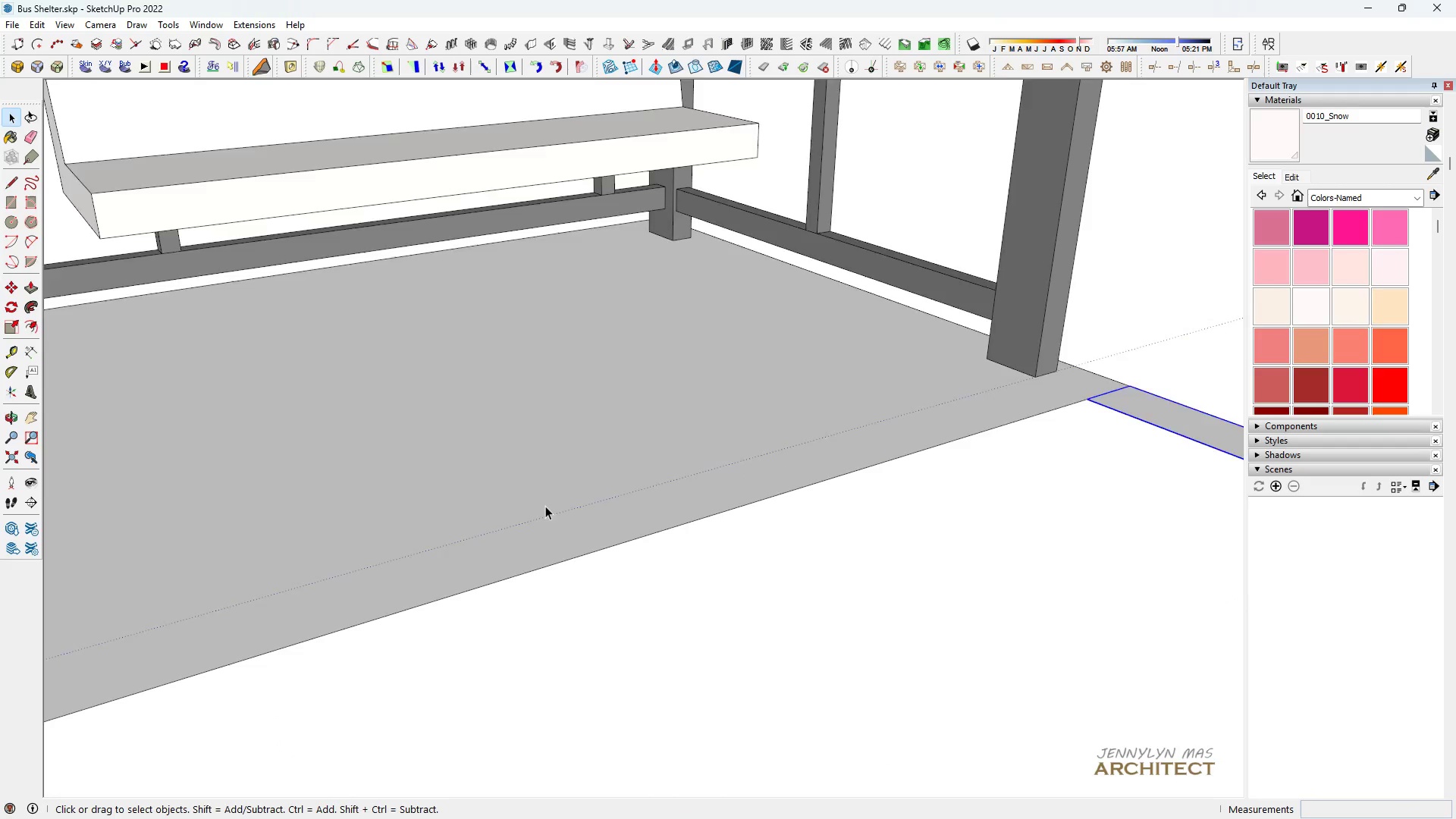 
scroll: coordinate [543, 501], scroll_direction: down, amount: 6.0
 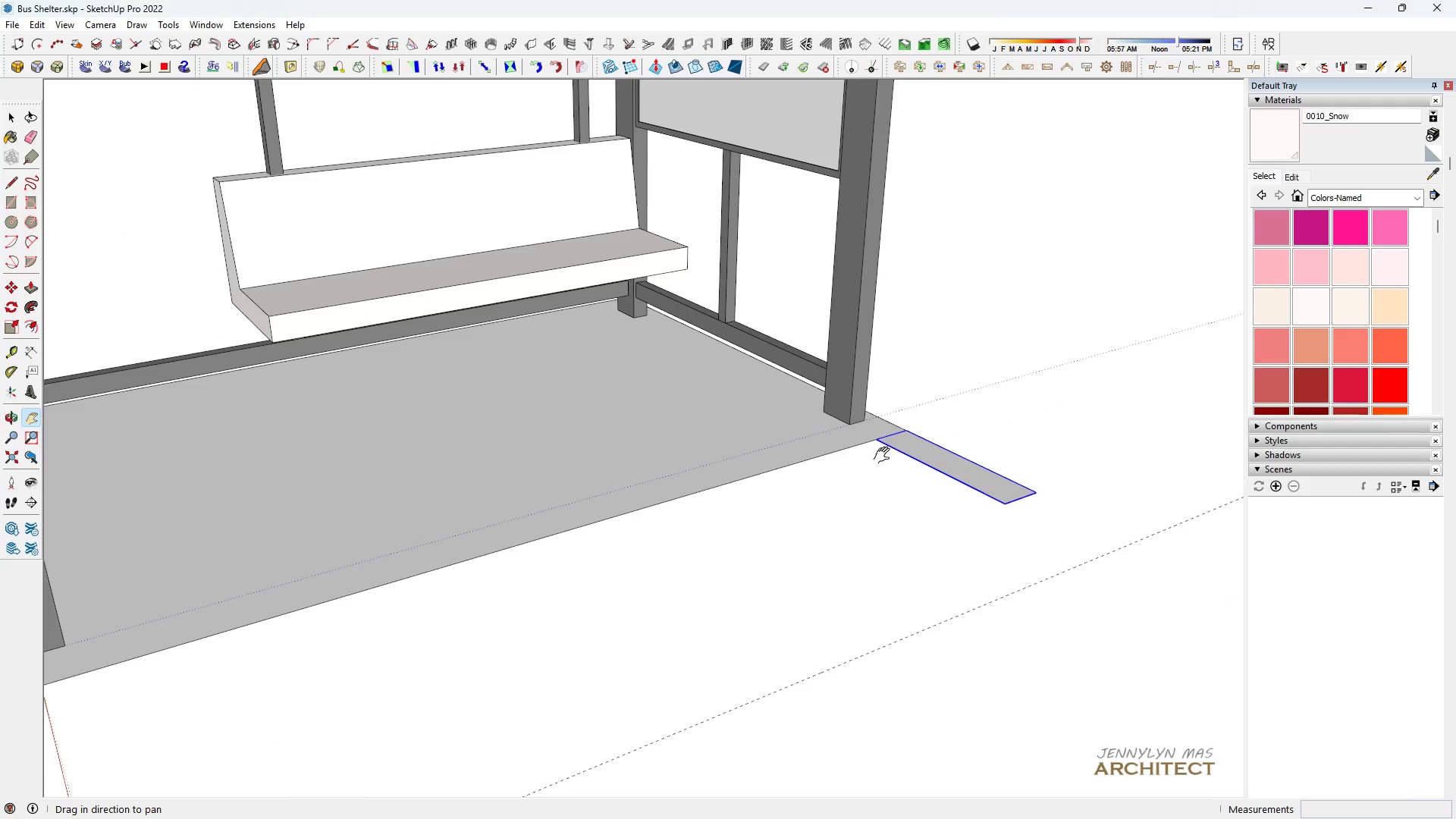 
key(H)
 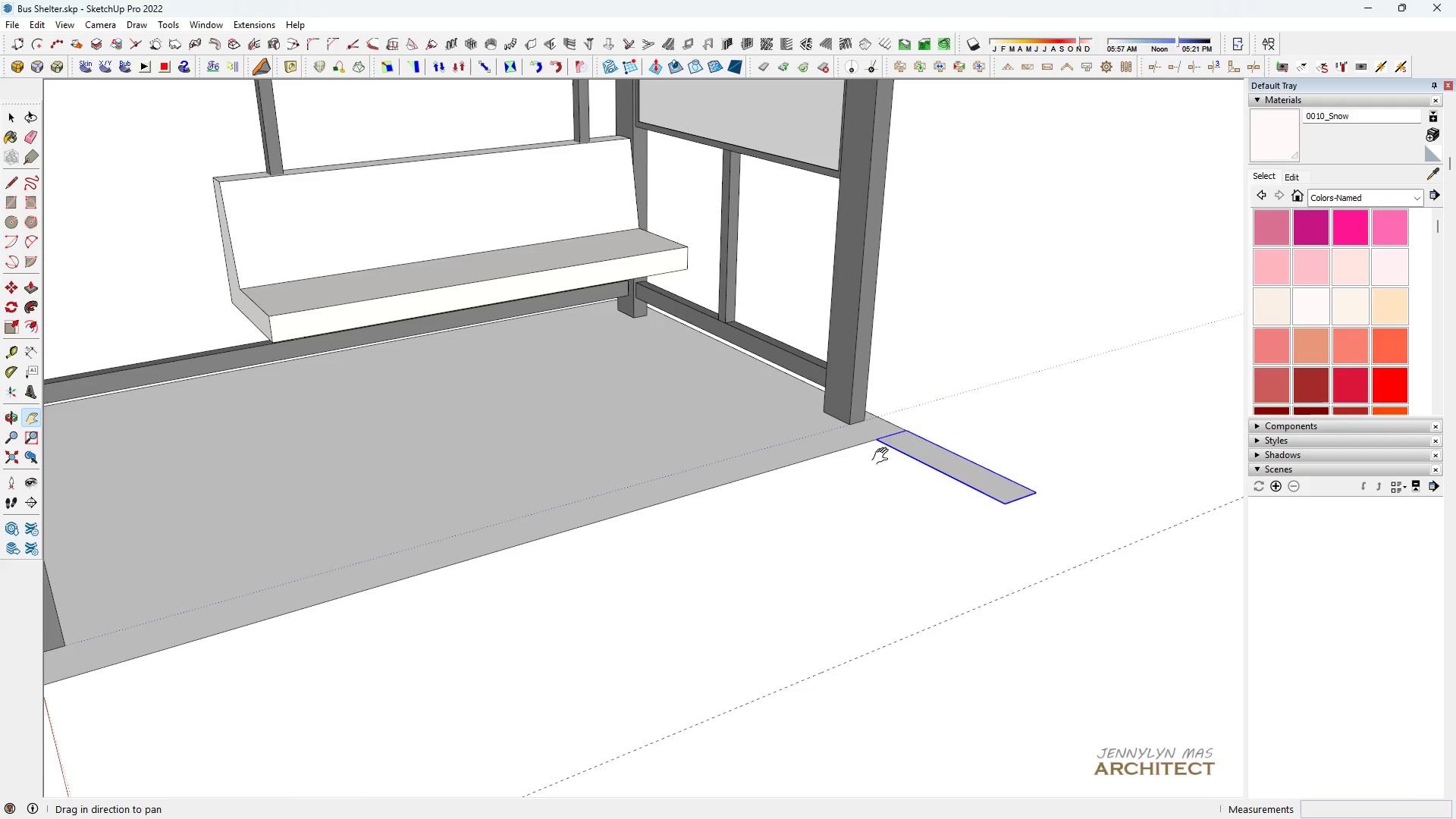 
left_click_drag(start_coordinate=[885, 454], to_coordinate=[779, 457])
 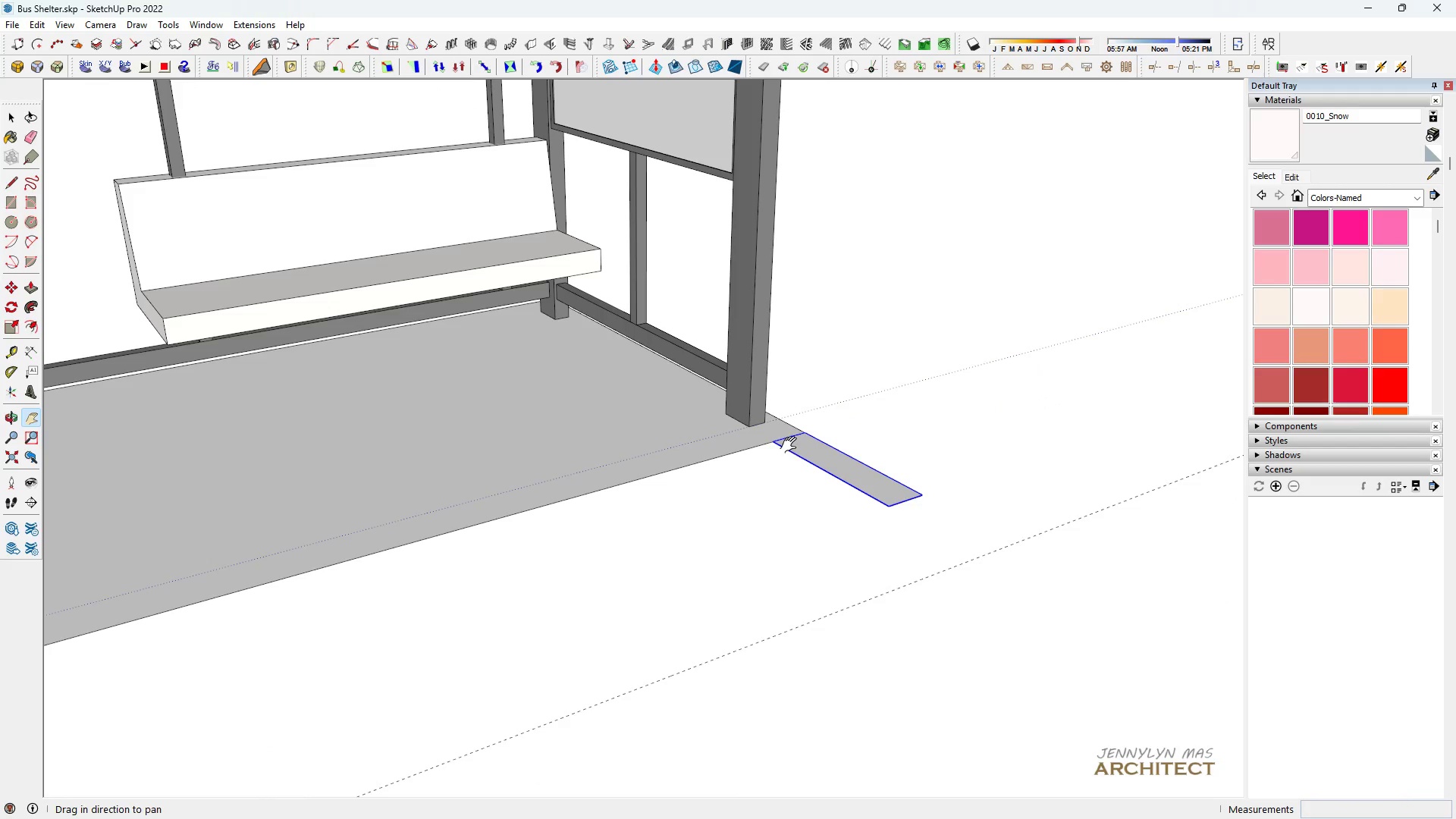 
scroll: coordinate [792, 444], scroll_direction: up, amount: 2.0
 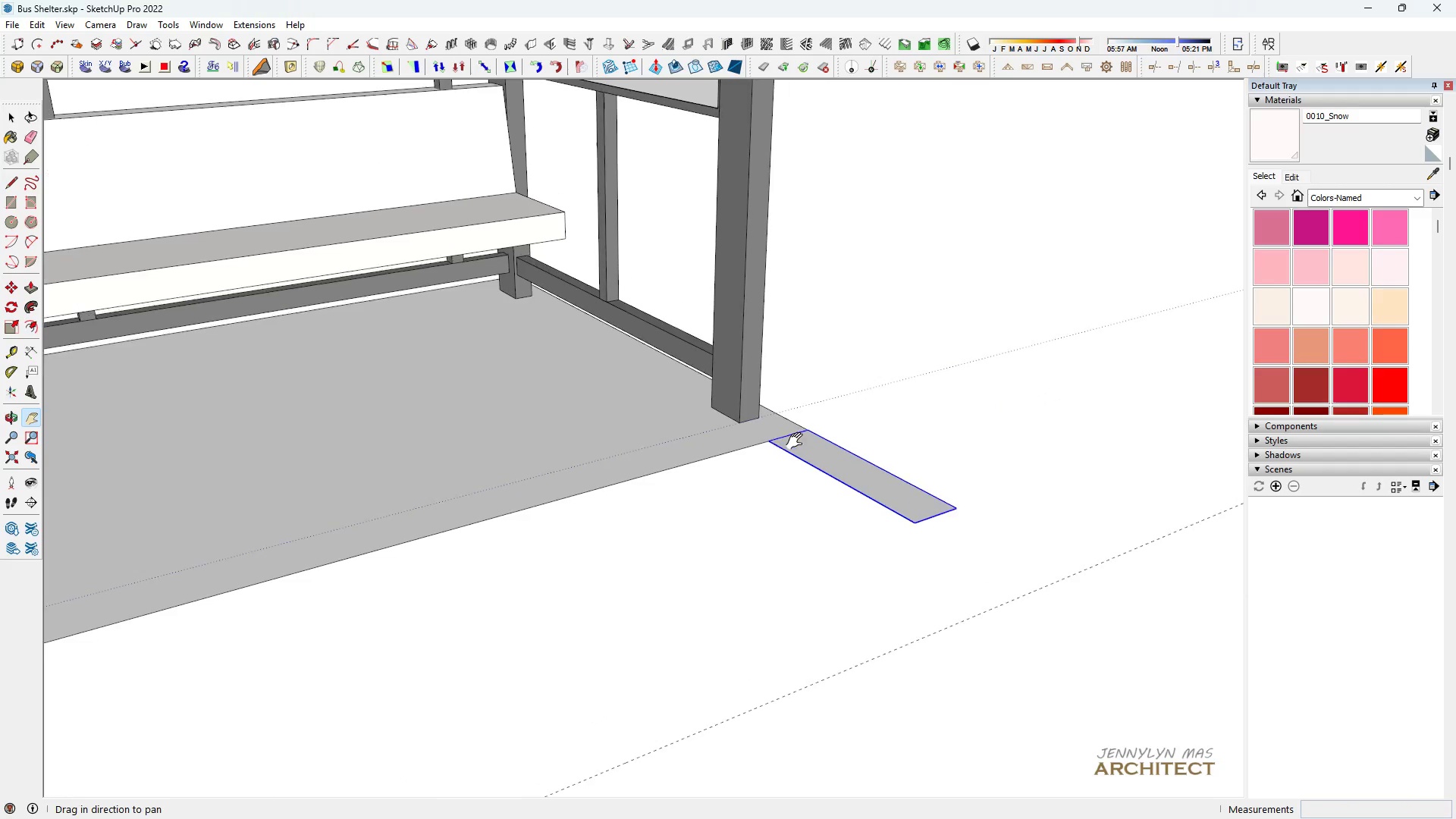 
key(Space)
 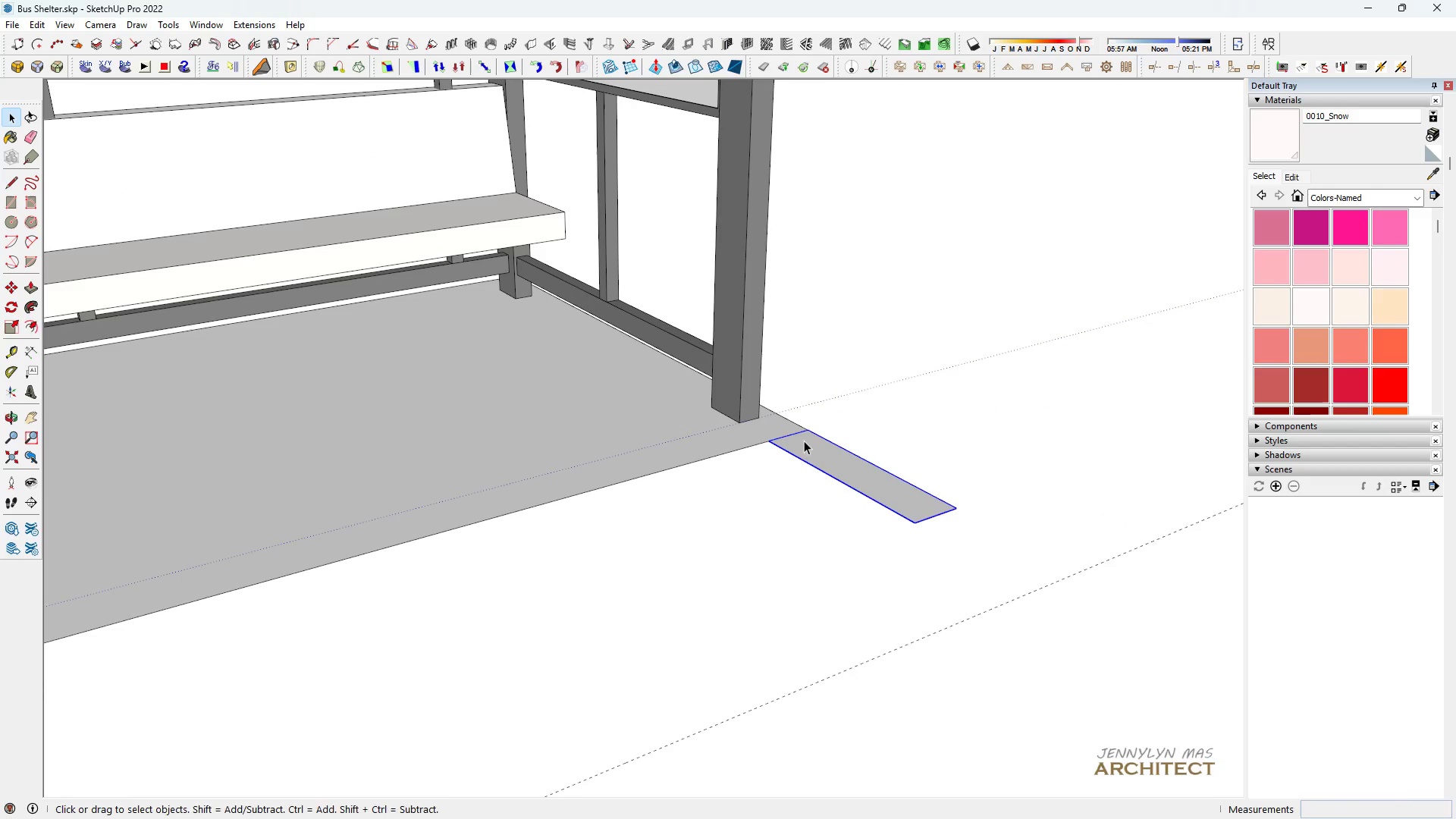 
key(M)
 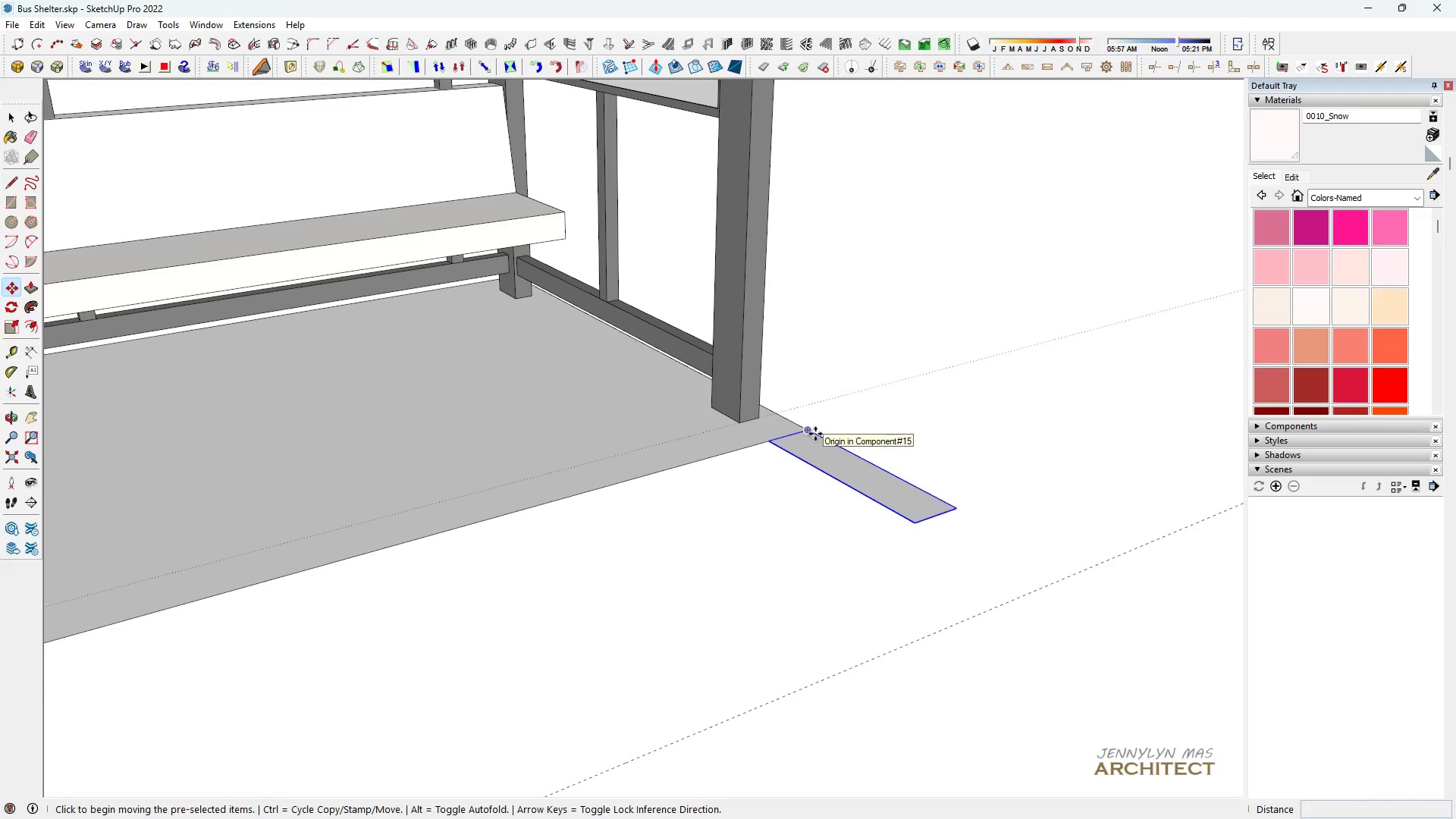 
left_click([815, 434])
 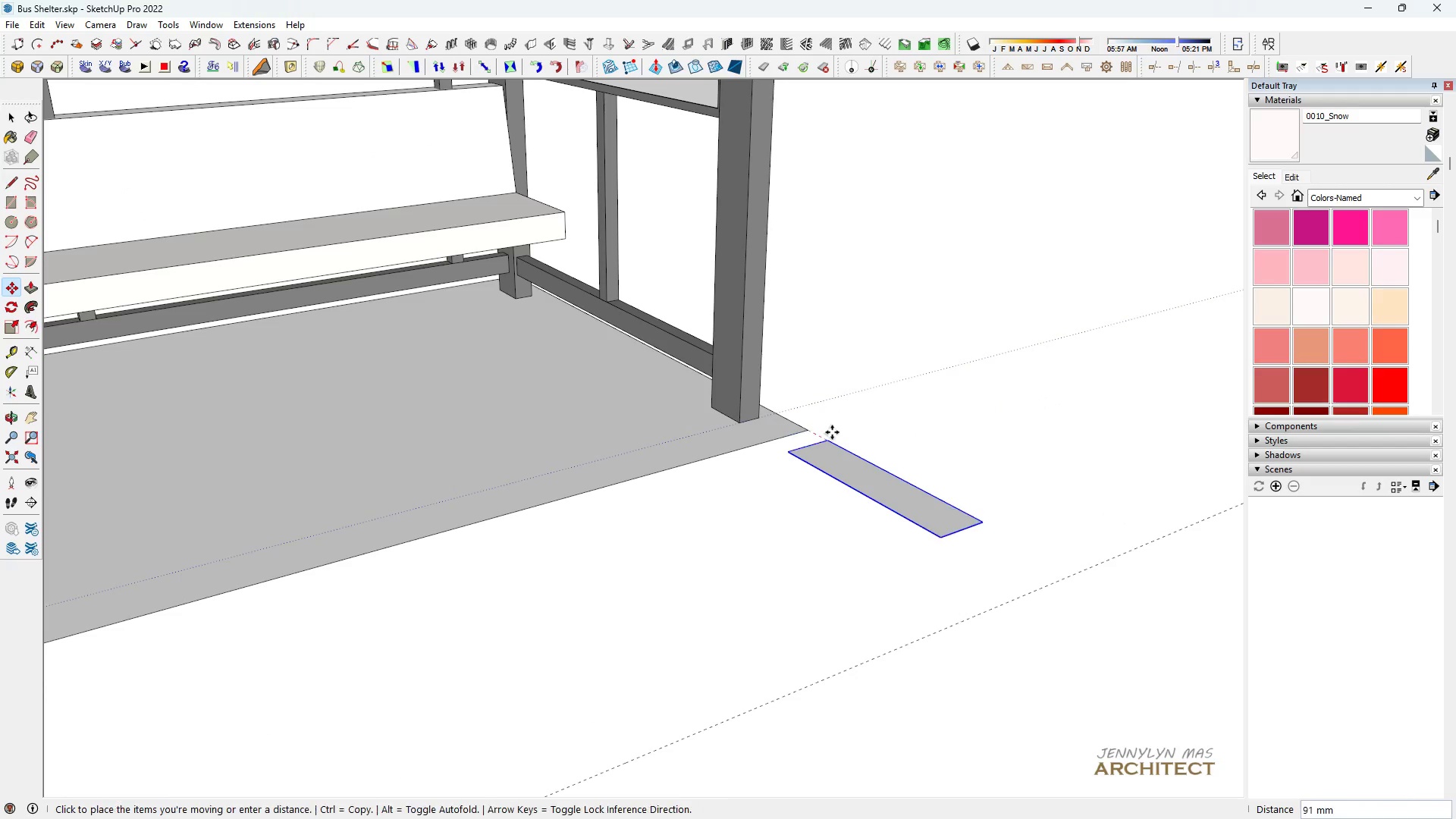 
scroll: coordinate [832, 432], scroll_direction: down, amount: 2.0
 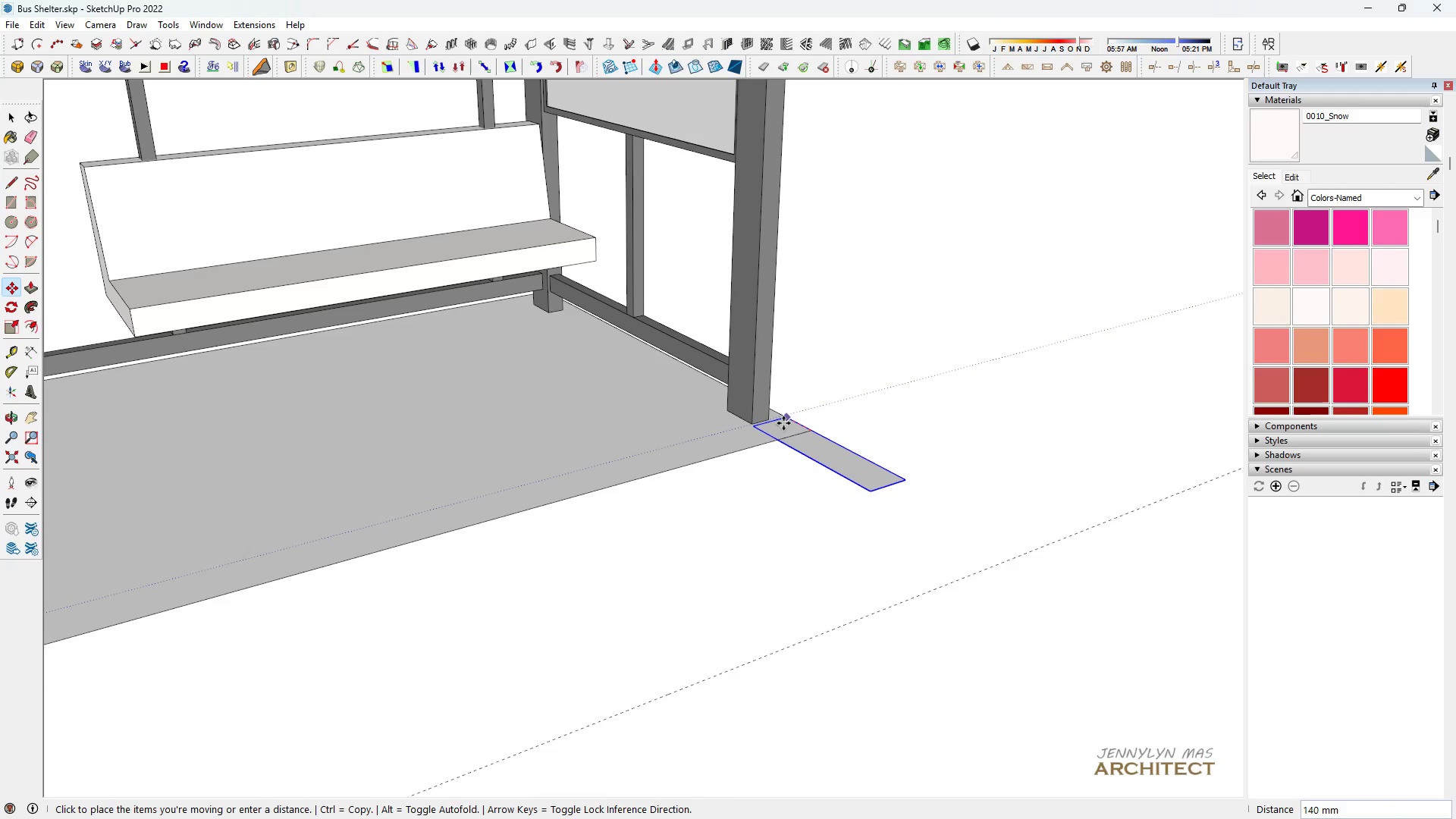 
key(M)
 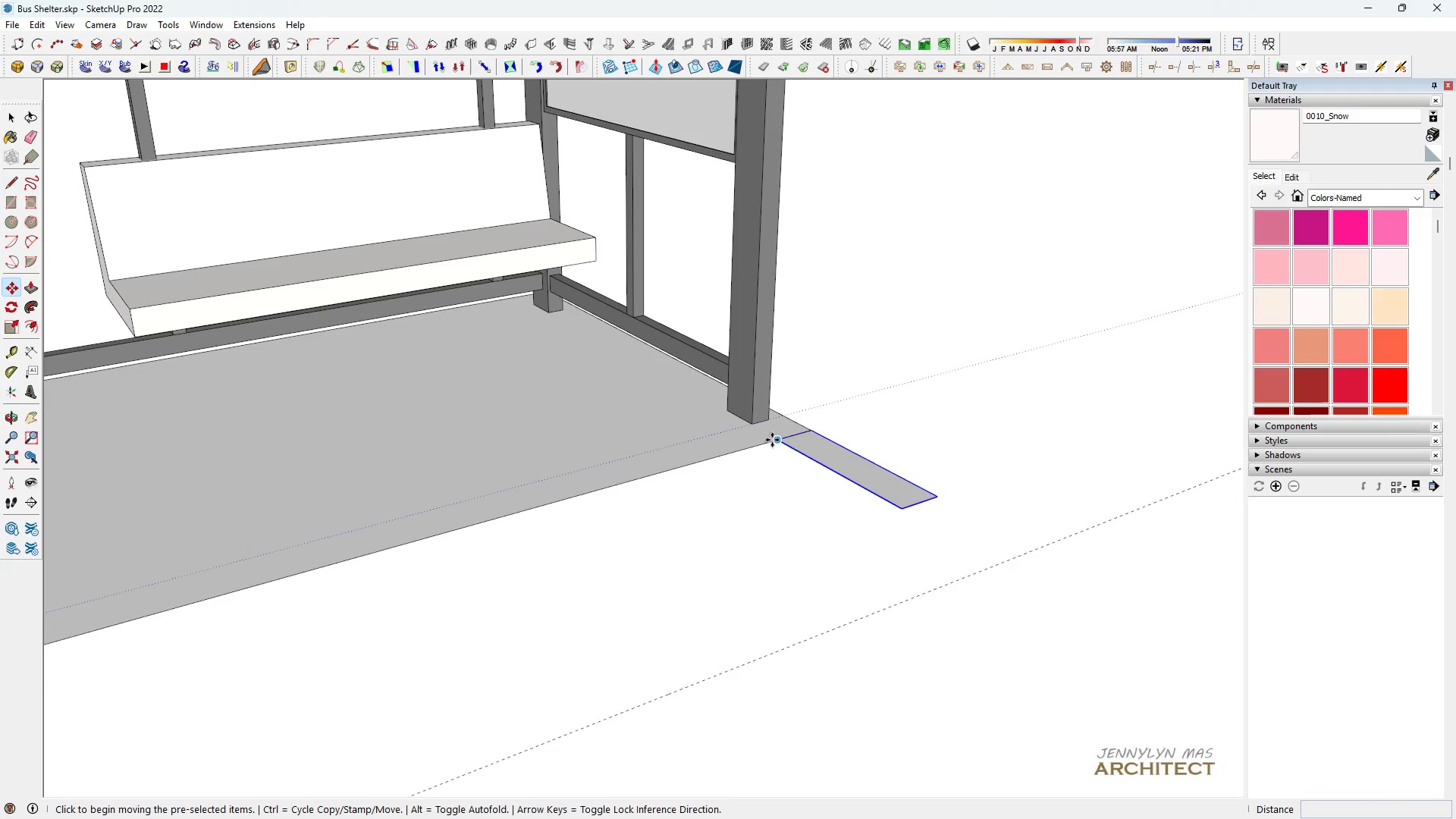 
left_click_drag(start_coordinate=[774, 441], to_coordinate=[738, 447])
 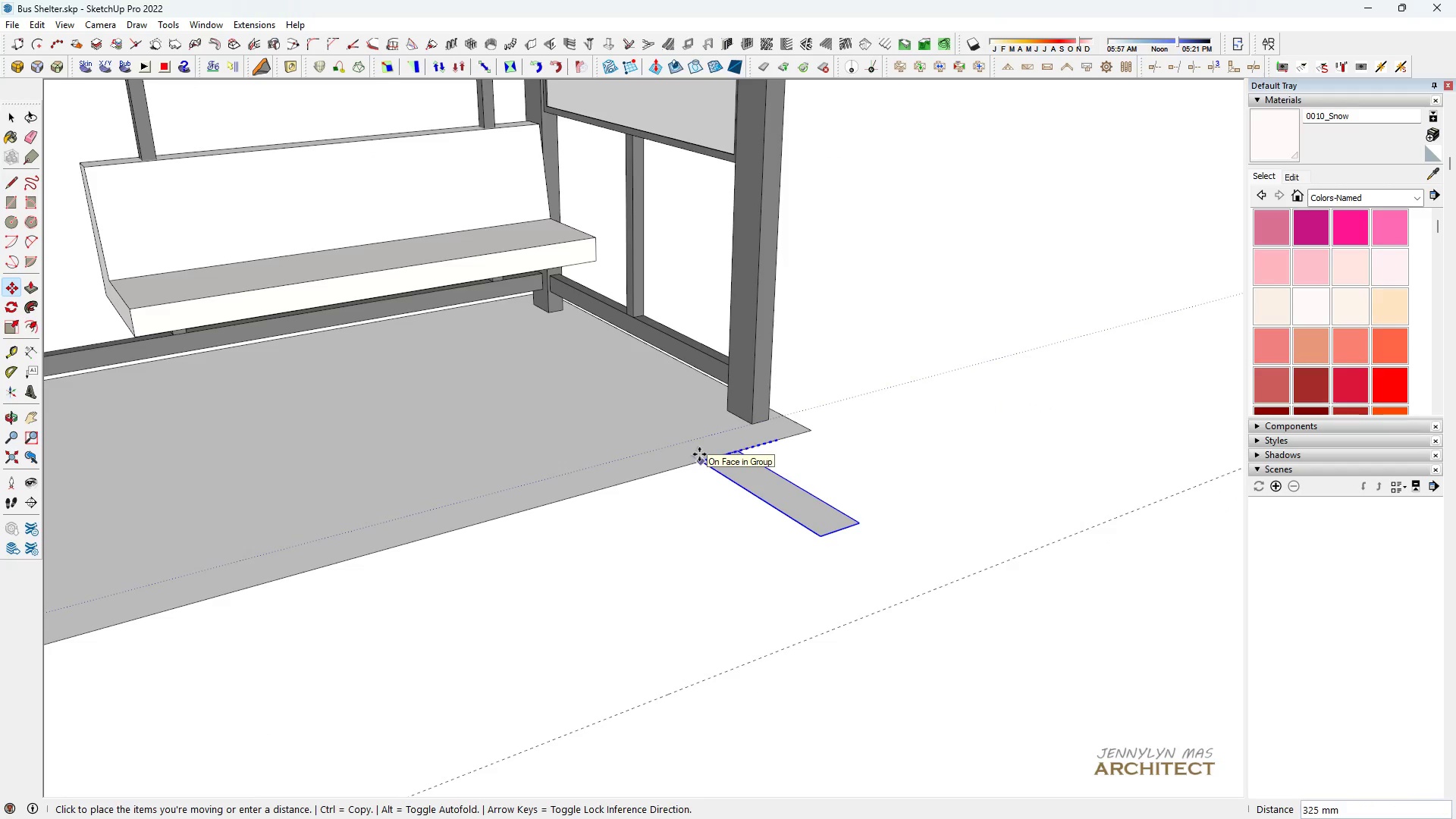 
hold_key(key=ShiftLeft, duration=1.52)
scroll: coordinate [616, 421], scroll_direction: down, amount: 3.0
 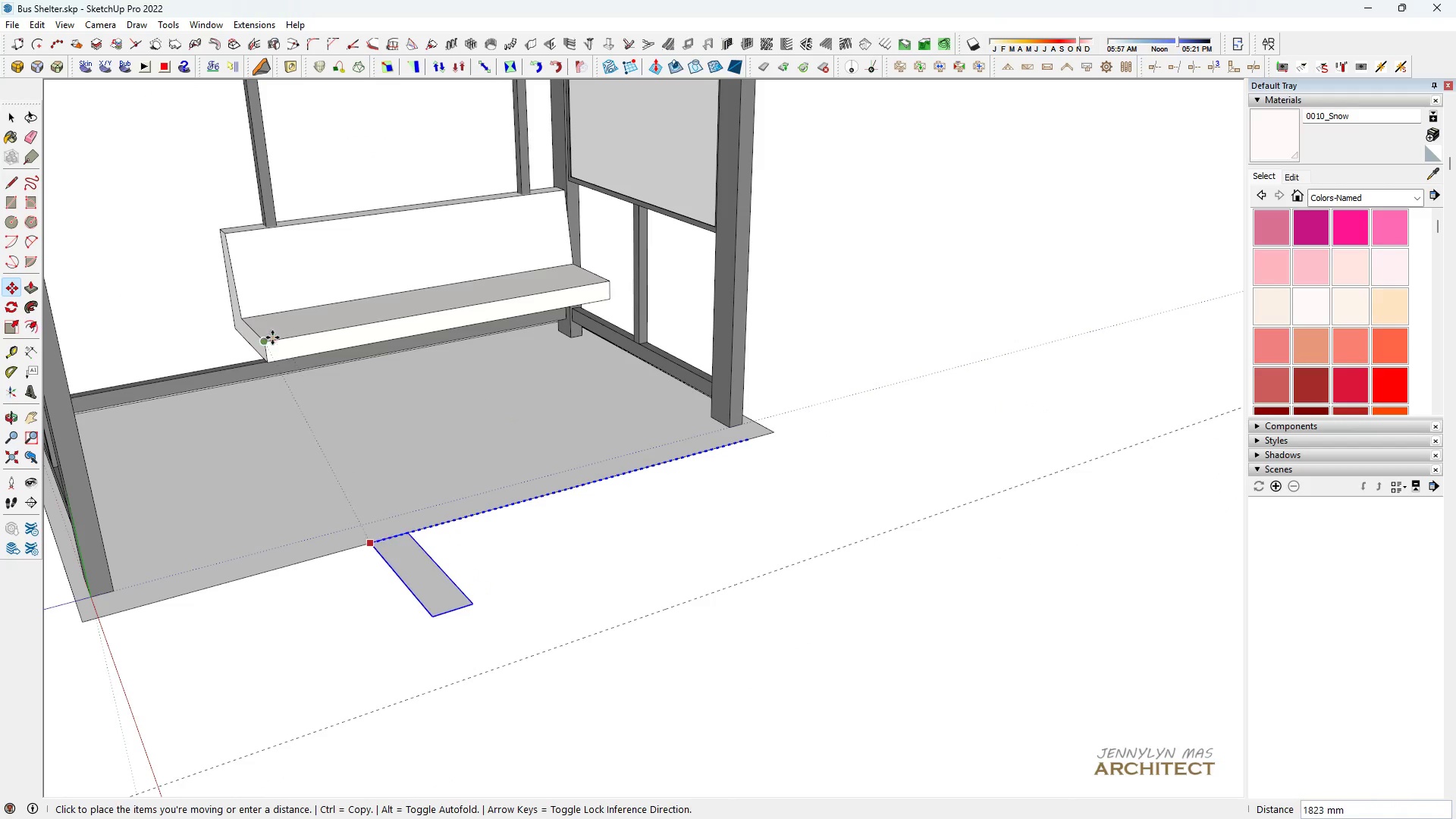 
key(Shift+ShiftLeft)
 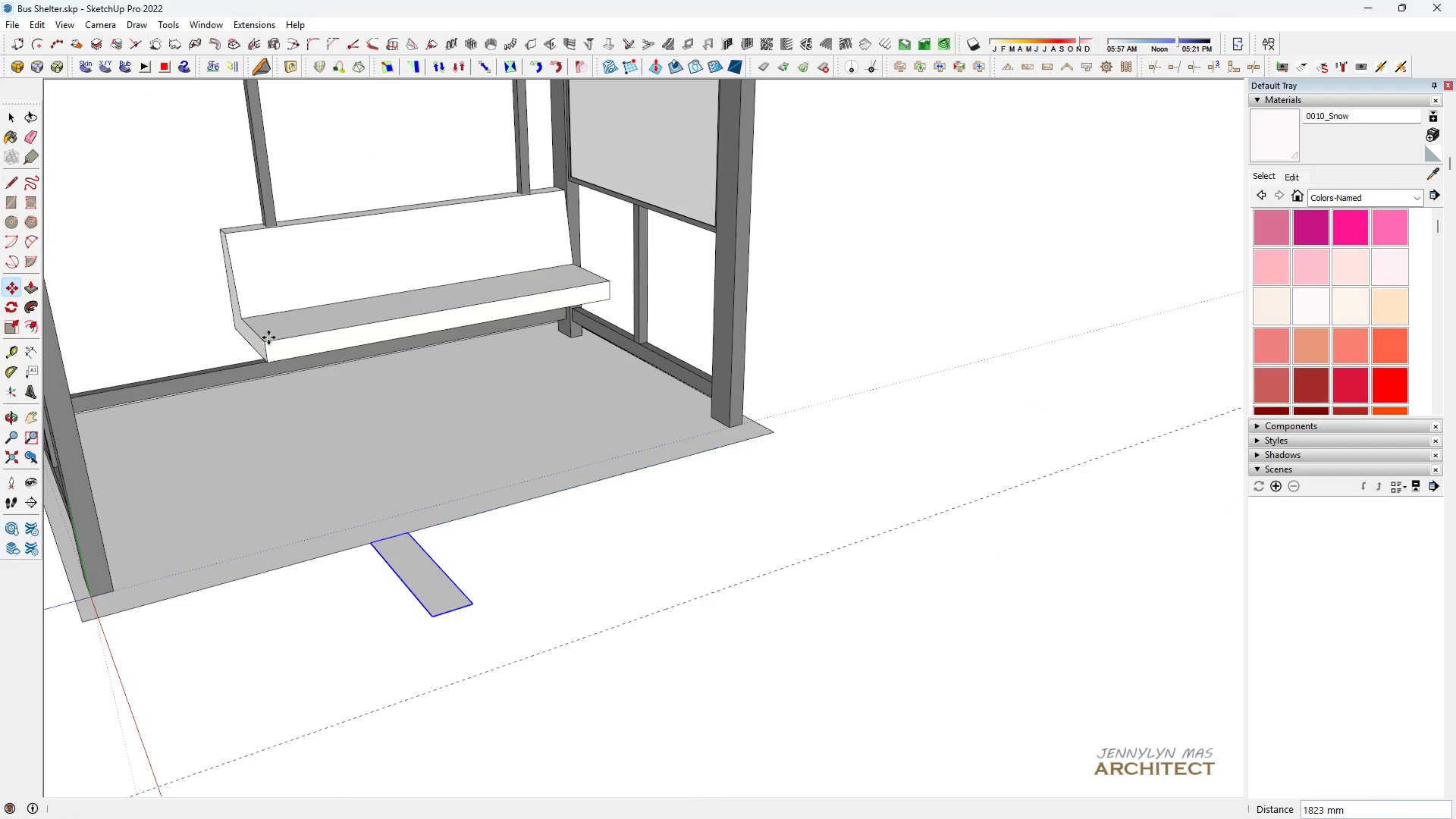 
left_click([268, 337])
 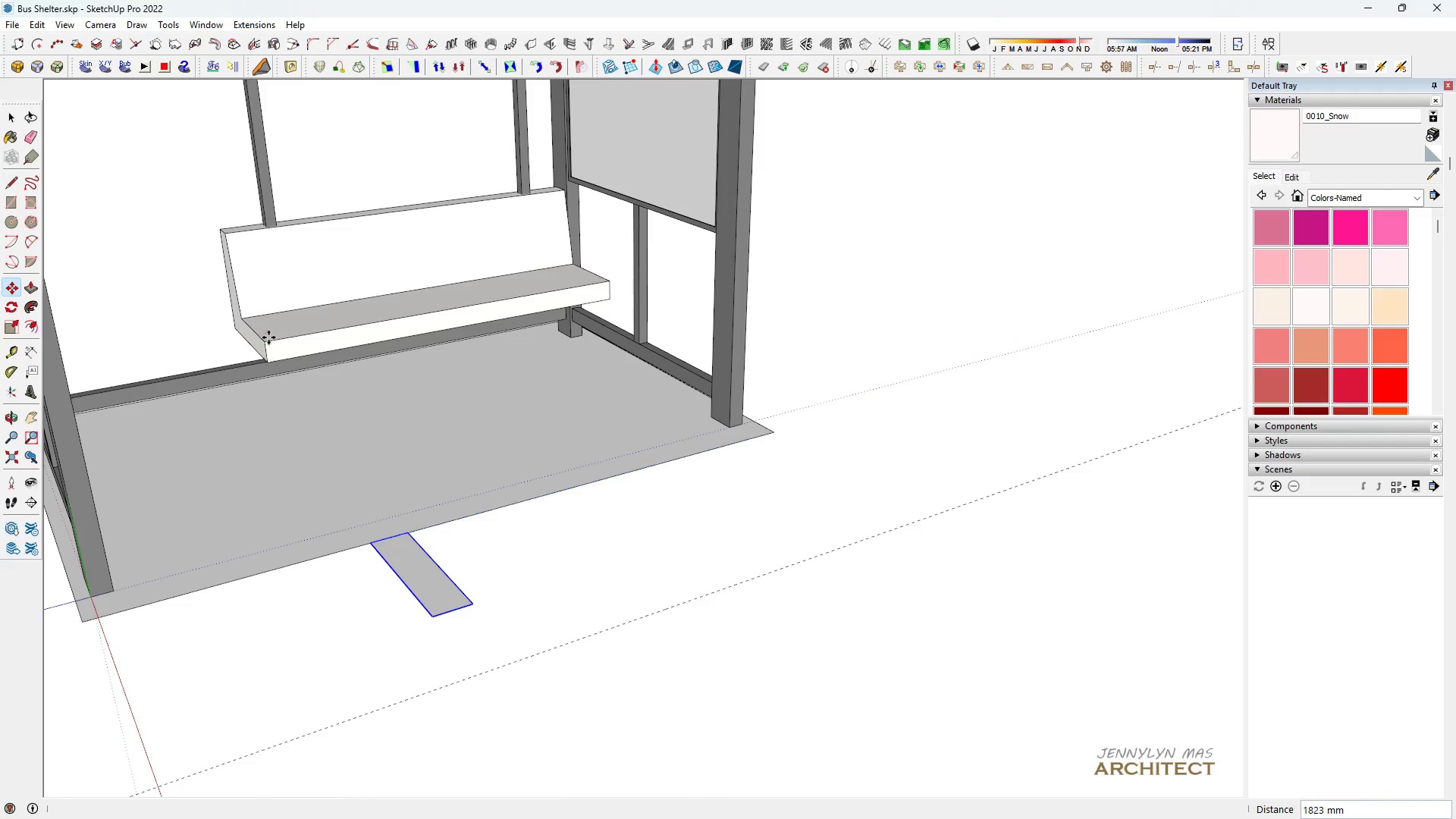 
key(Shift+ShiftLeft)
 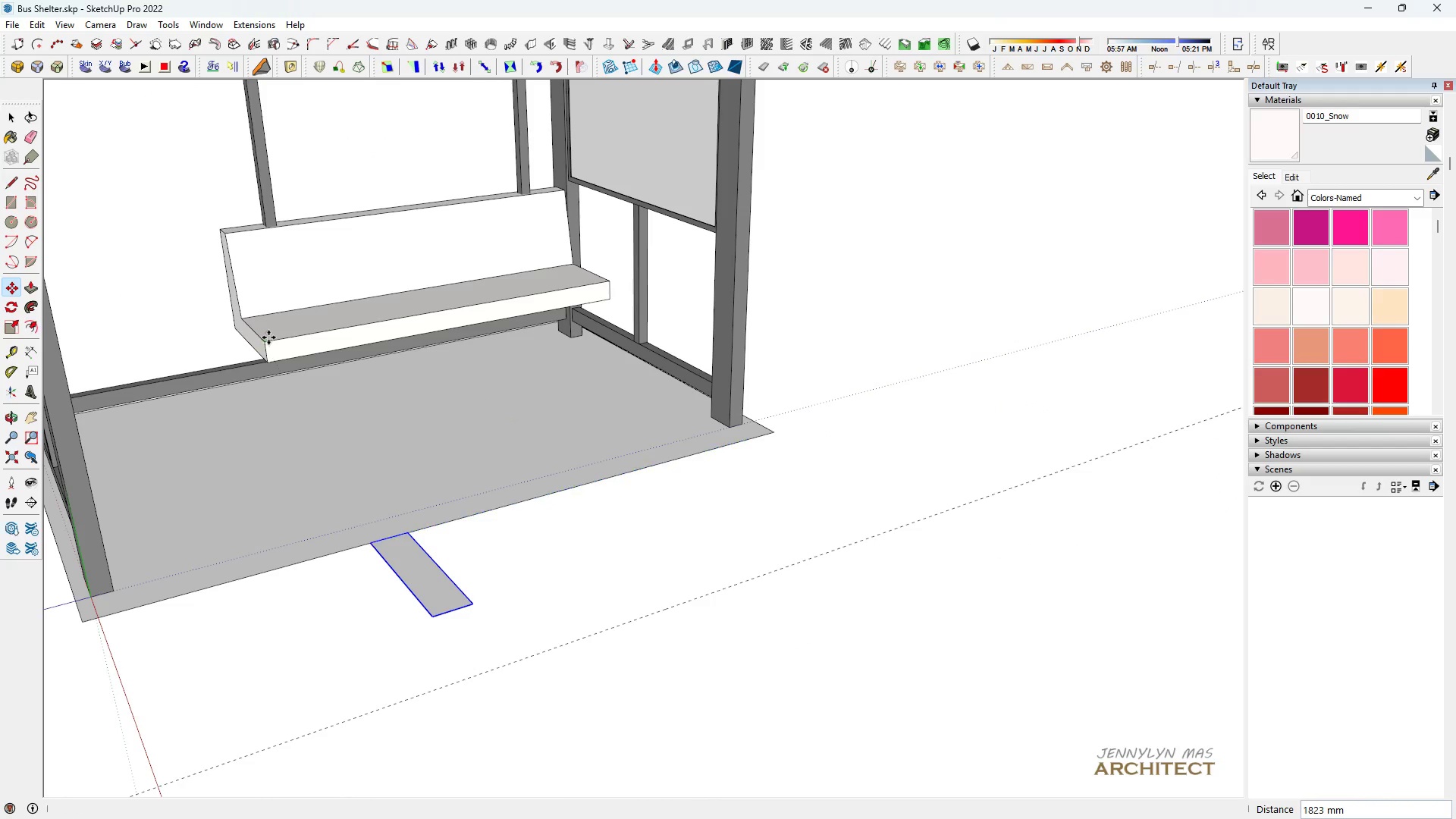 
key(Shift+ShiftLeft)
 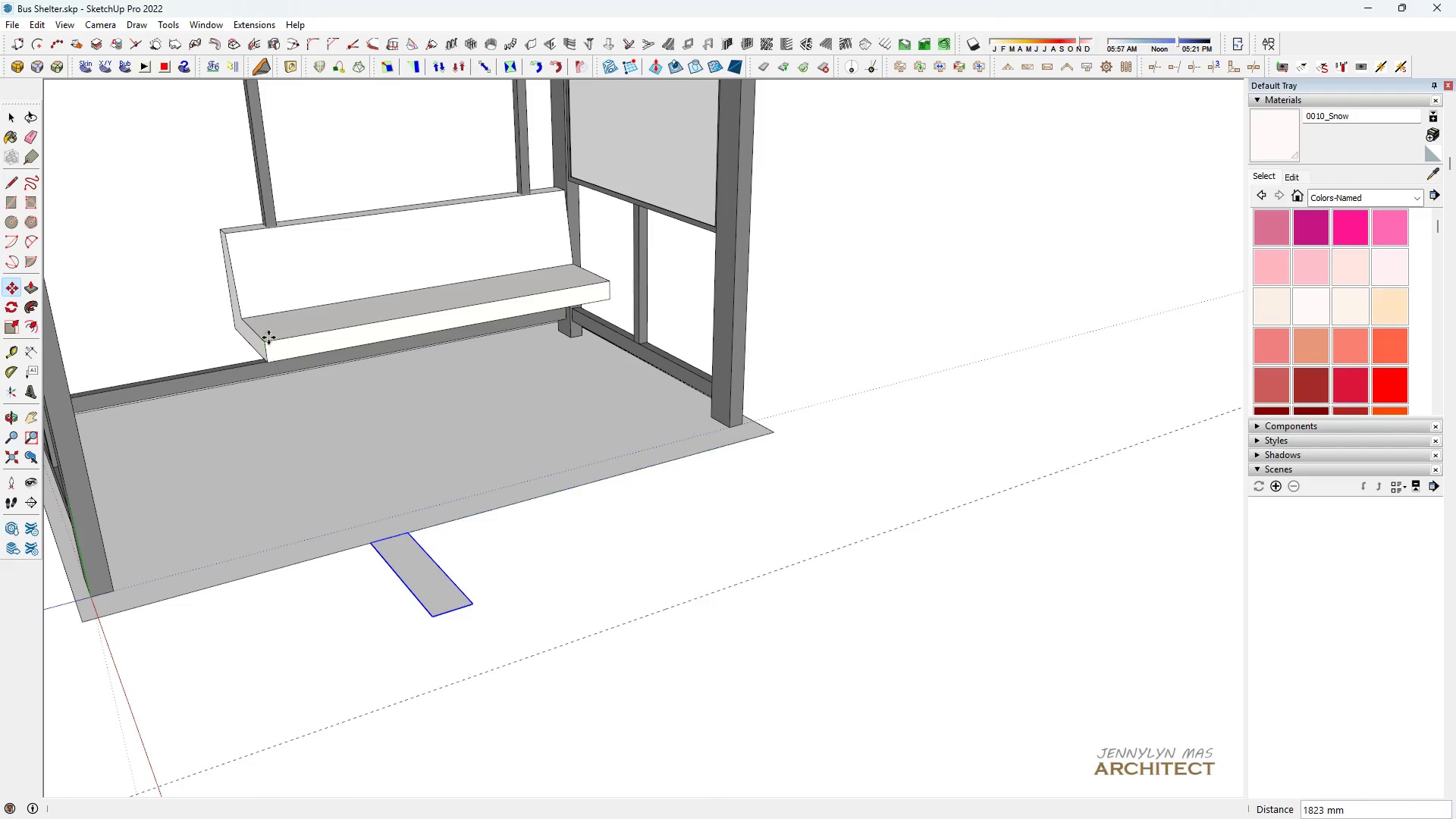 
key(Shift+ShiftLeft)
 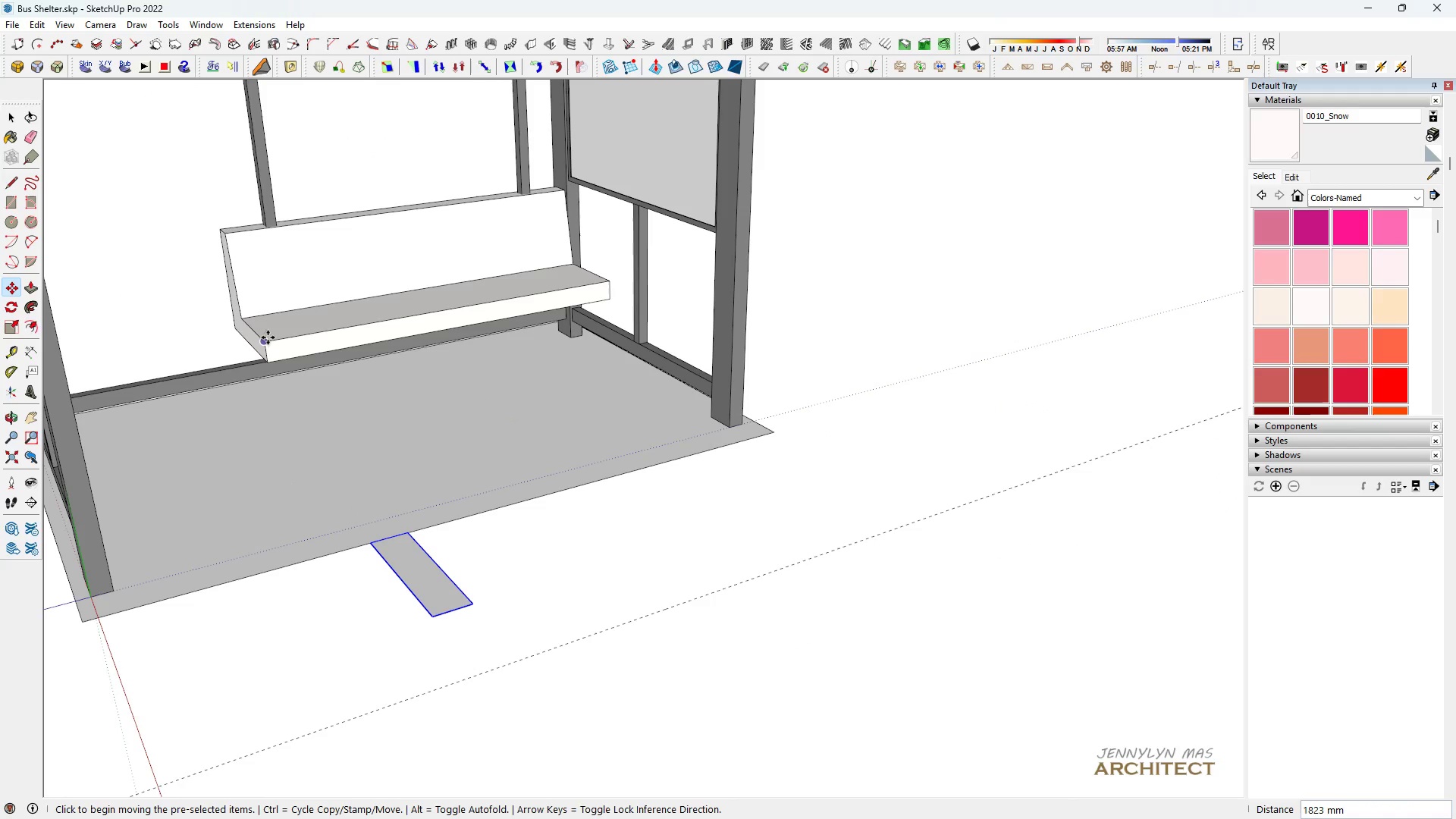 
key(Shift+ShiftLeft)
 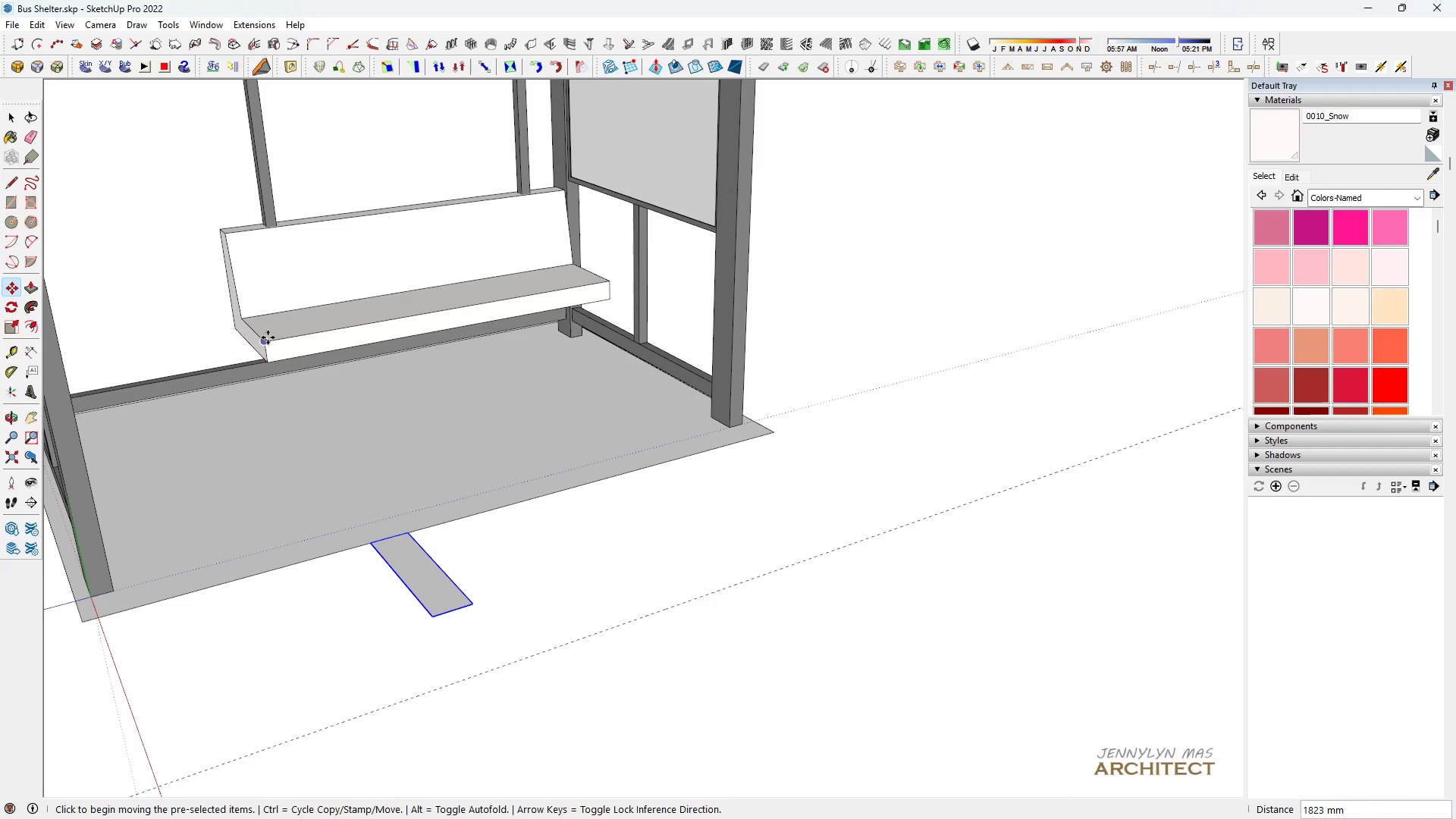 
key(Shift+ShiftLeft)
 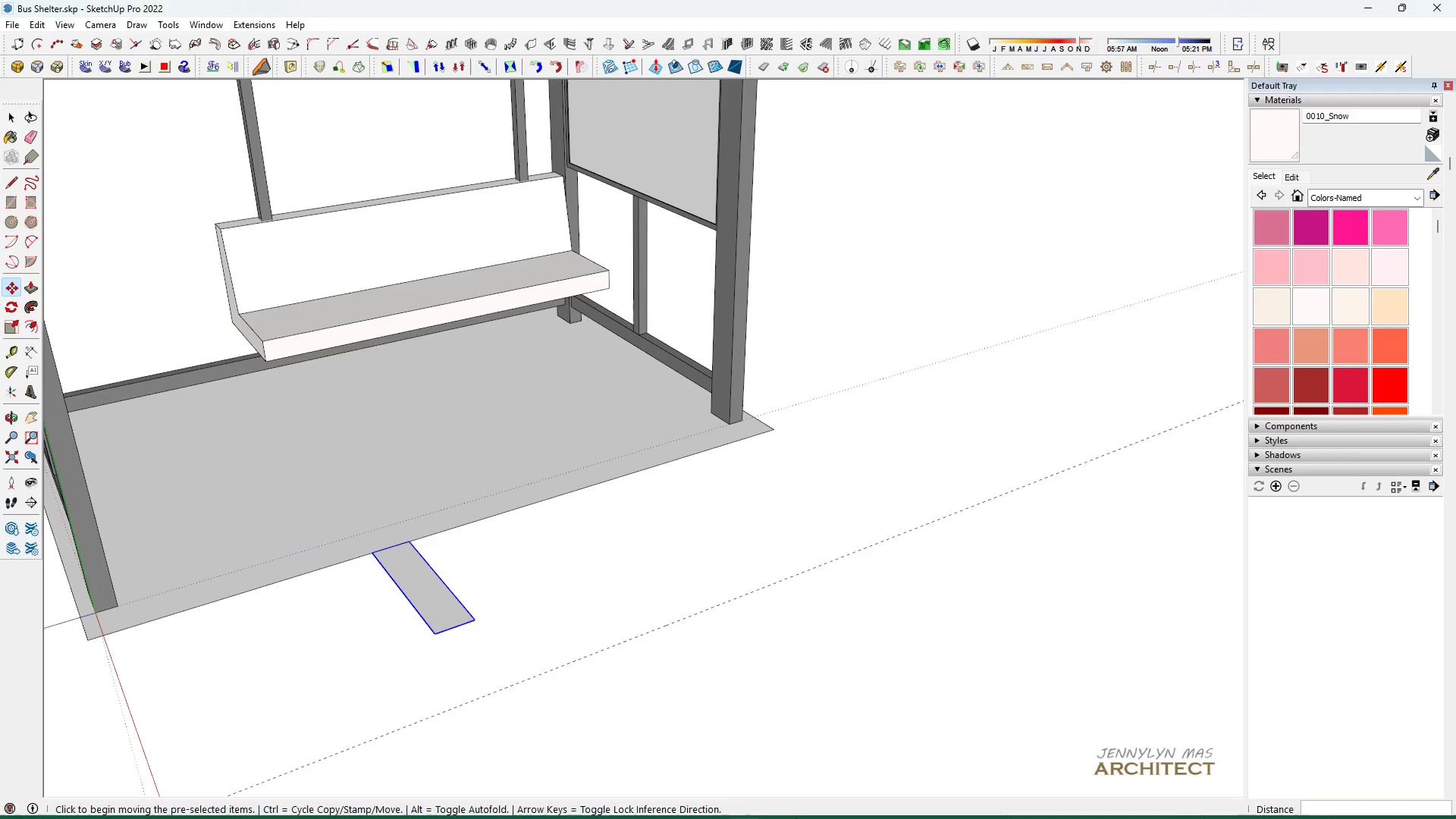 
left_click([955, 818])
 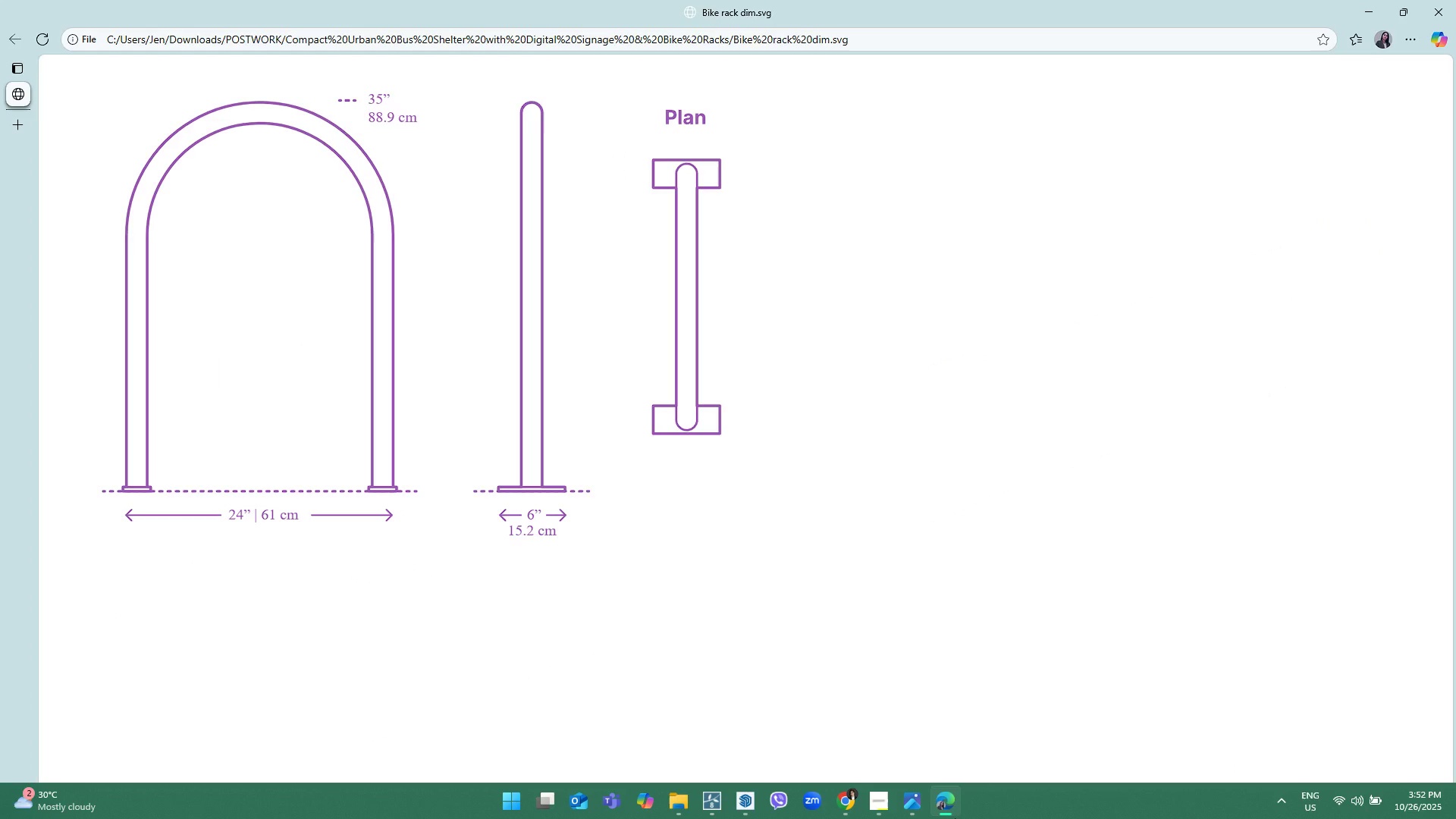 
wait(8.43)
 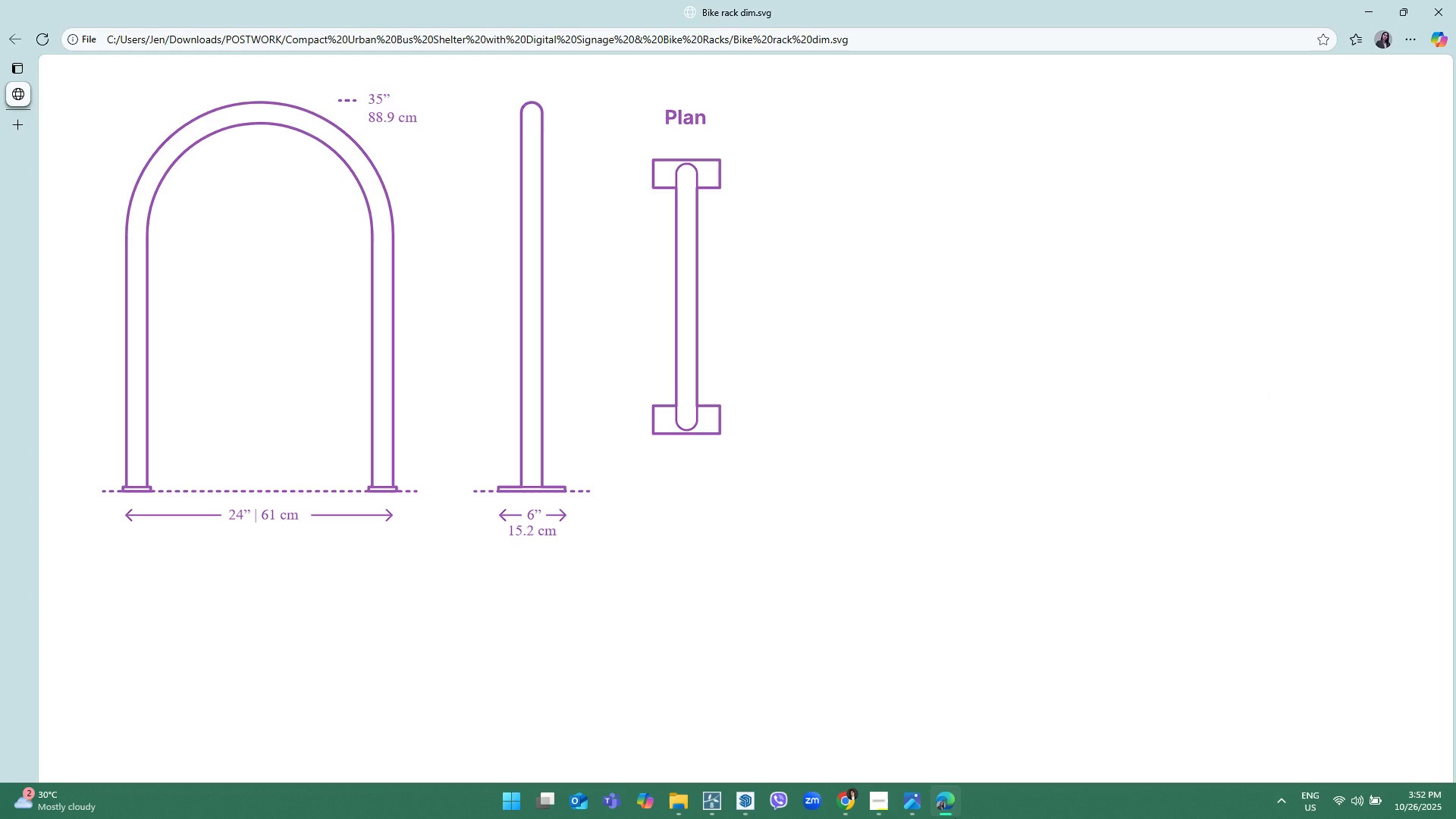 
key(Space)
 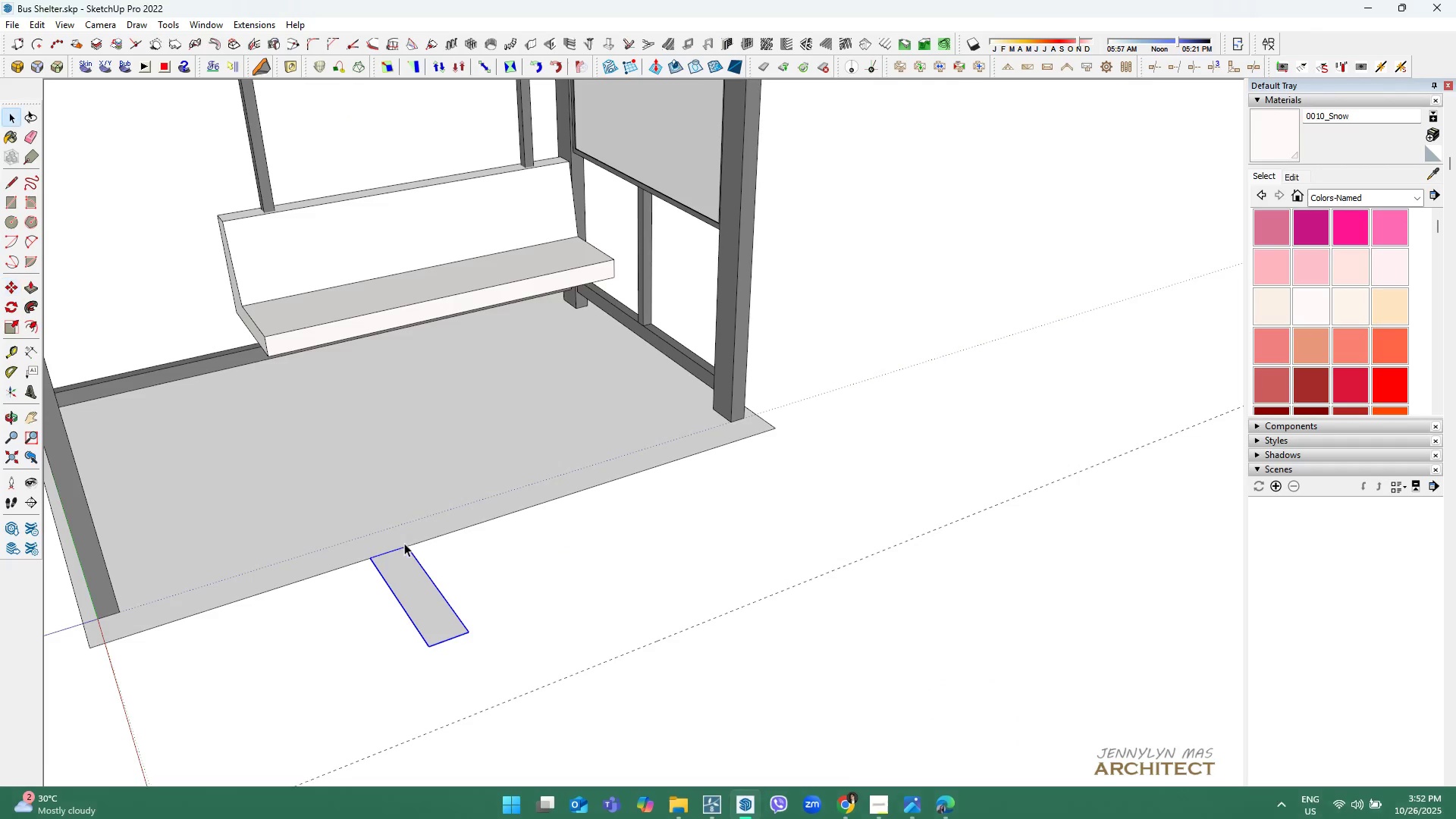 
scroll: coordinate [404, 543], scroll_direction: up, amount: 4.0
 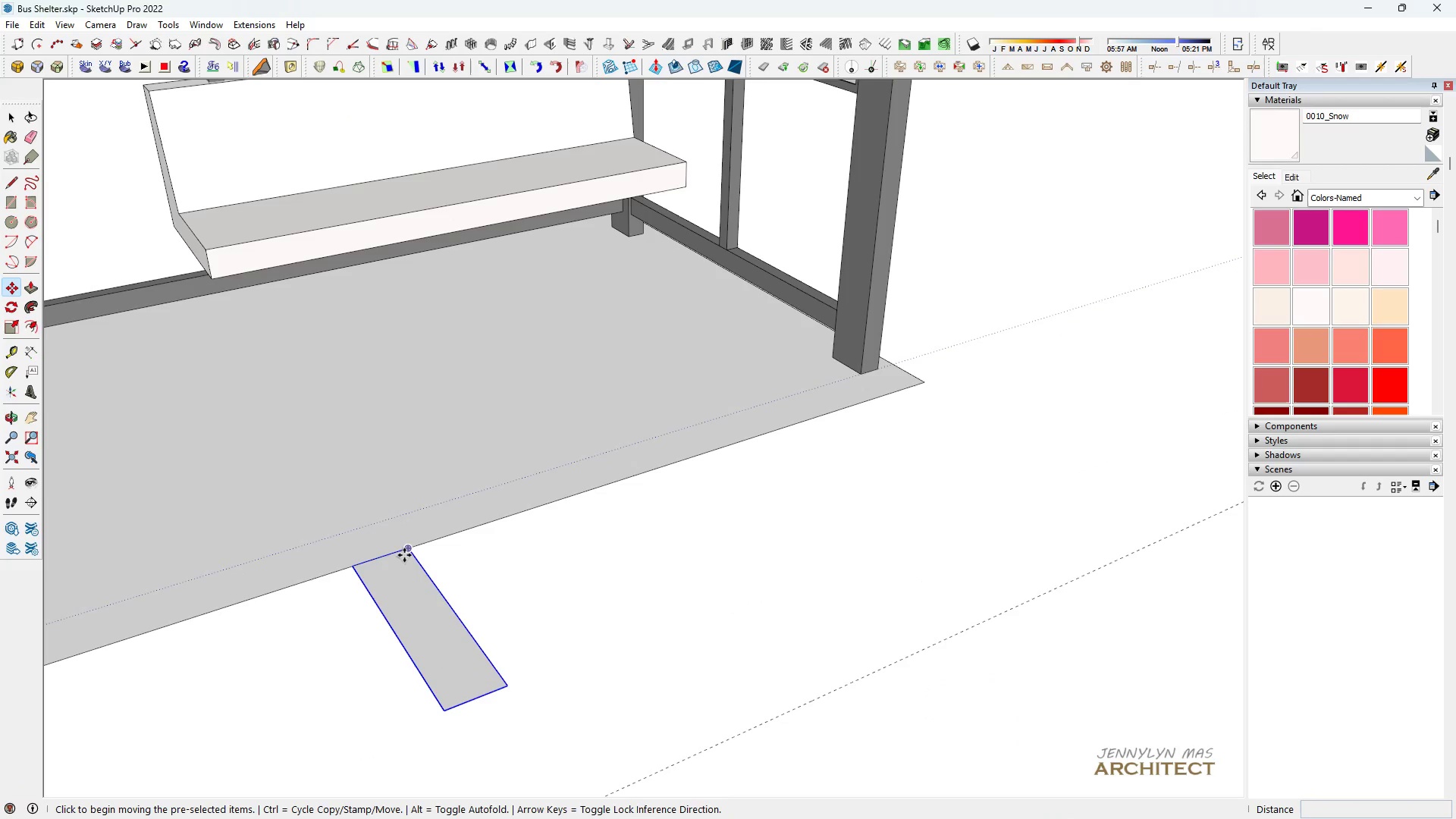 
key(M)
 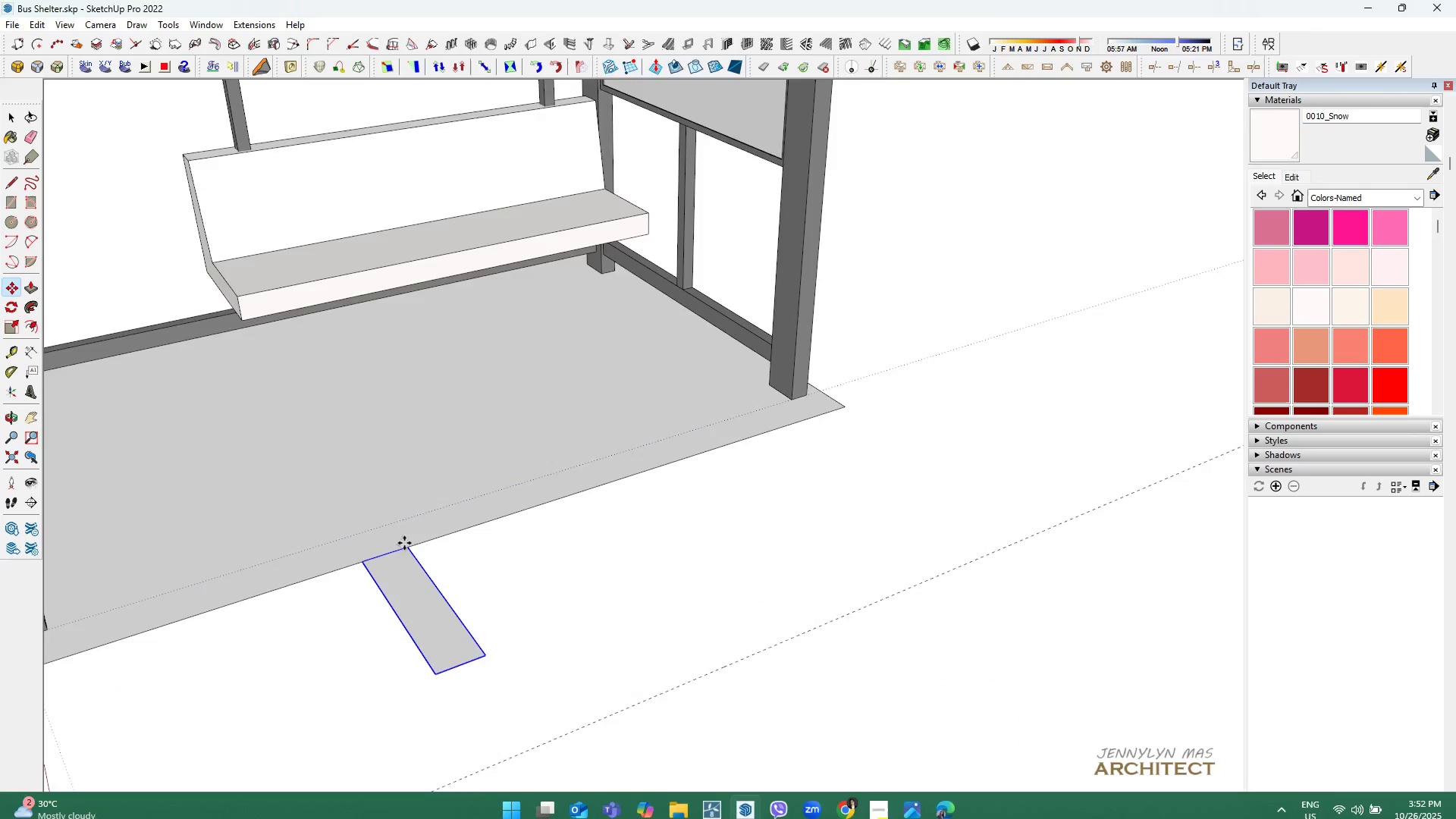 
key(Control+ControlLeft)
 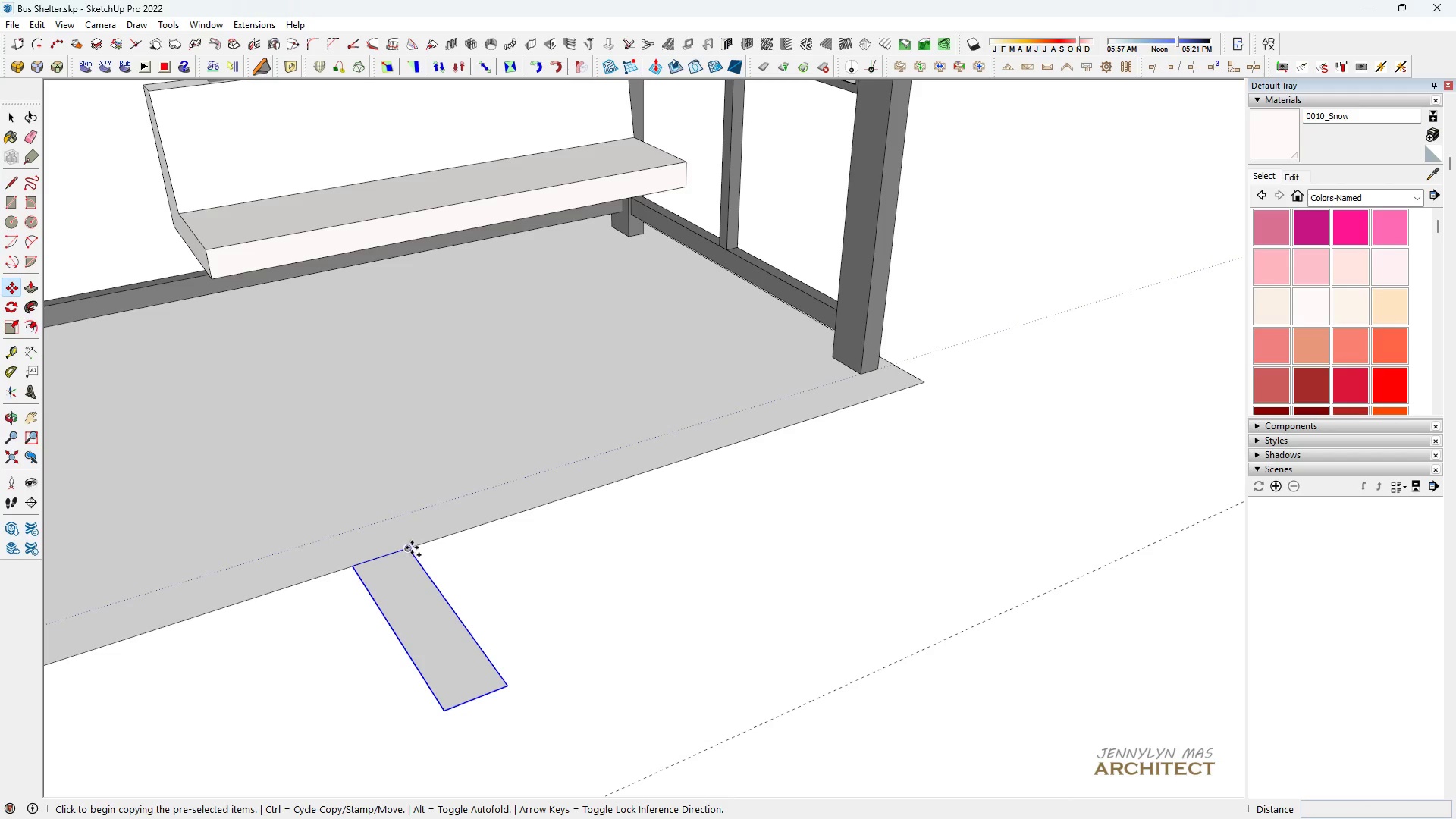 
left_click([412, 548])
 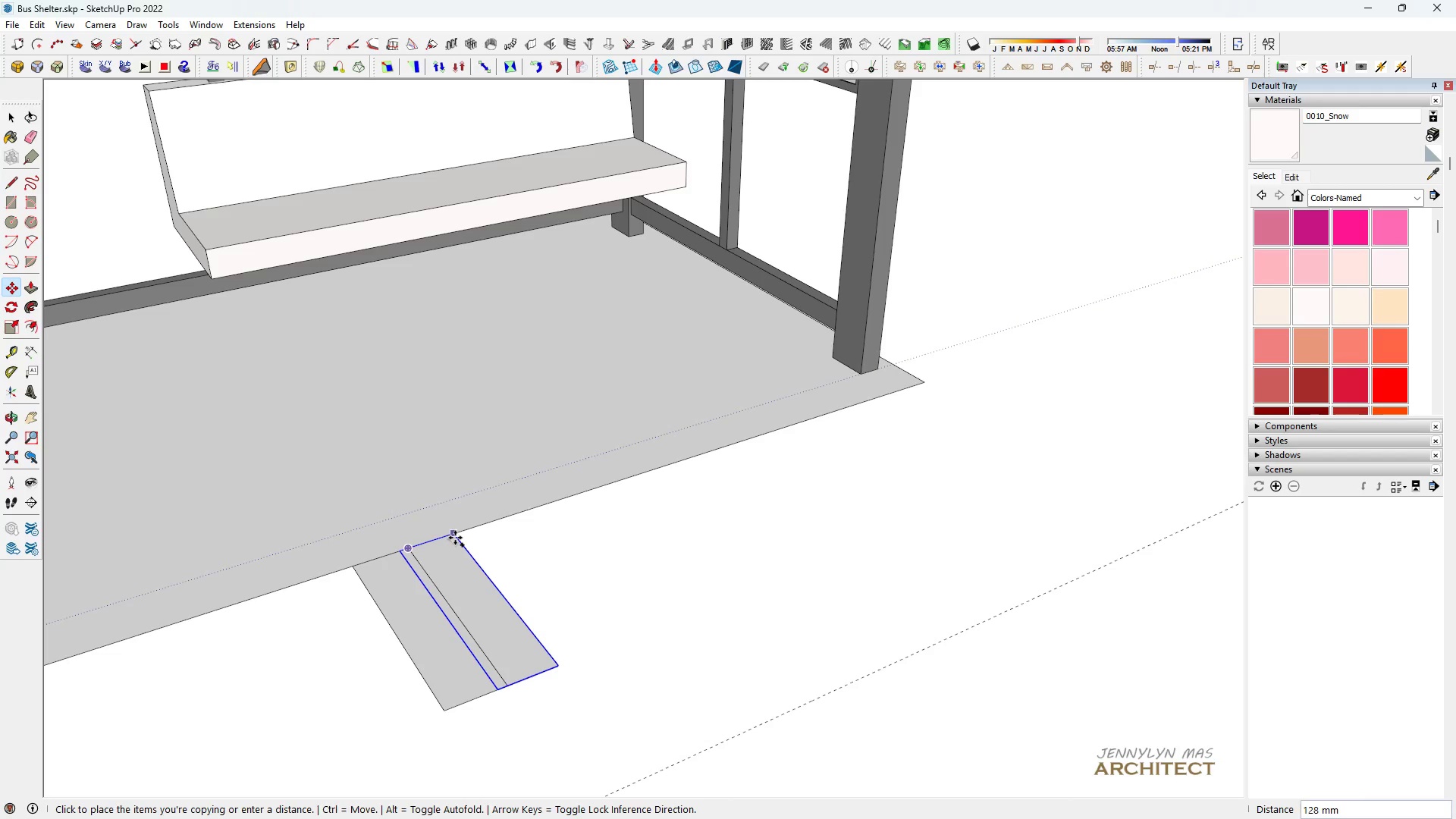 
hold_key(key=ShiftLeft, duration=1.52)
 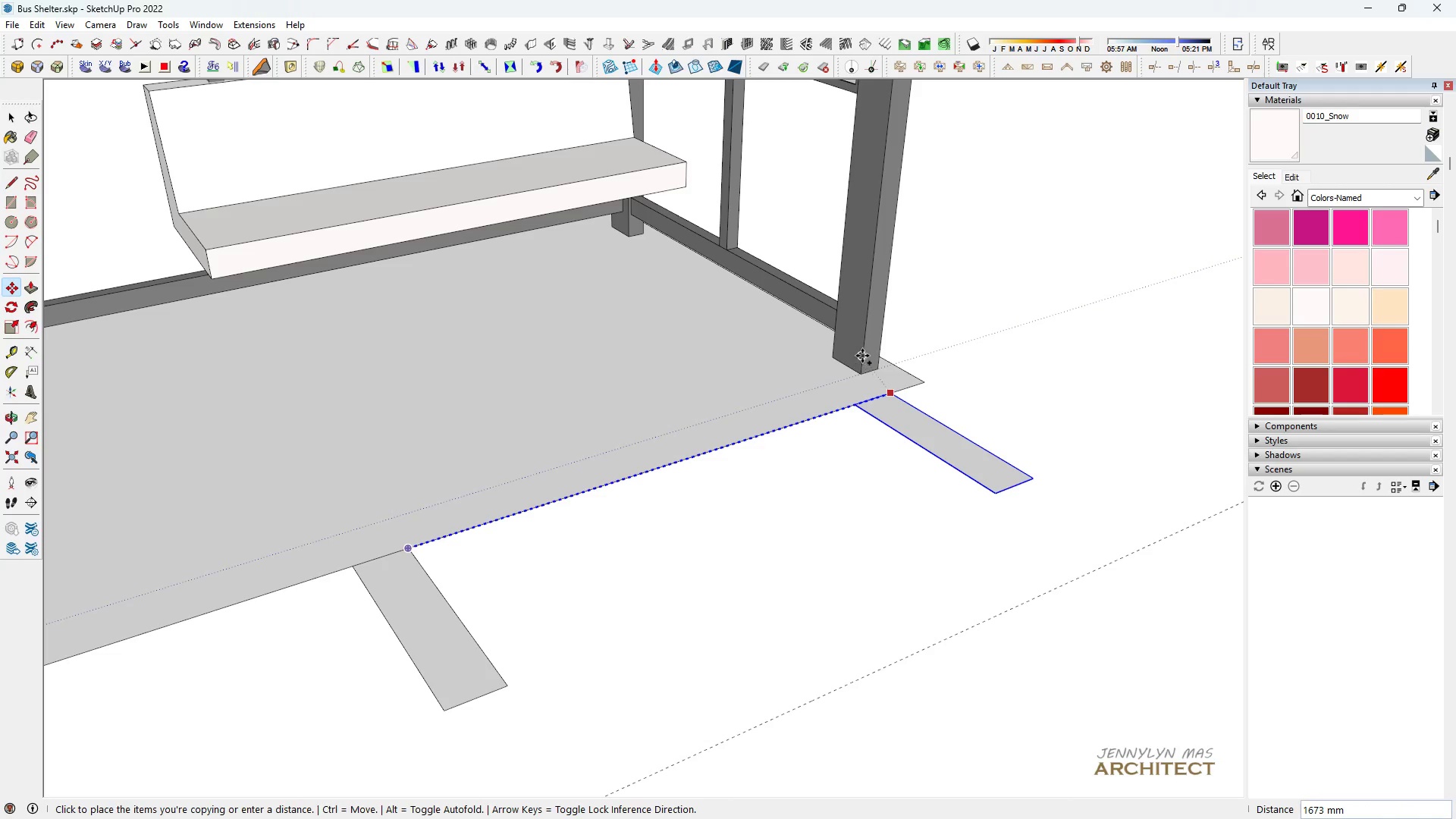 
hold_key(key=ShiftLeft, duration=1.26)
left_click([860, 369])
 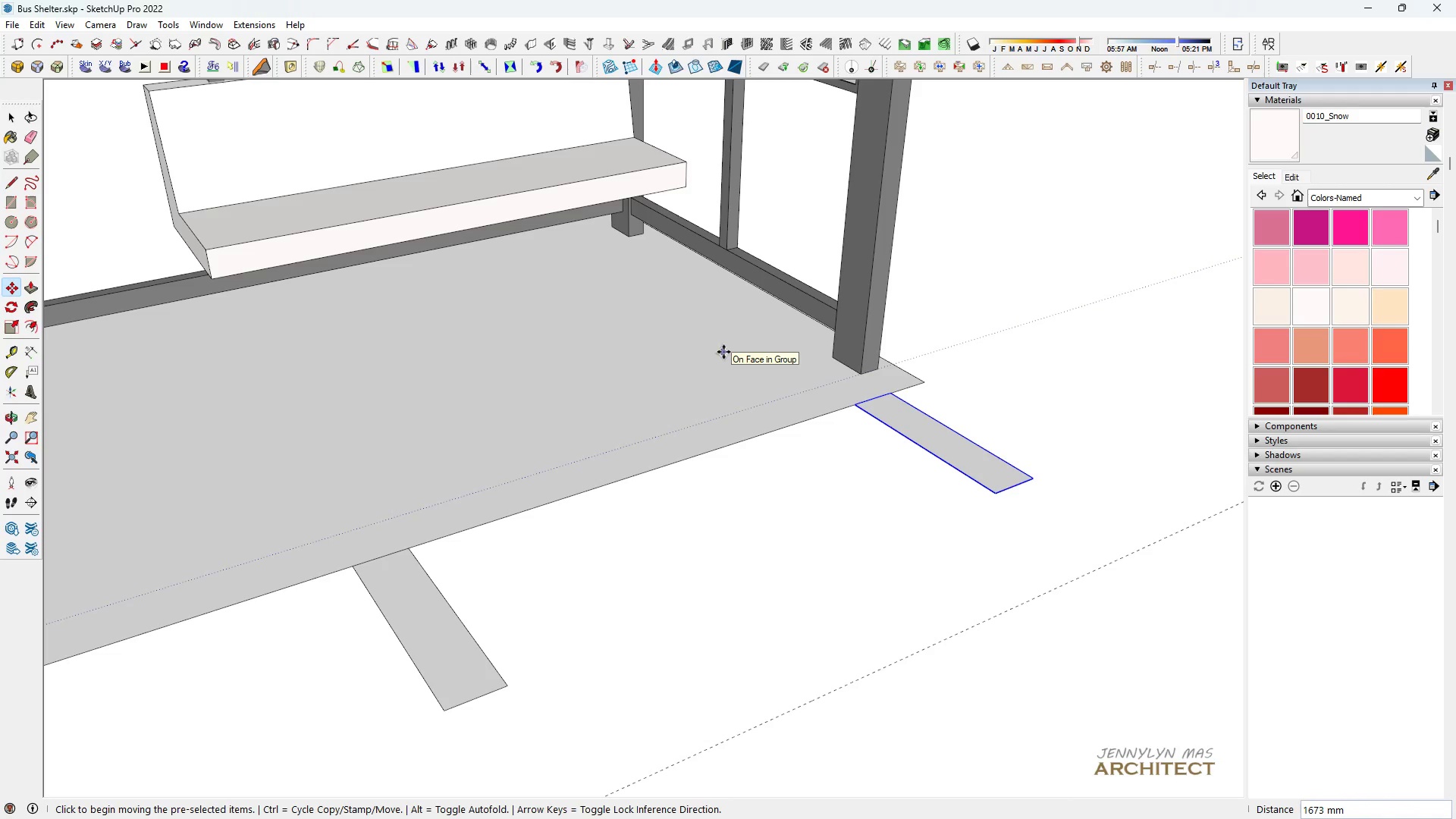 
key(ArrowUp)
 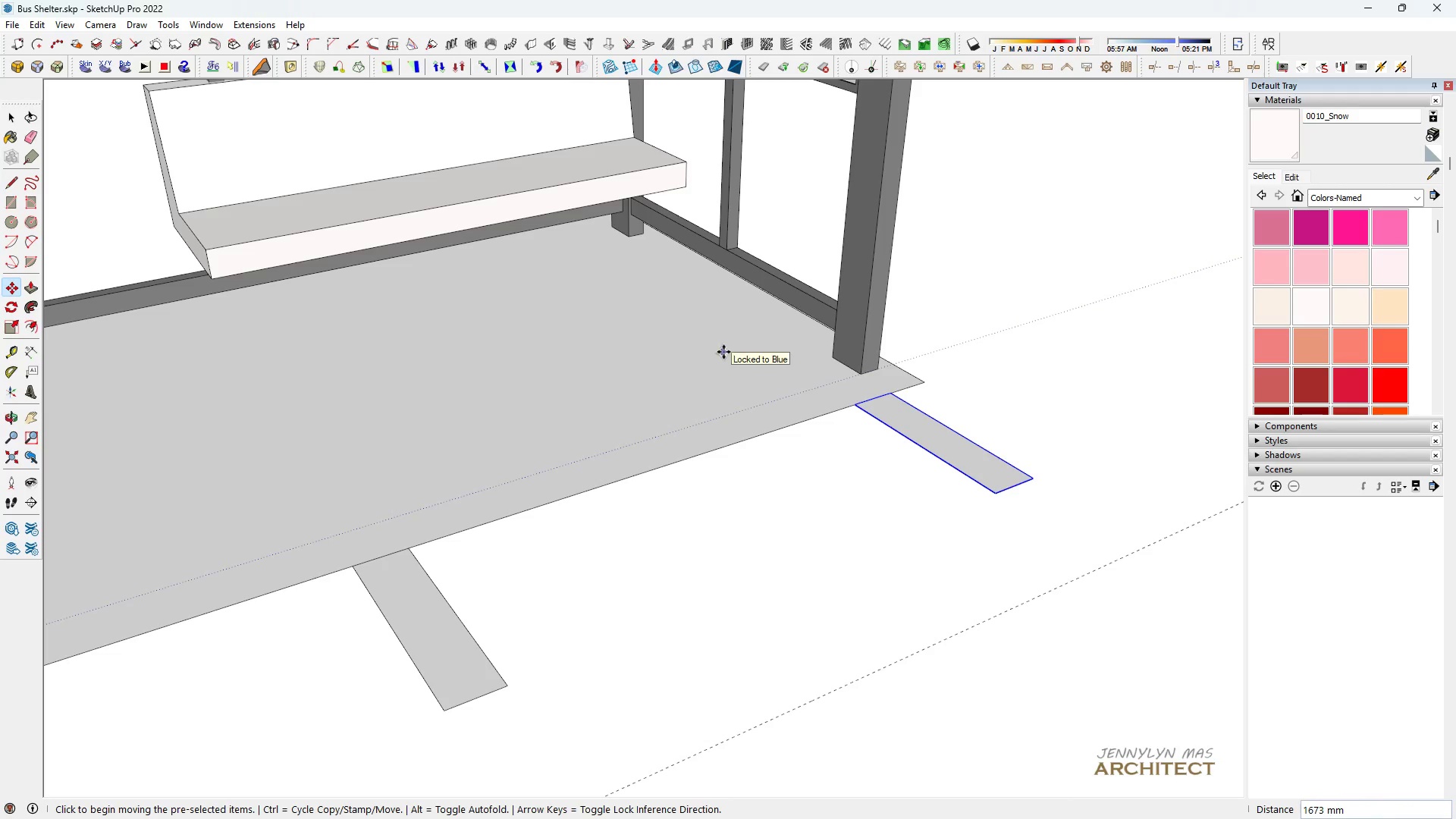 
key(4)
 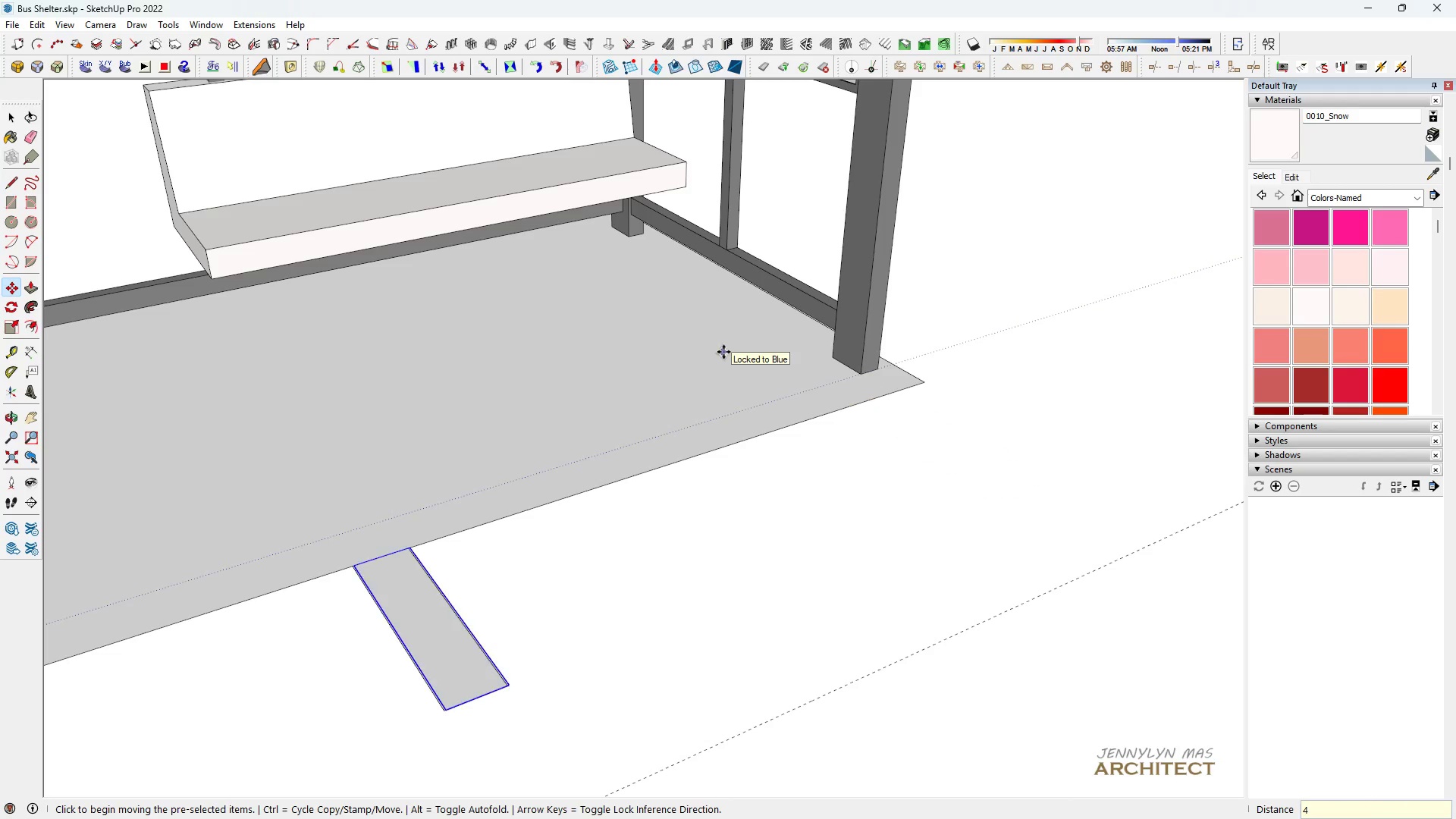 
key(Enter)
 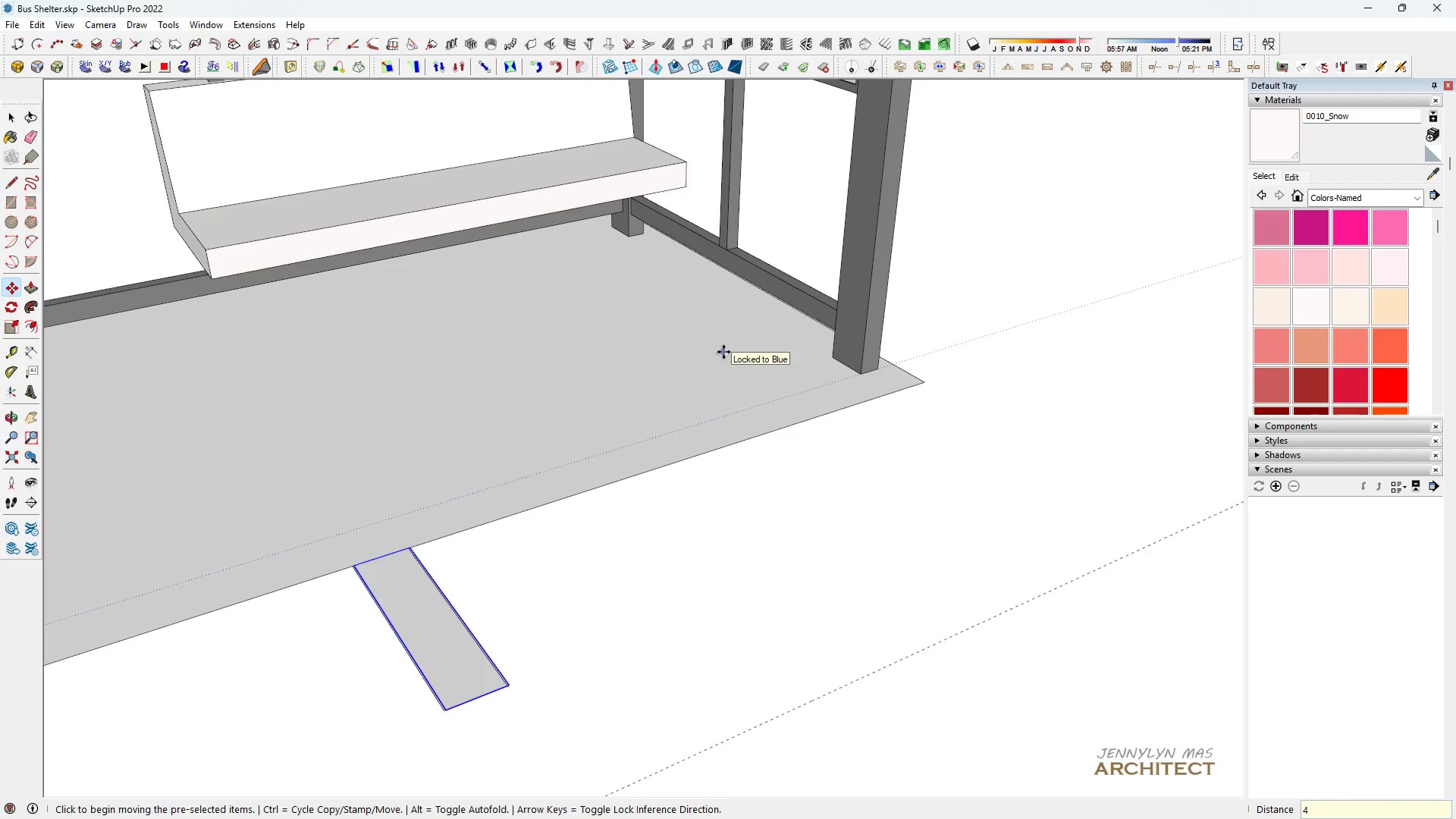 
key(Control+ControlLeft)
 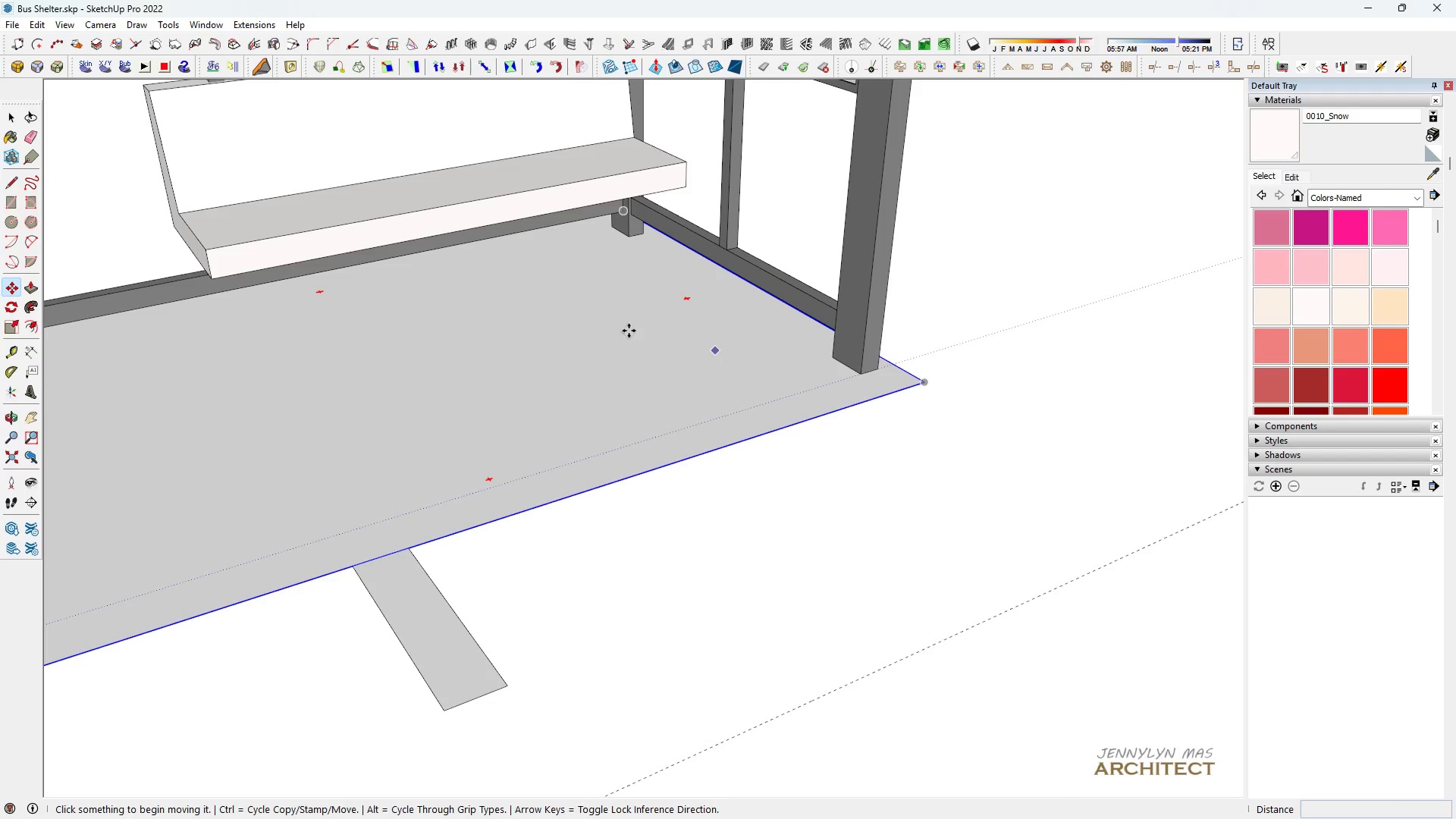 
key(Control+Z)
 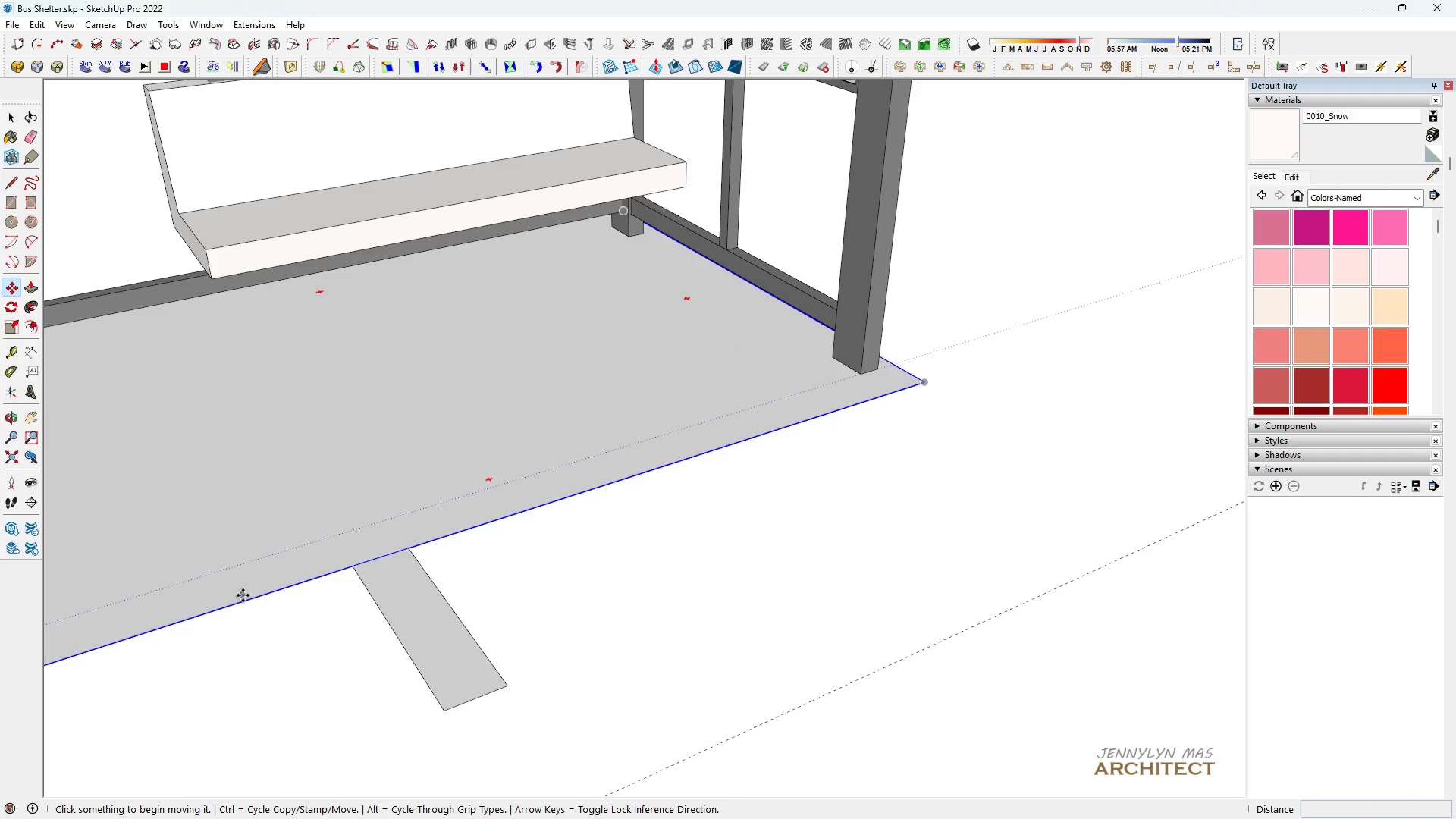 
key(Space)
 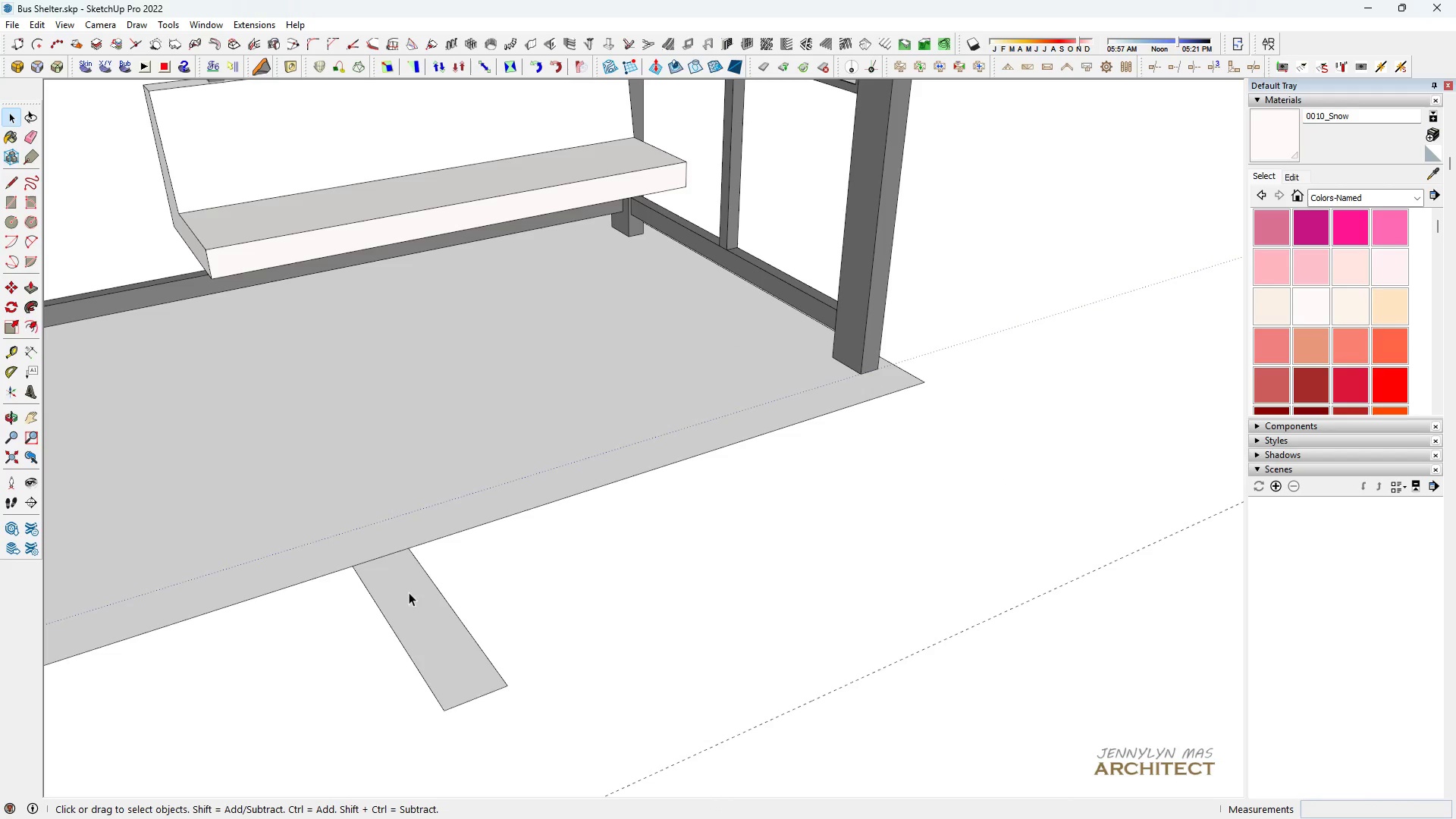 
key(Space)
 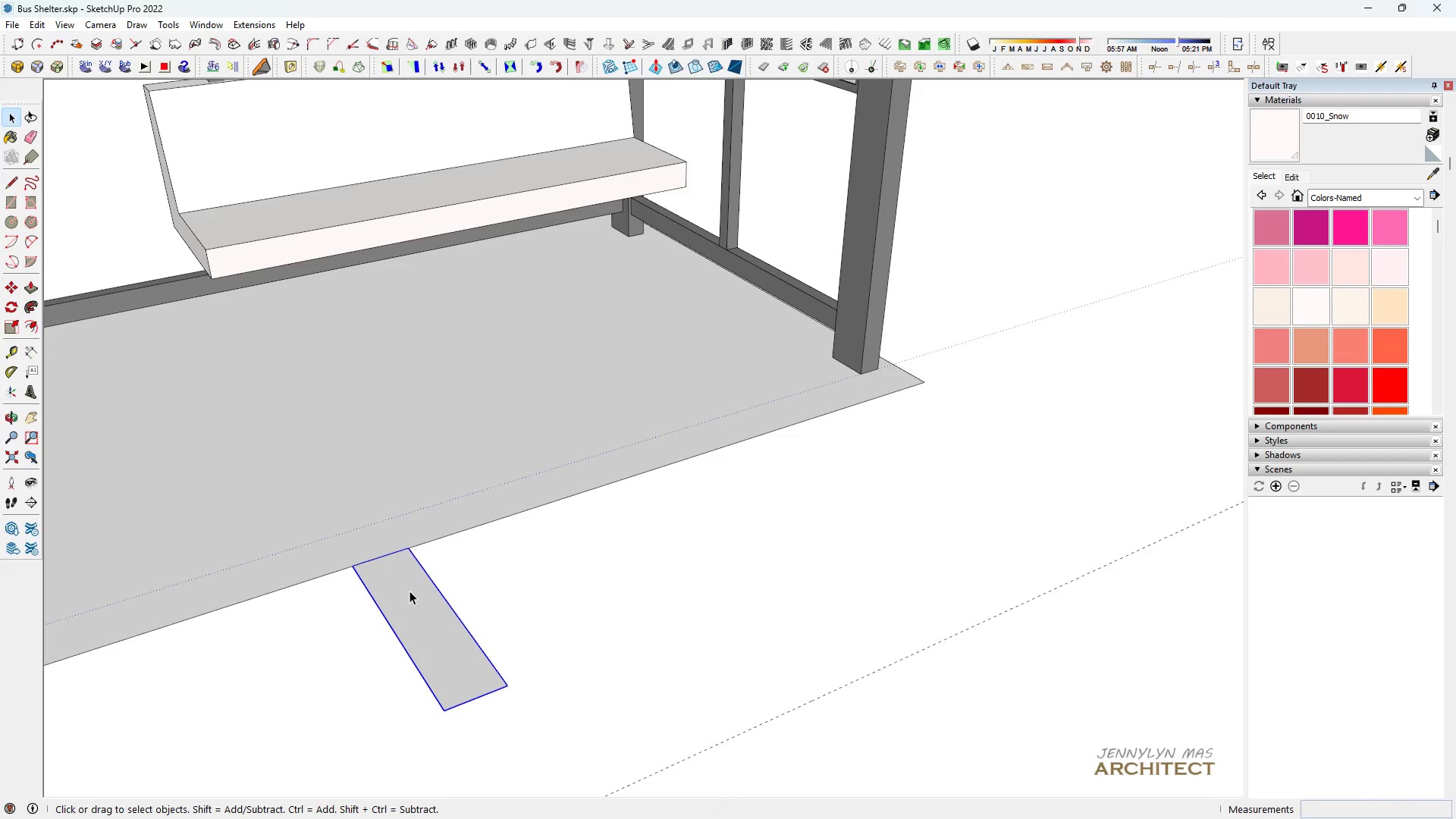 
key(M)
 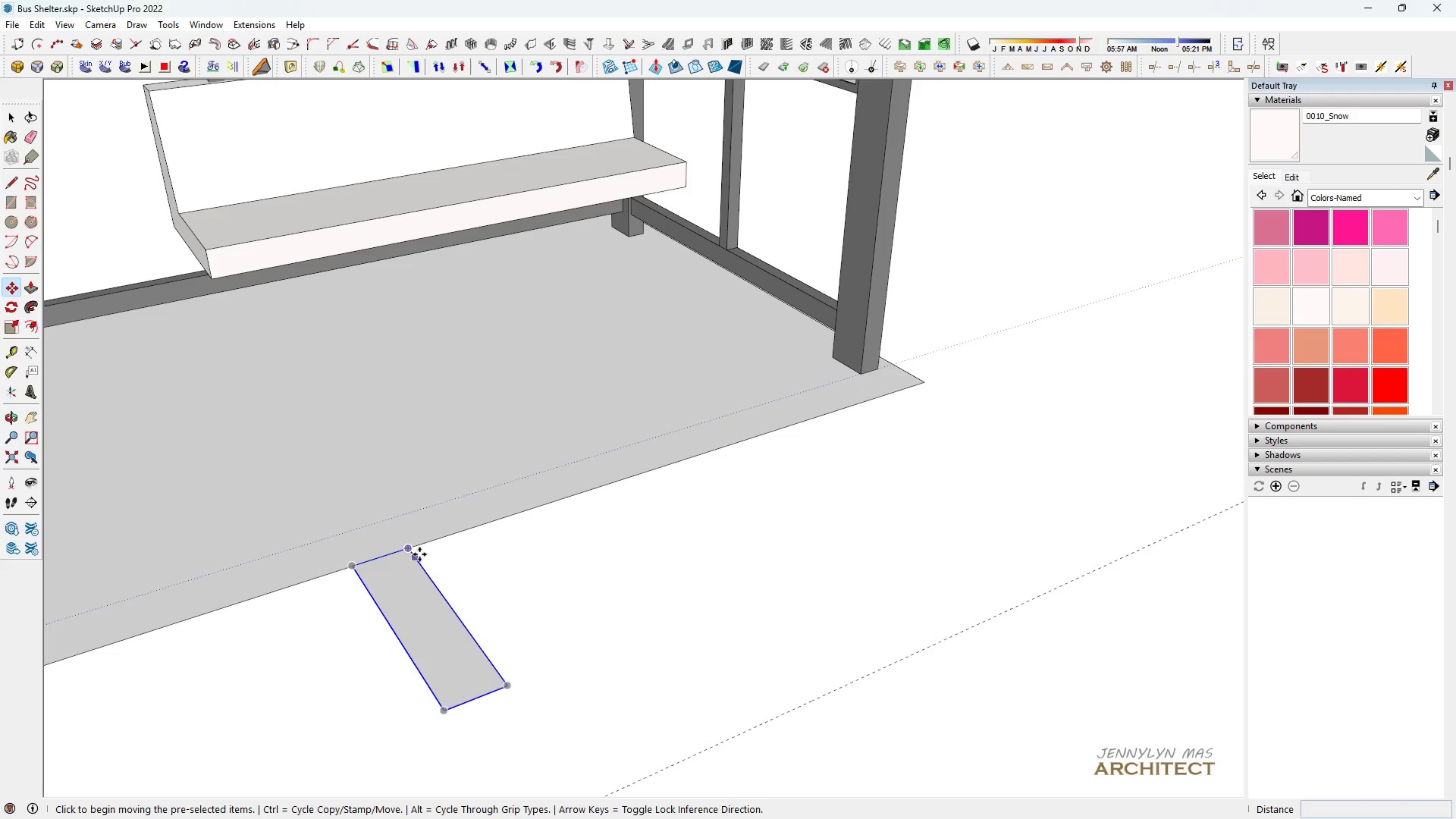 
key(Control+ControlLeft)
 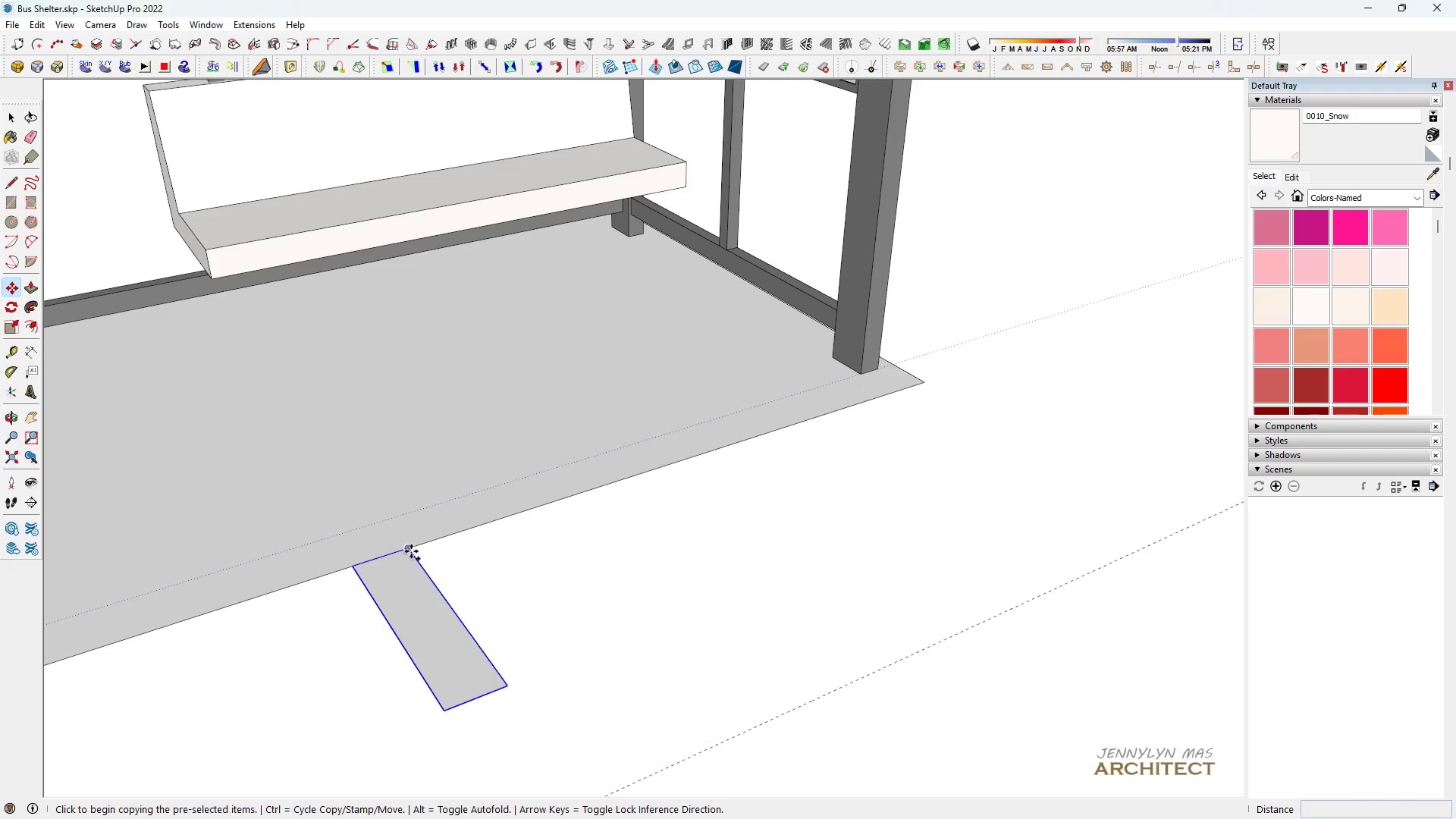 
left_click([410, 551])
 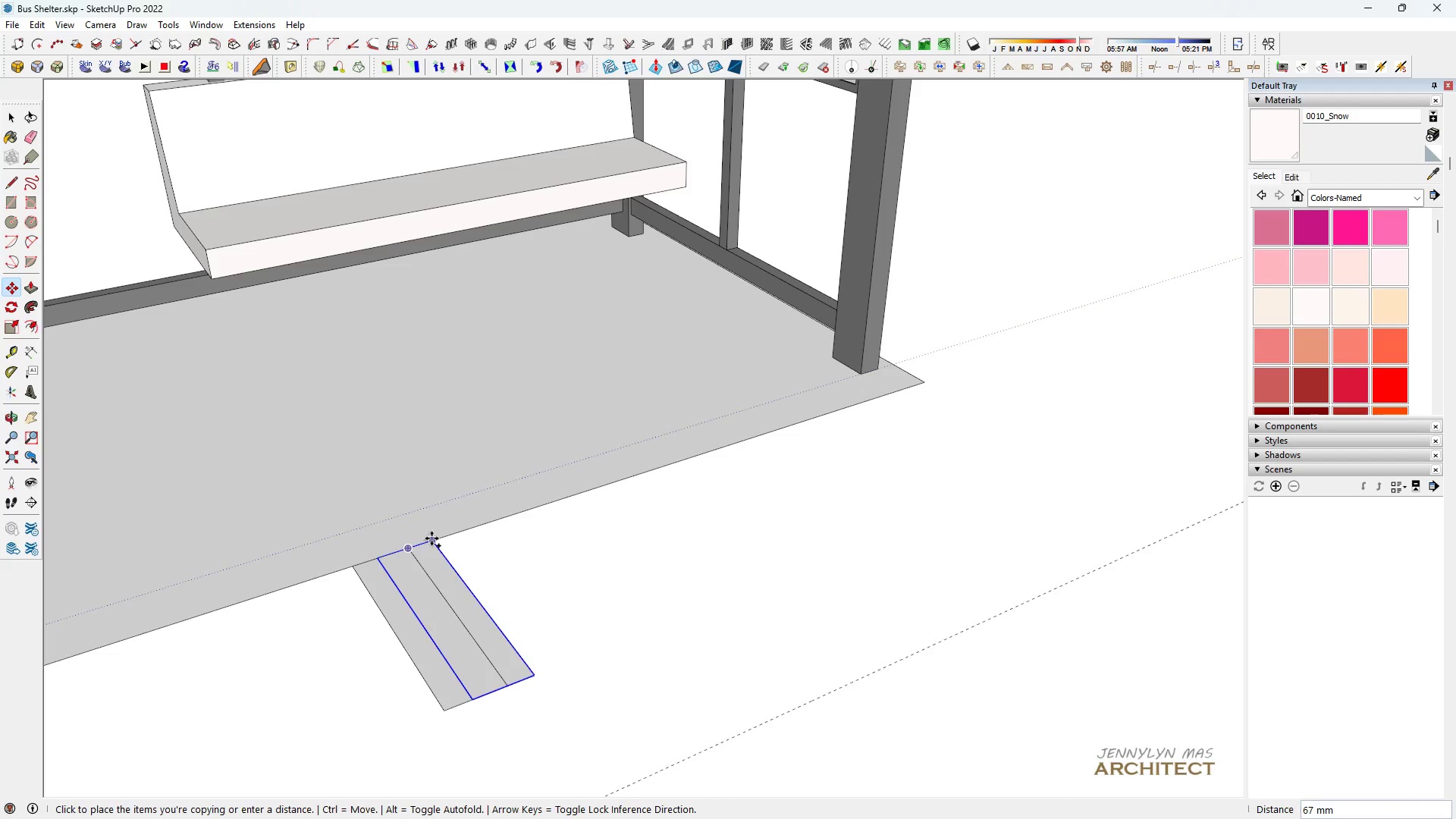 
hold_key(key=ShiftLeft, duration=1.52)
 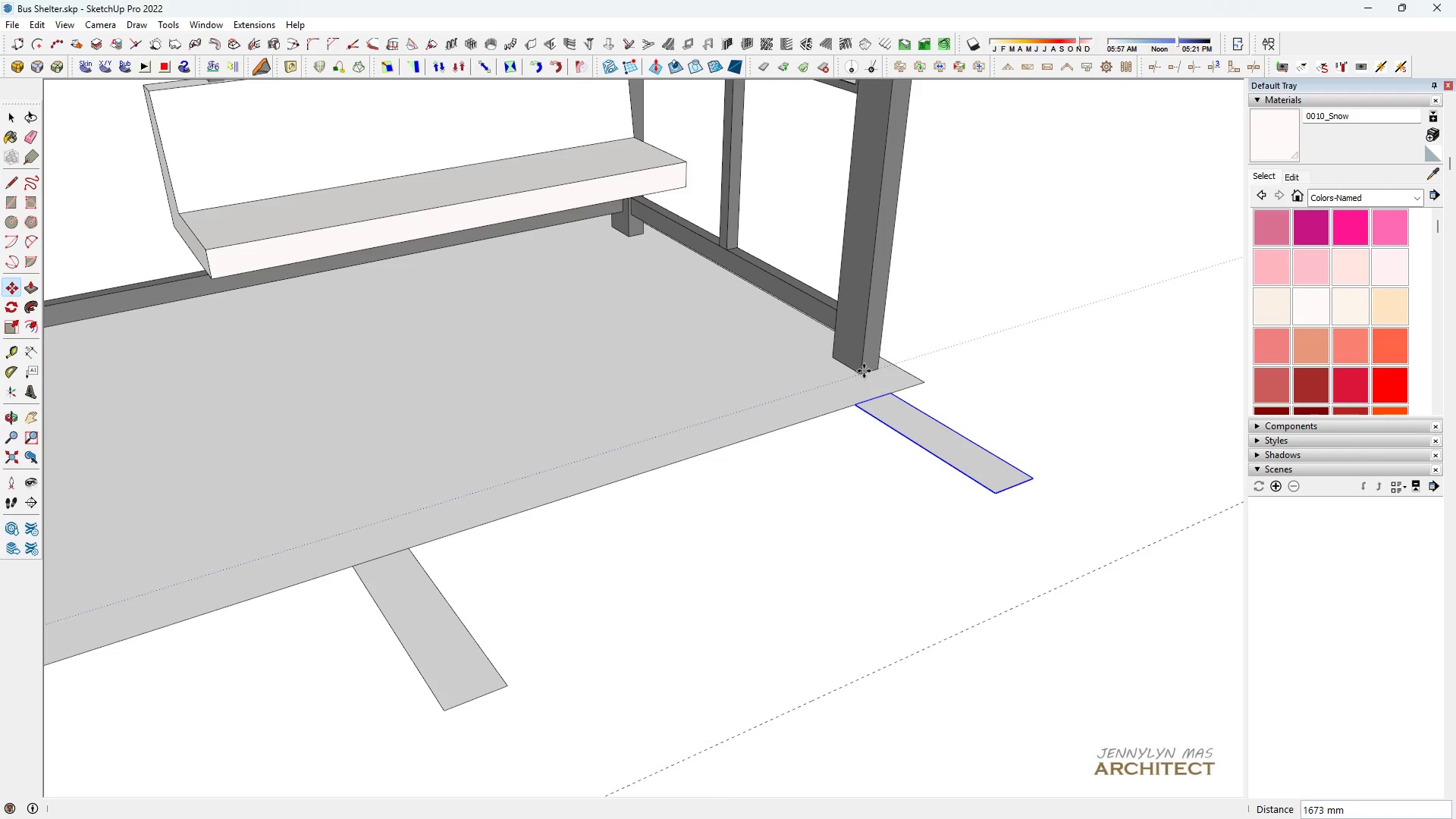 
left_click([864, 371])
 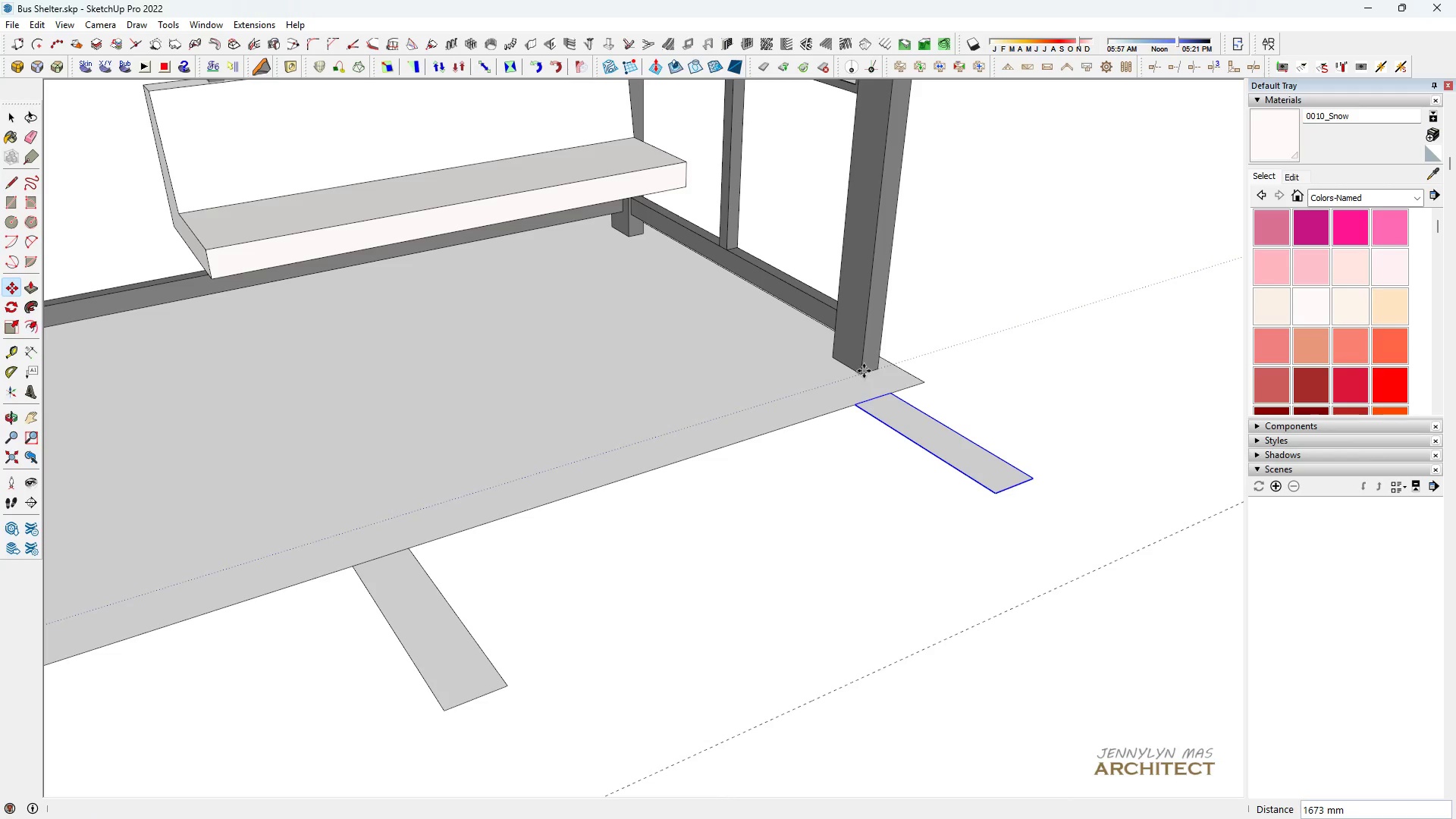 
key(Shift+ShiftLeft)
 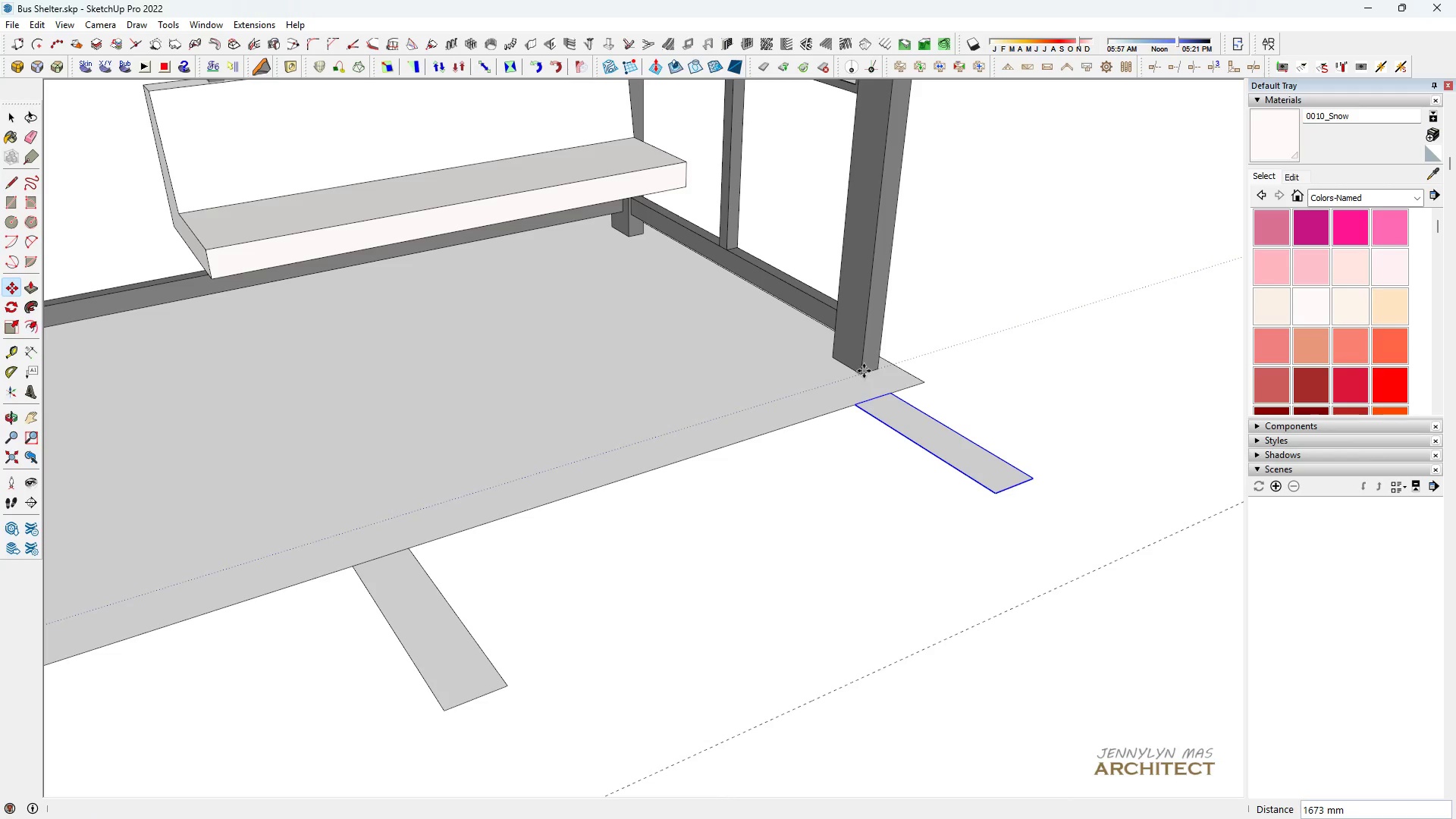 
key(Shift+ShiftLeft)
 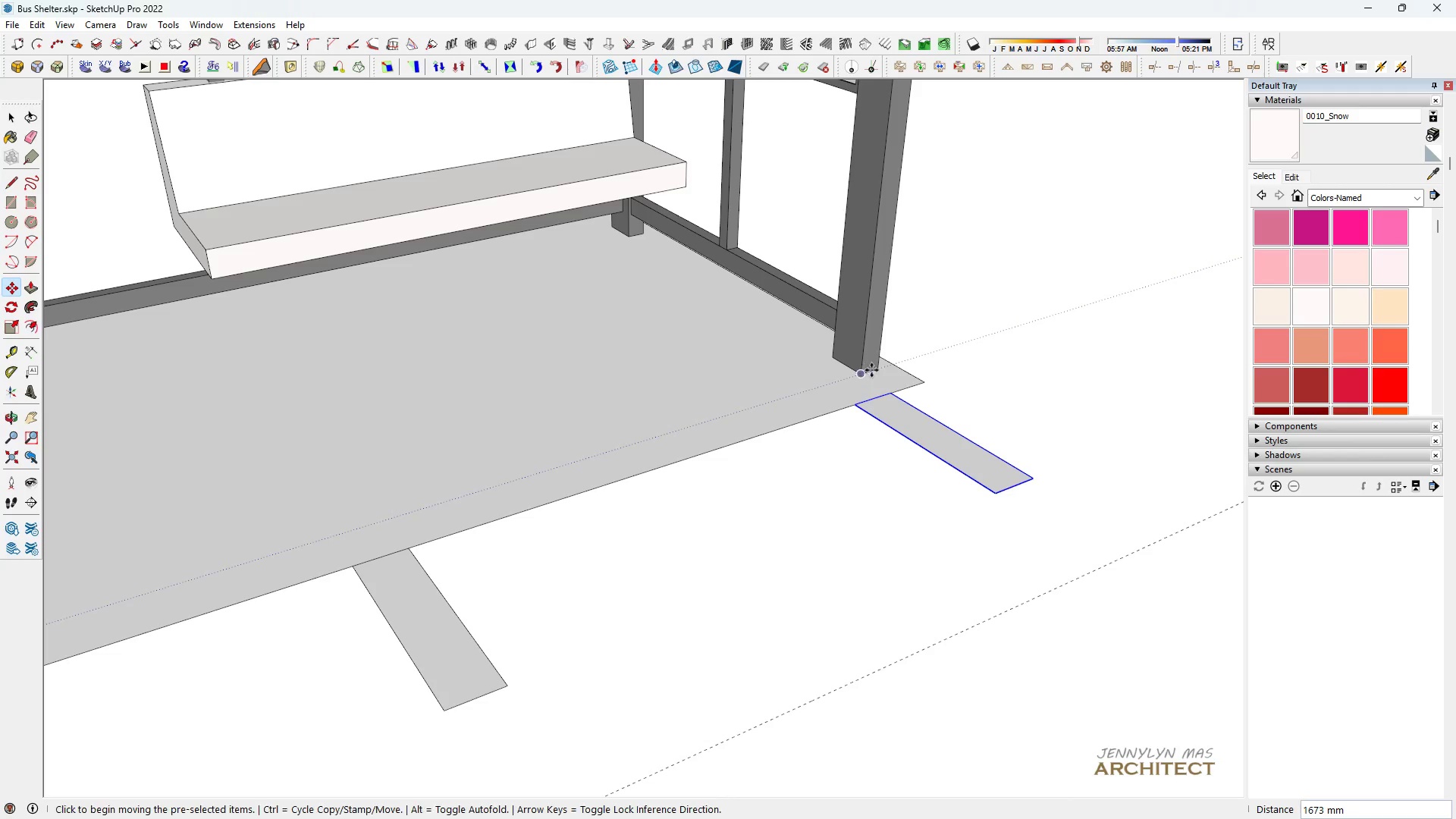 
key(Shift+ShiftLeft)
 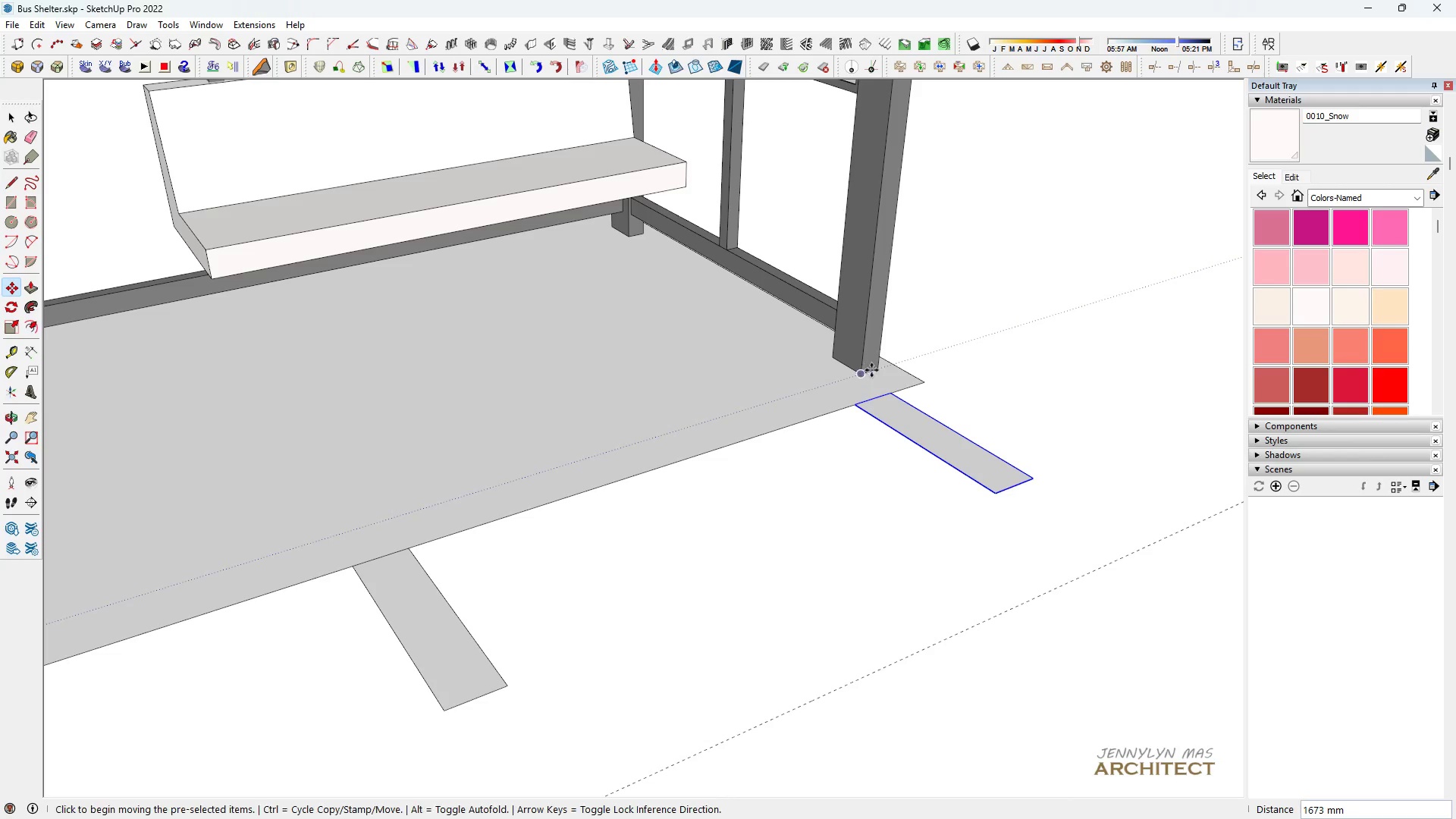 
key(Shift+ShiftLeft)
 